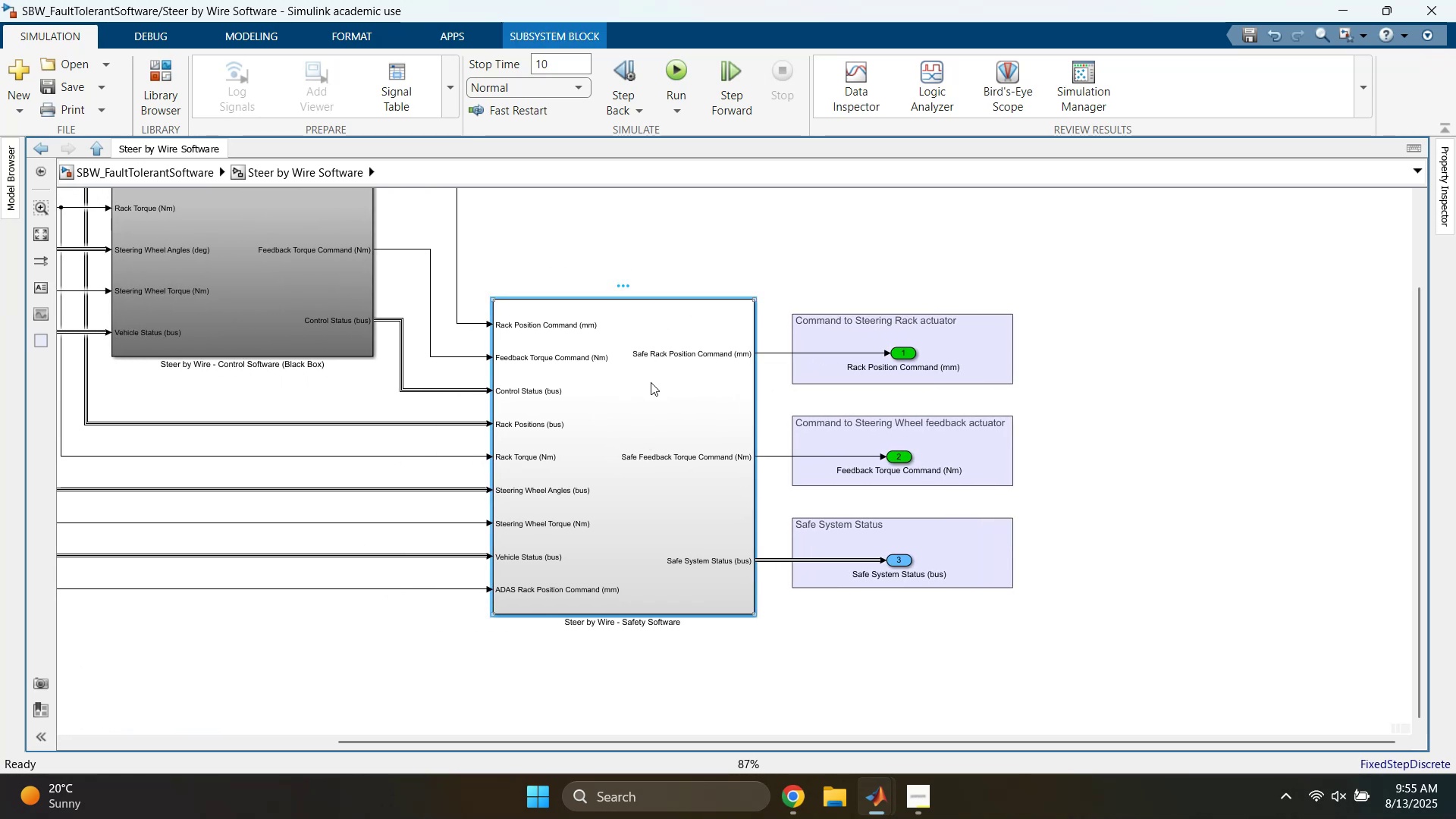 
double_click([651, 382])
 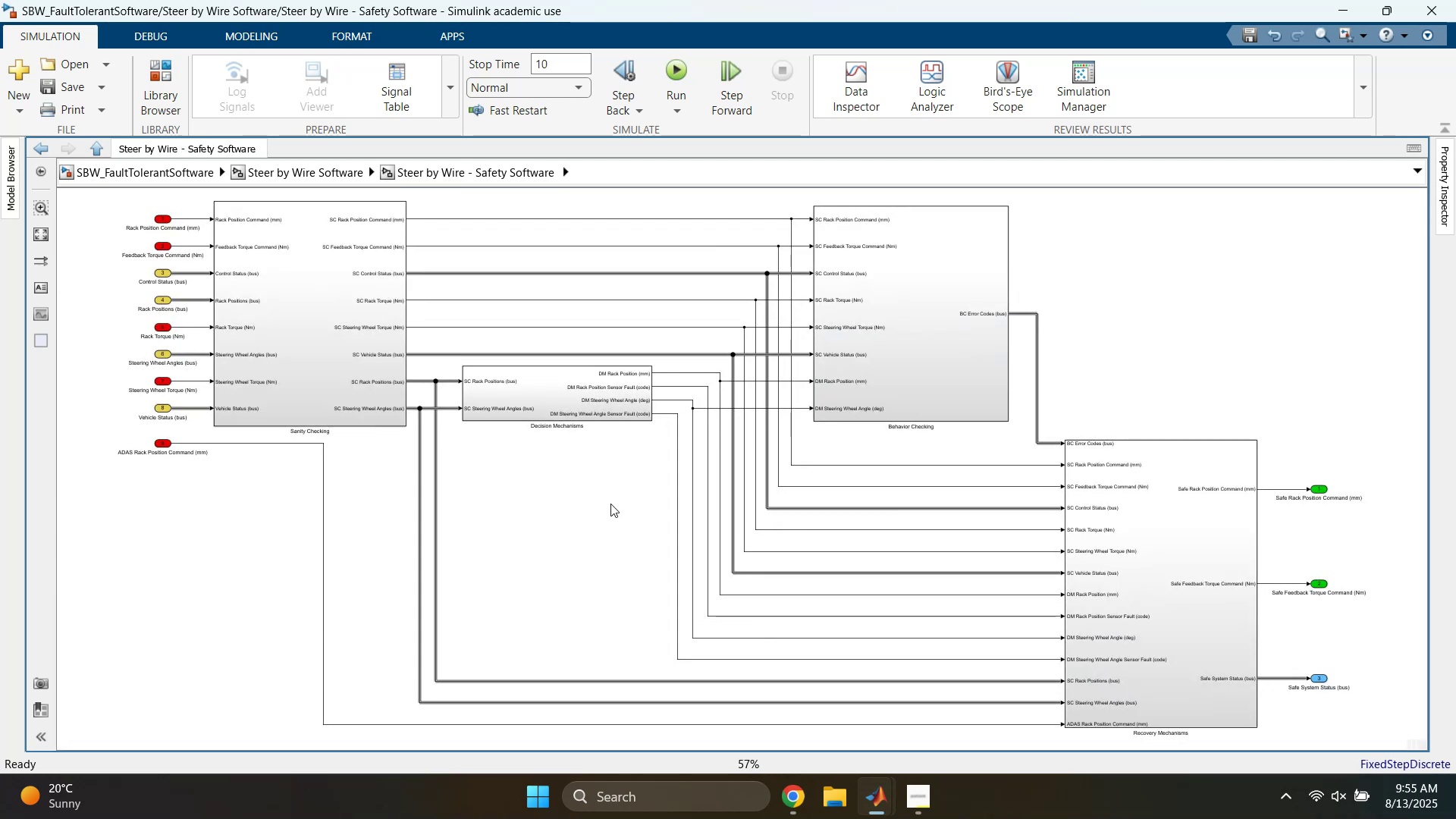 
left_click([601, 528])
 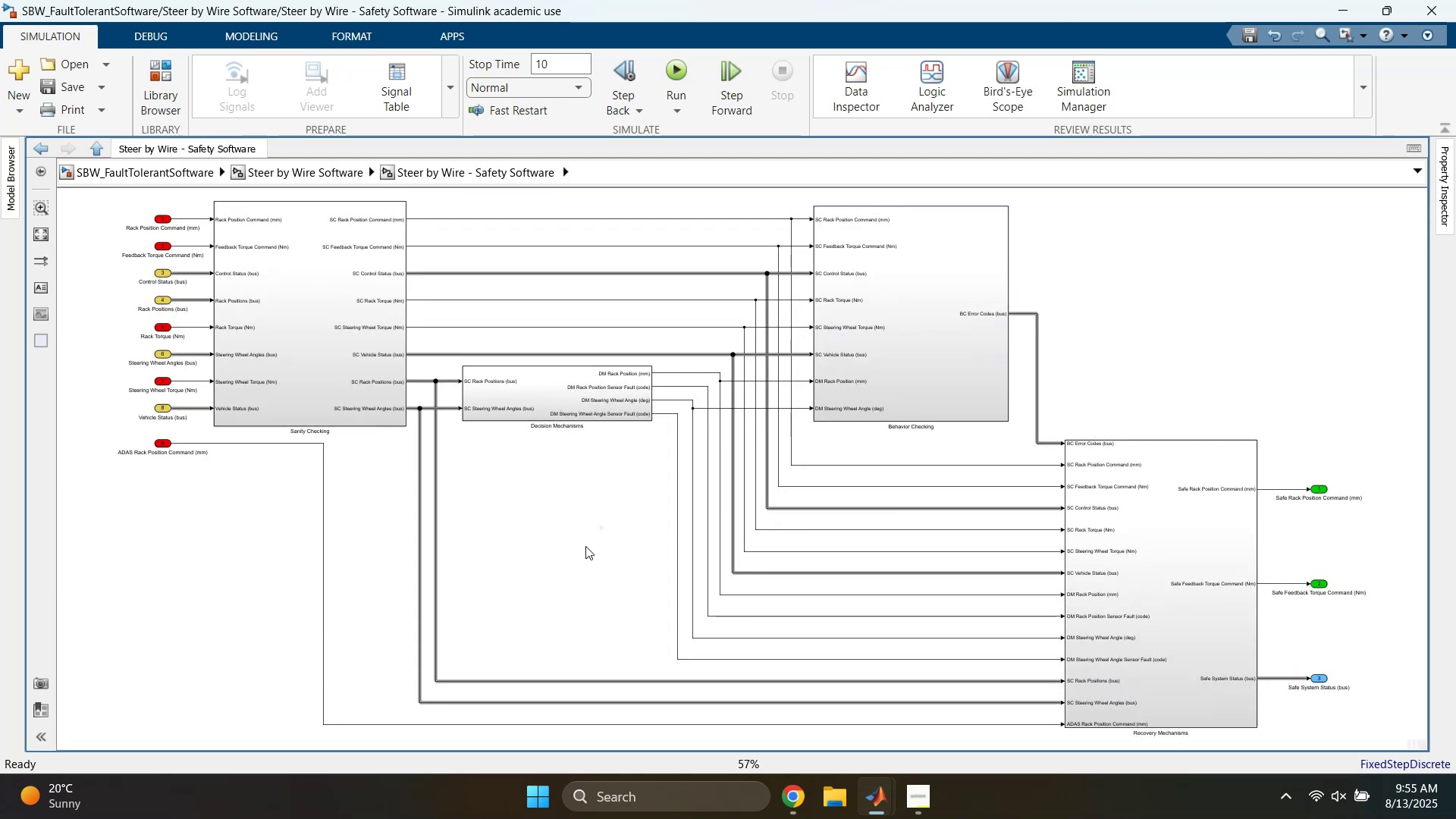 
wait(5.77)
 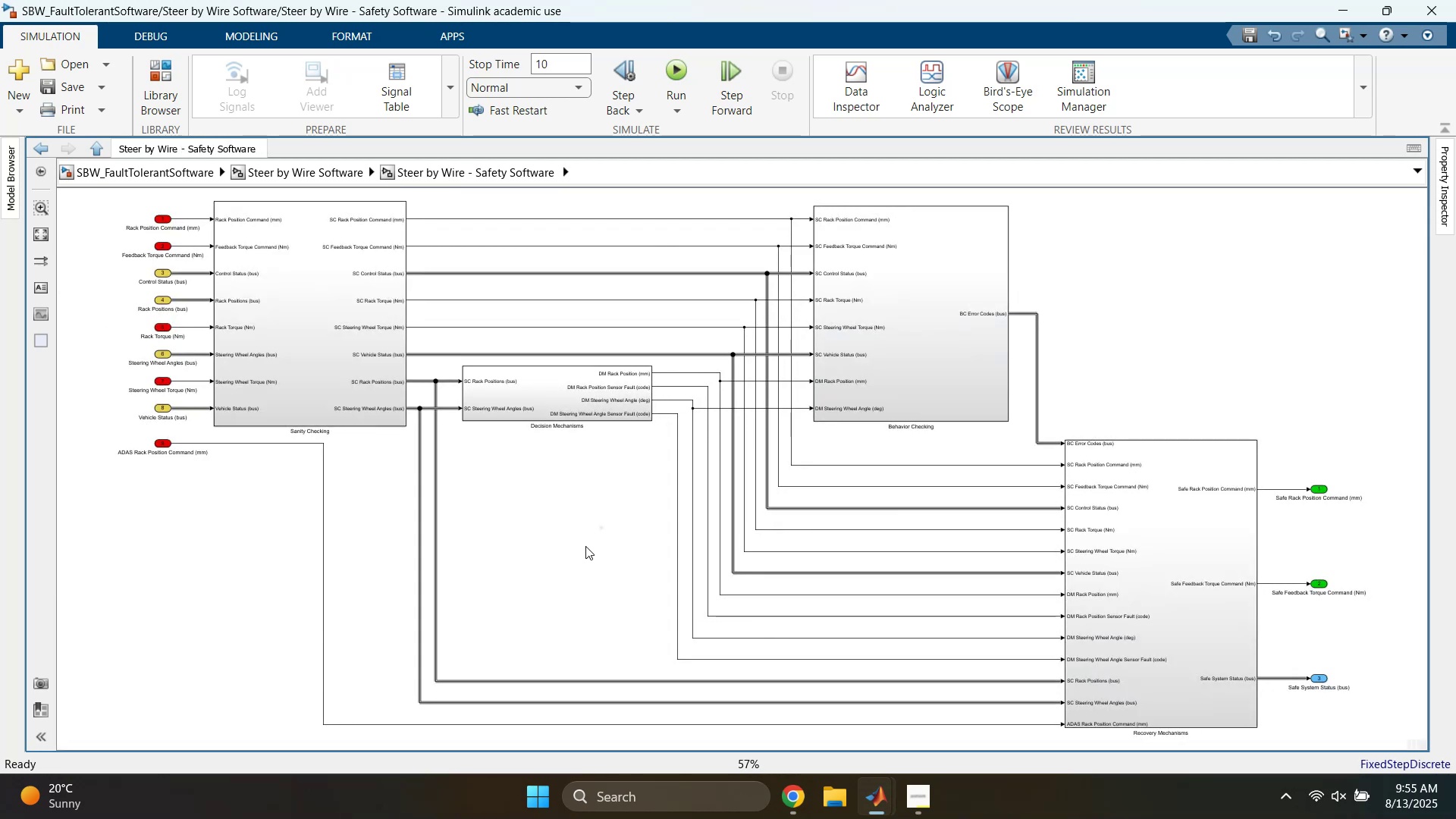 
scroll: coordinate [397, 351], scroll_direction: up, amount: 3.0
 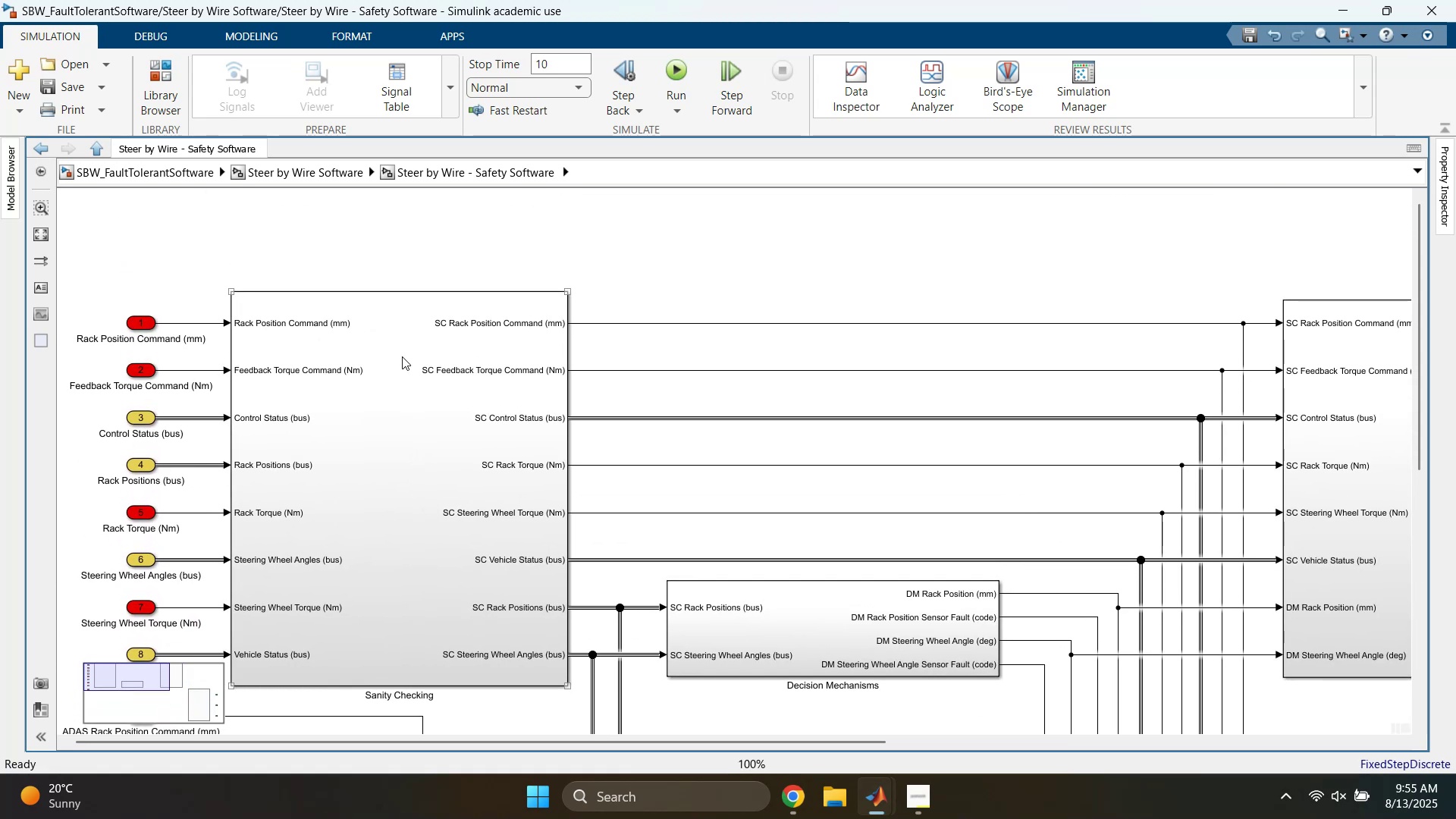 
left_click([387, 232])
 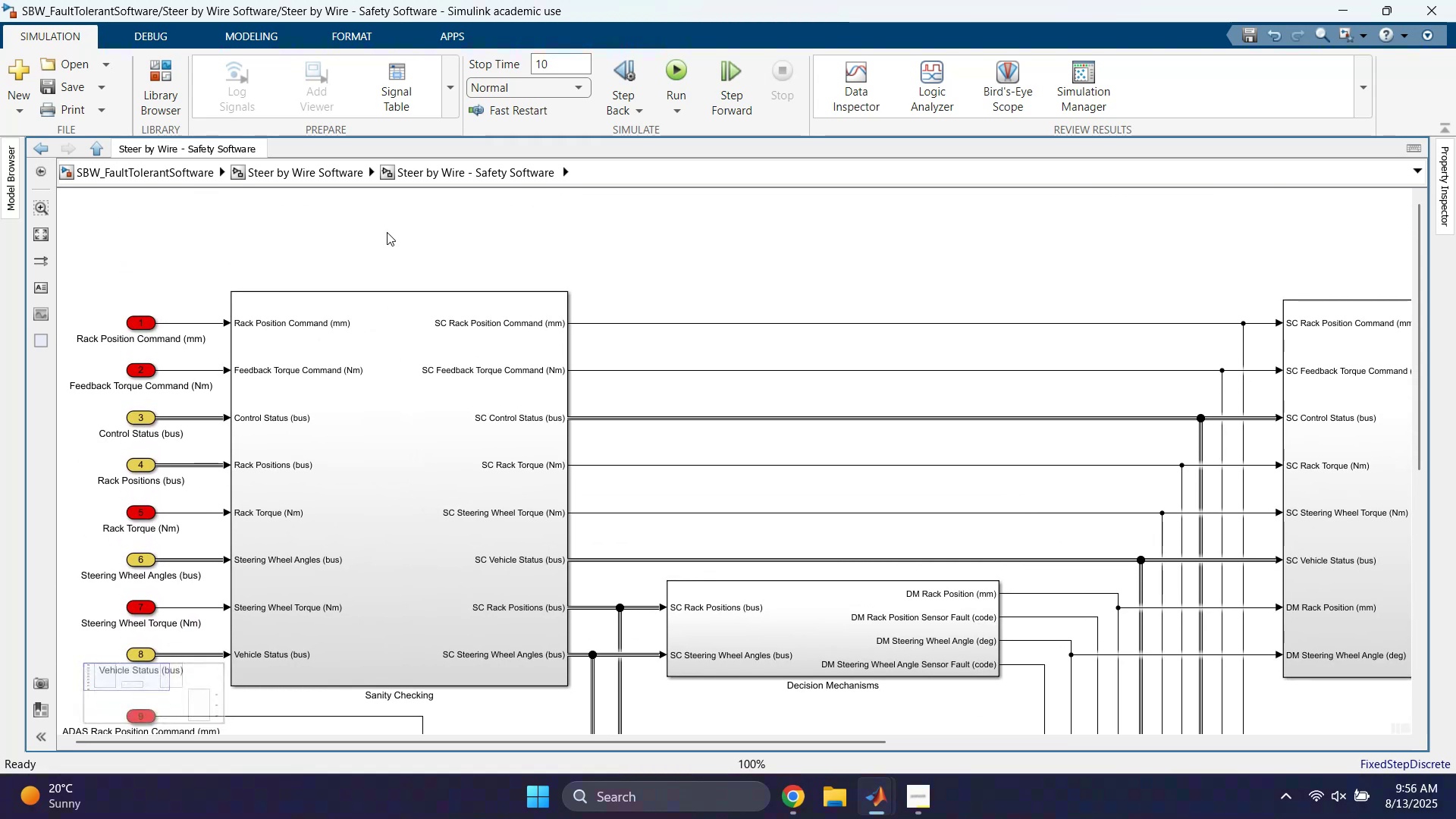 
left_click_drag(start_coordinate=[387, 232], to_coordinate=[390, 341])
 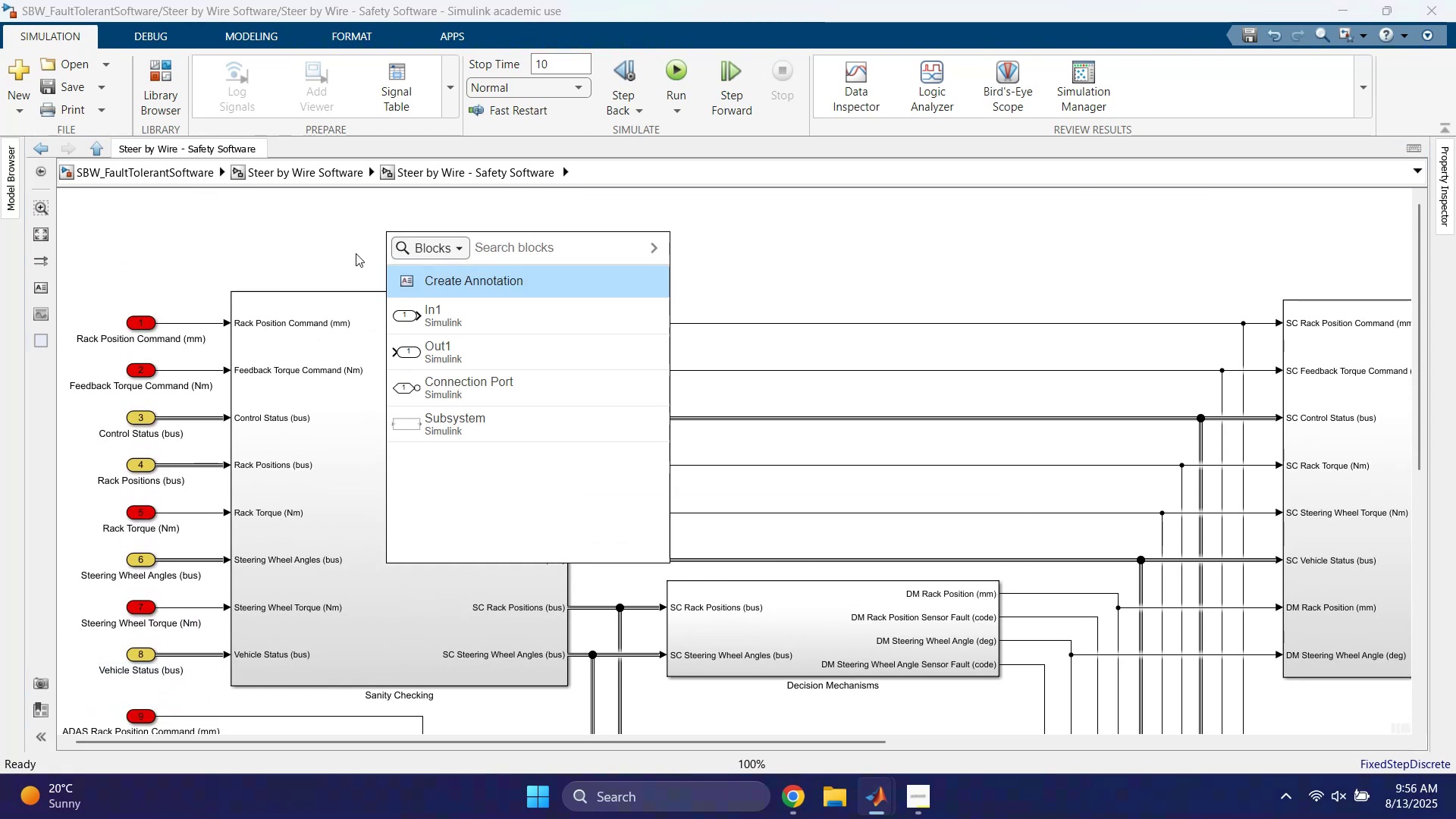 
left_click([345, 231])
 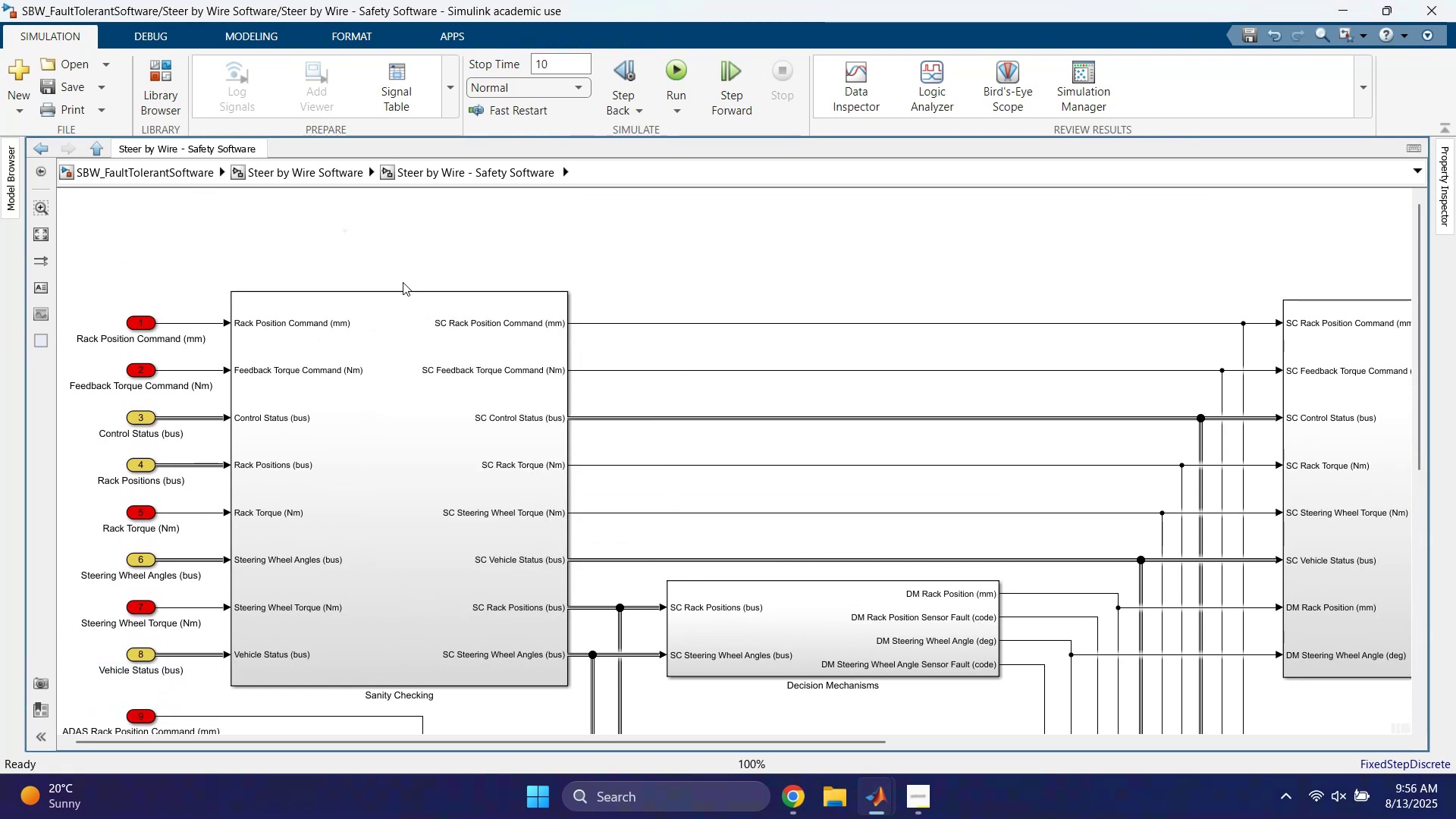 
left_click_drag(start_coordinate=[415, 275], to_coordinate=[404, 325])
 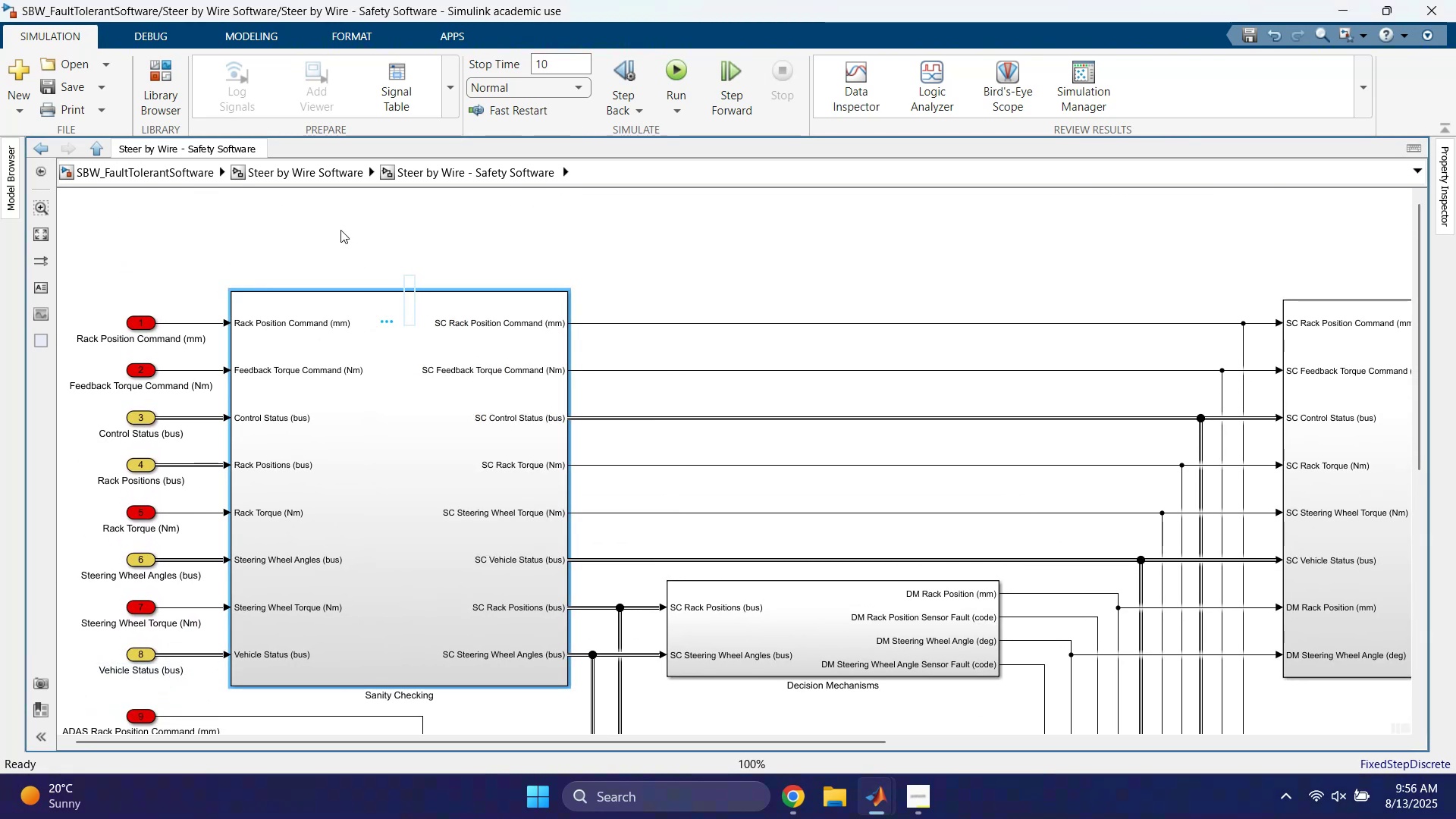 
left_click([340, 228])
 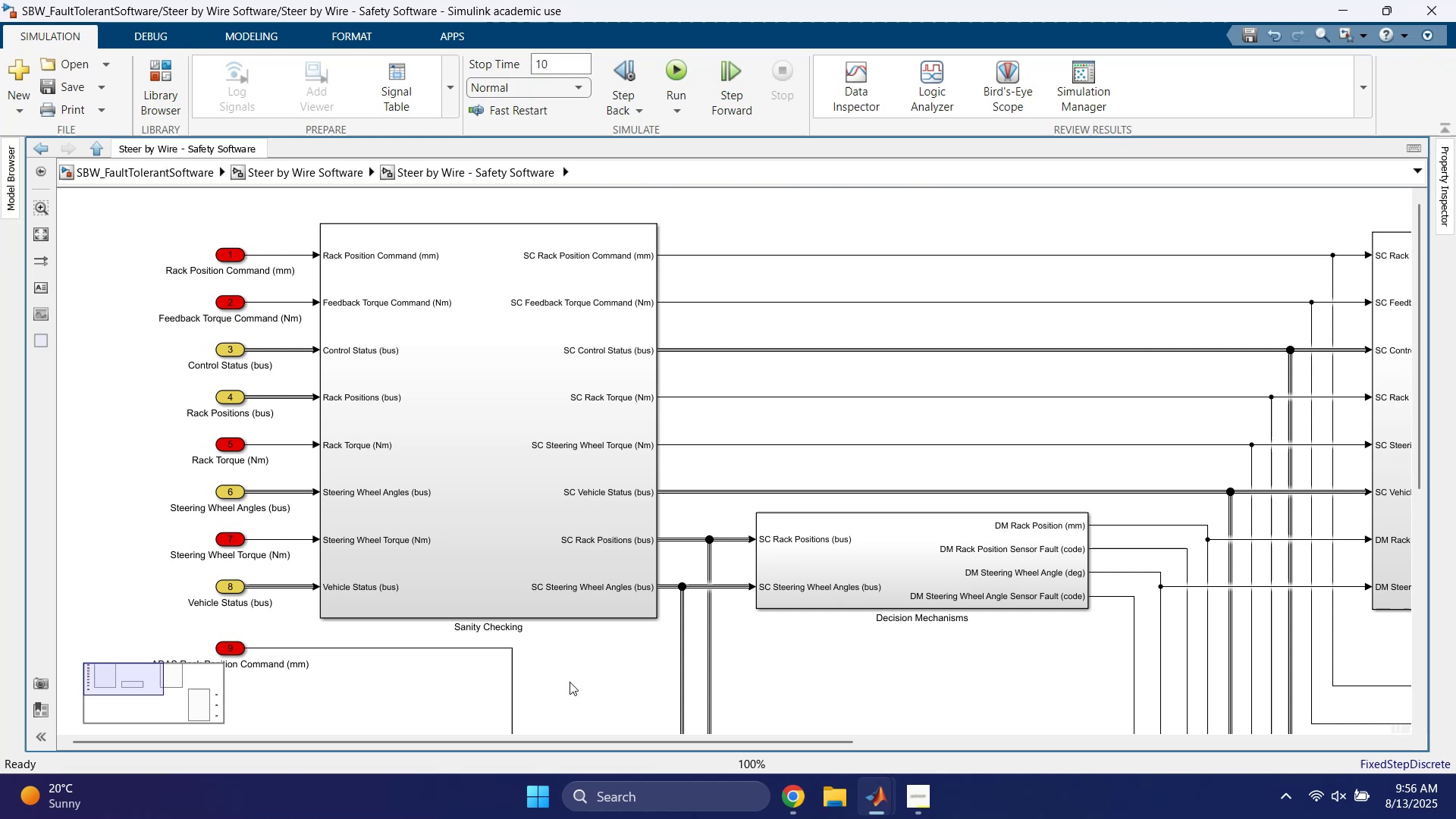 
wait(9.05)
 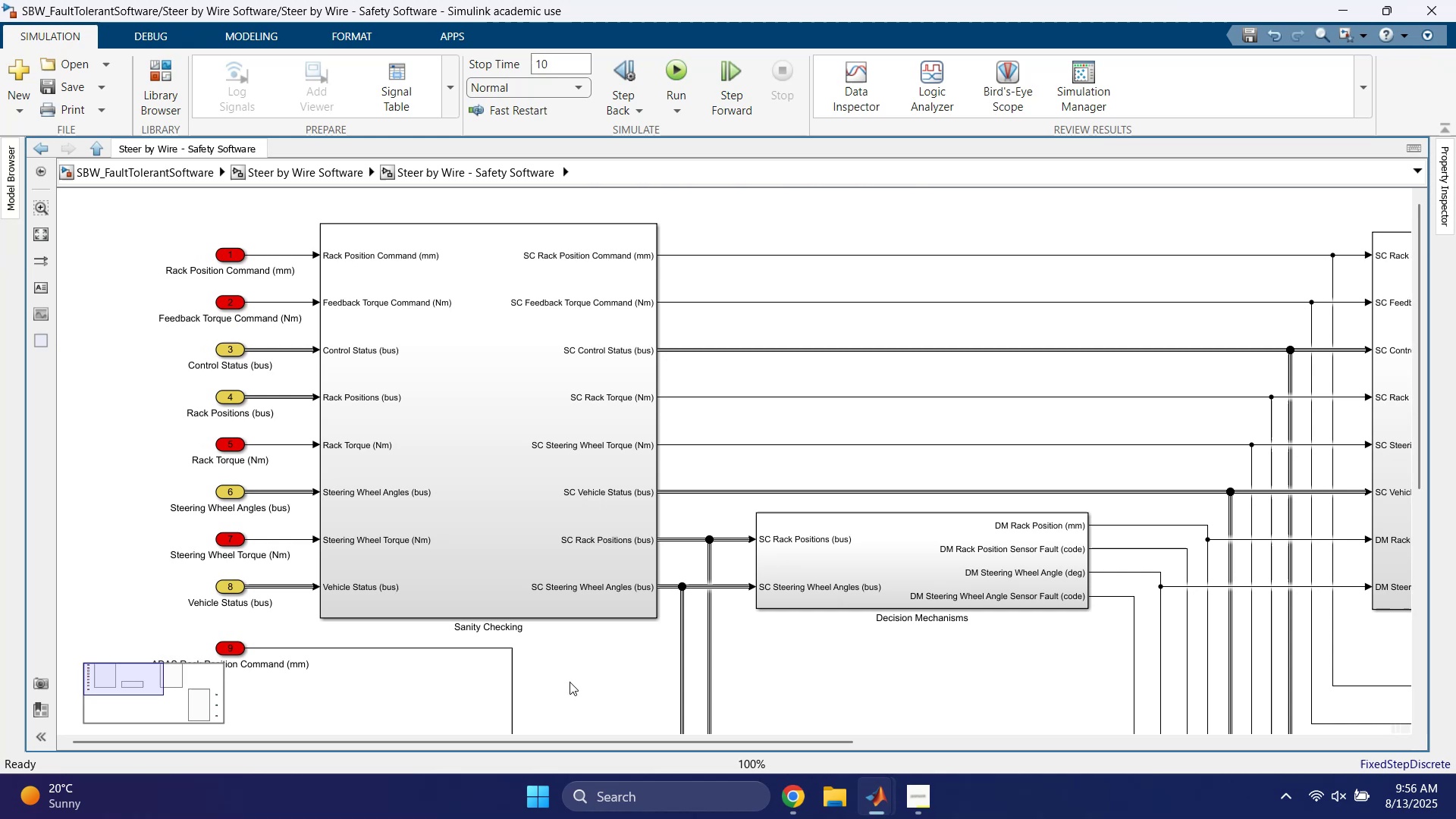 
left_click_drag(start_coordinate=[300, 237], to_coordinate=[304, 305])
 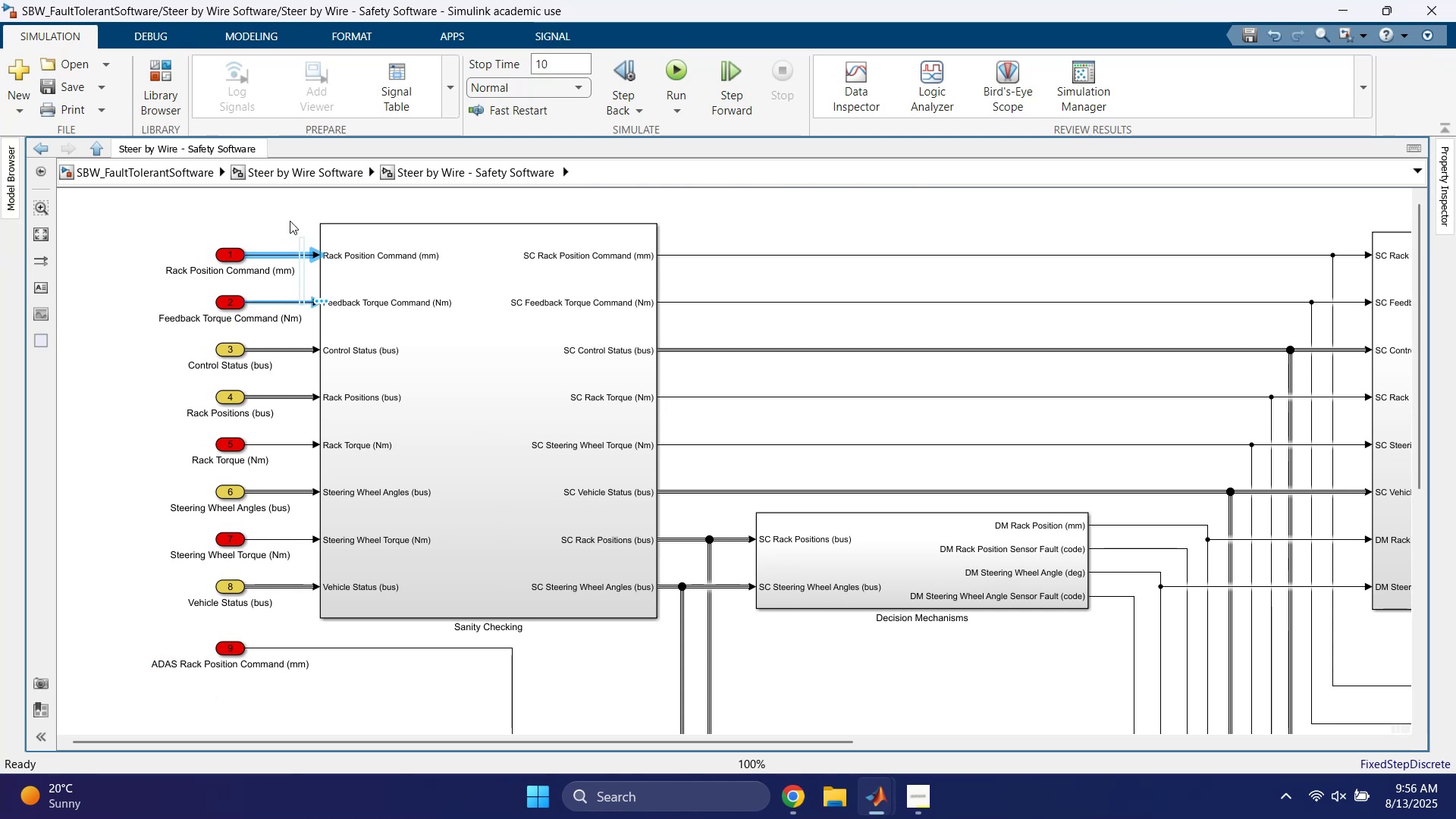 
left_click([290, 221])
 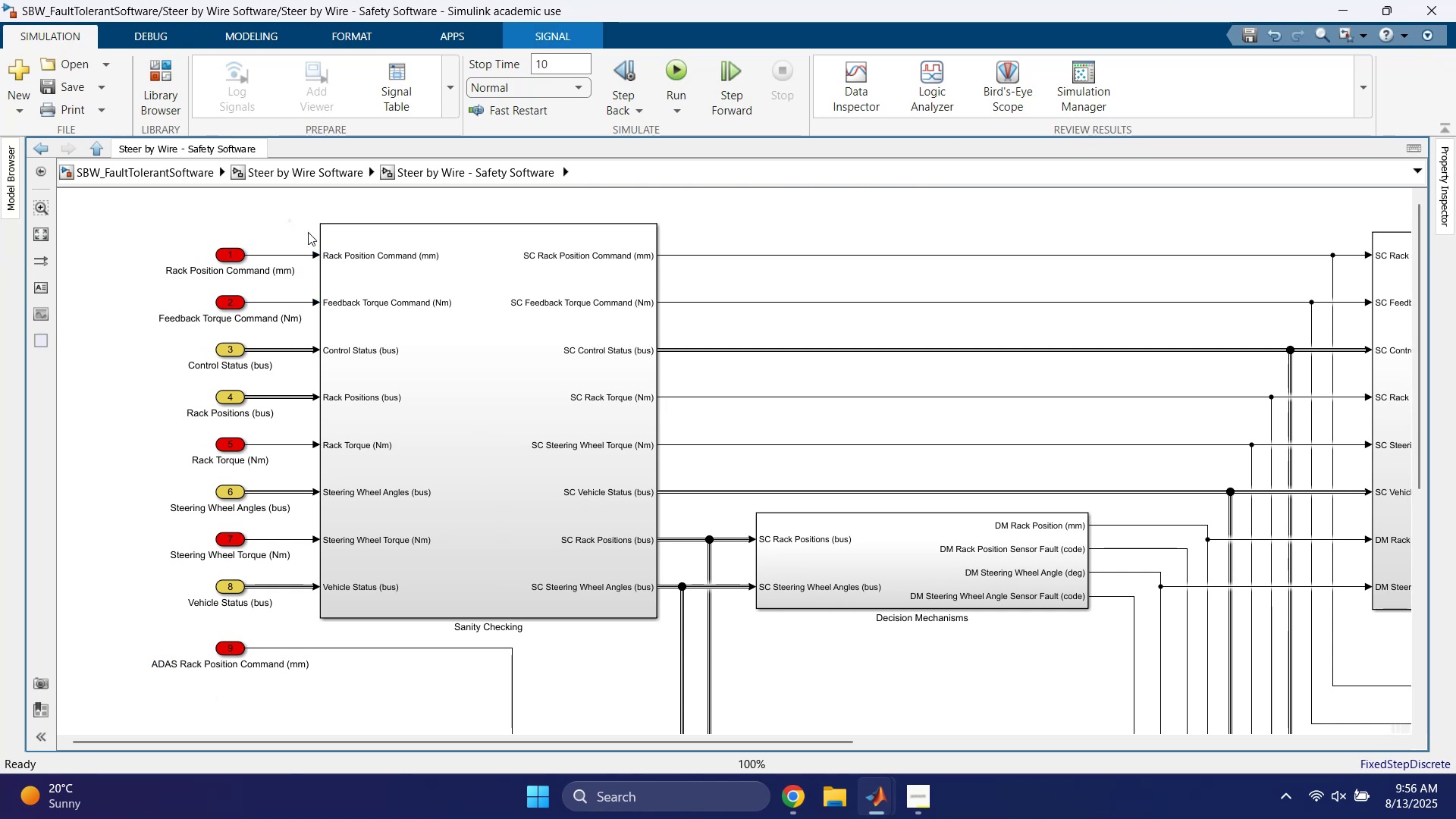 
left_click_drag(start_coordinate=[309, 232], to_coordinate=[308, 380])
 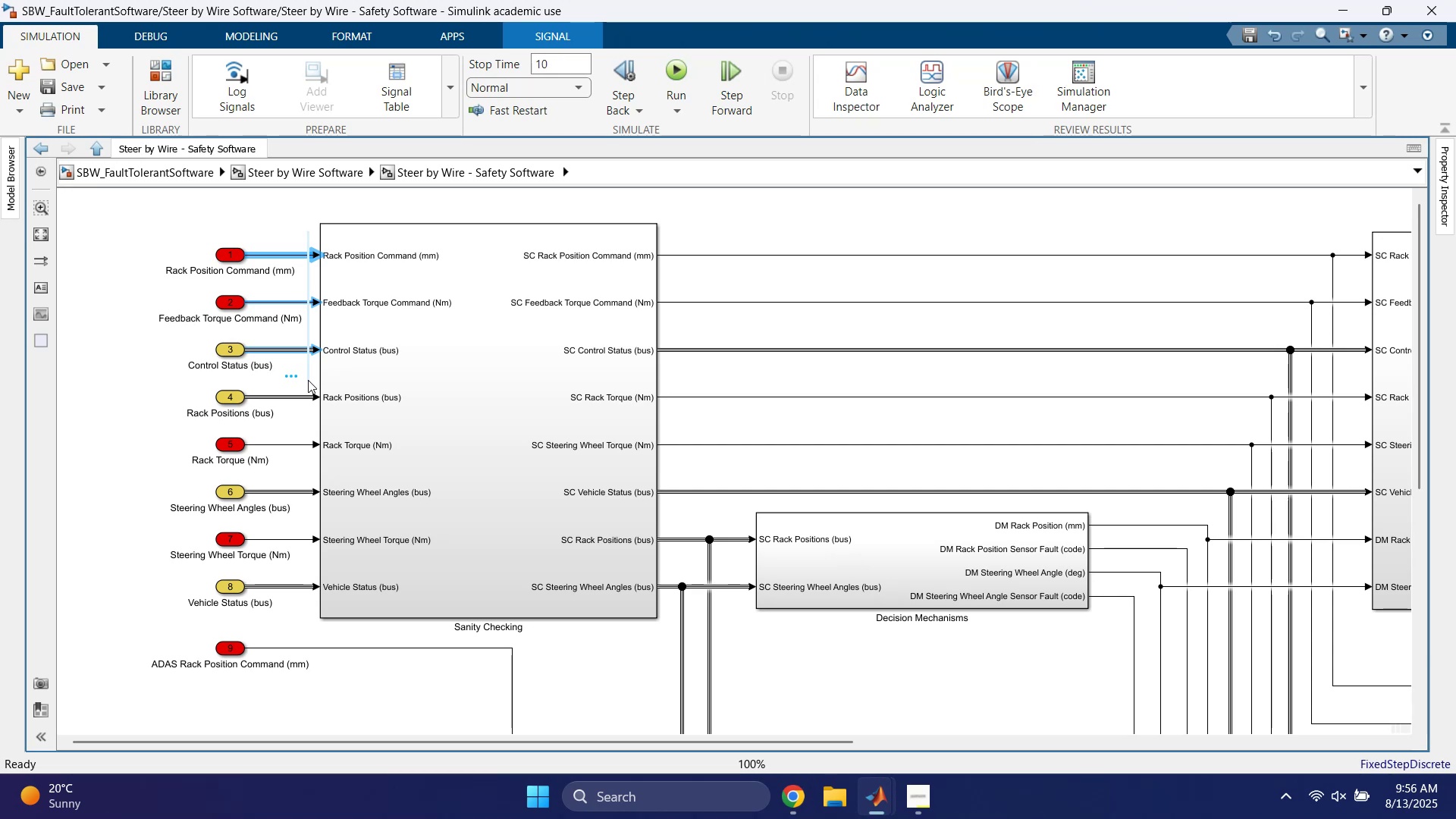 
wait(11.28)
 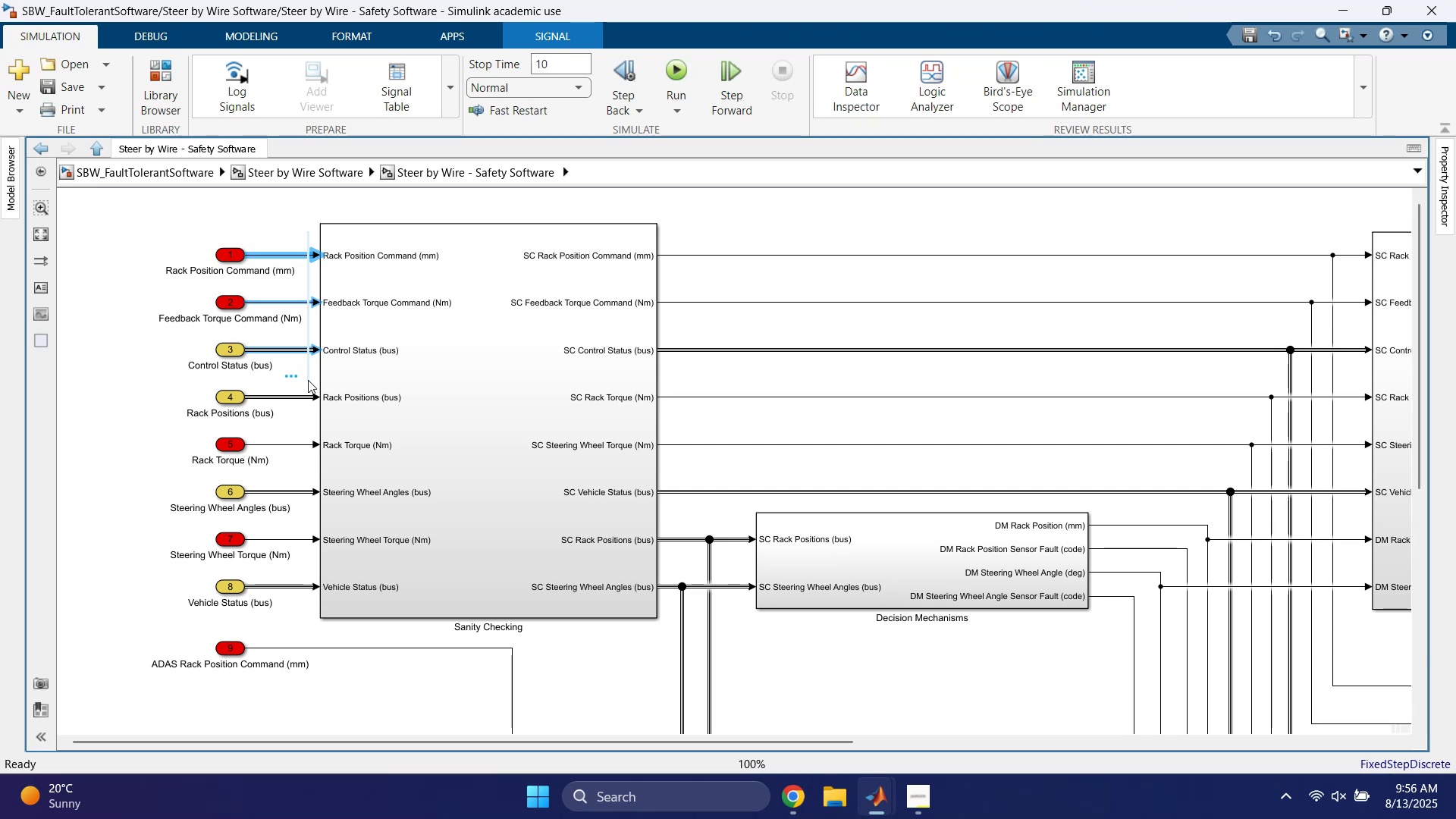 
left_click([713, 378])
 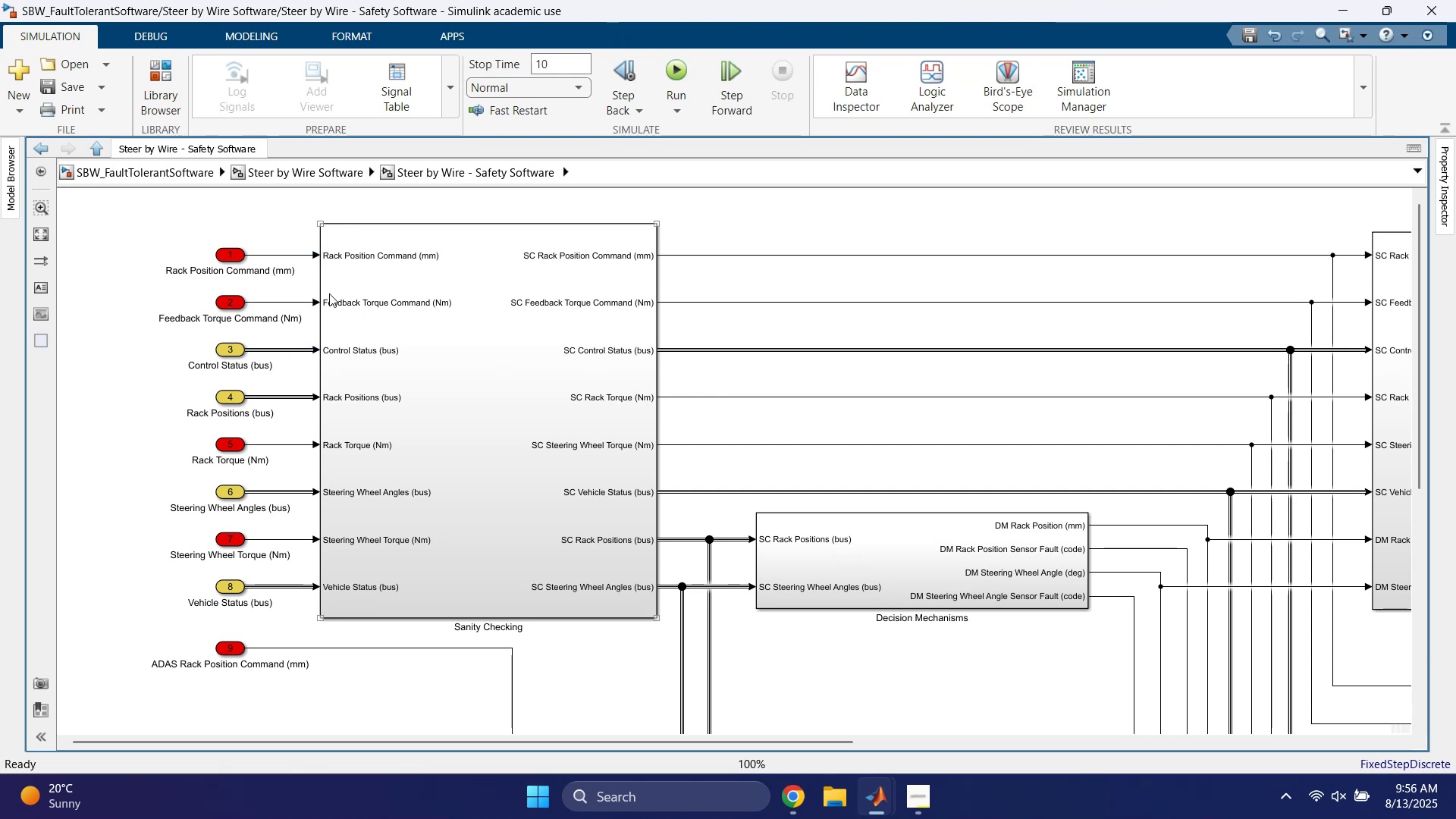 
left_click([267, 229])
 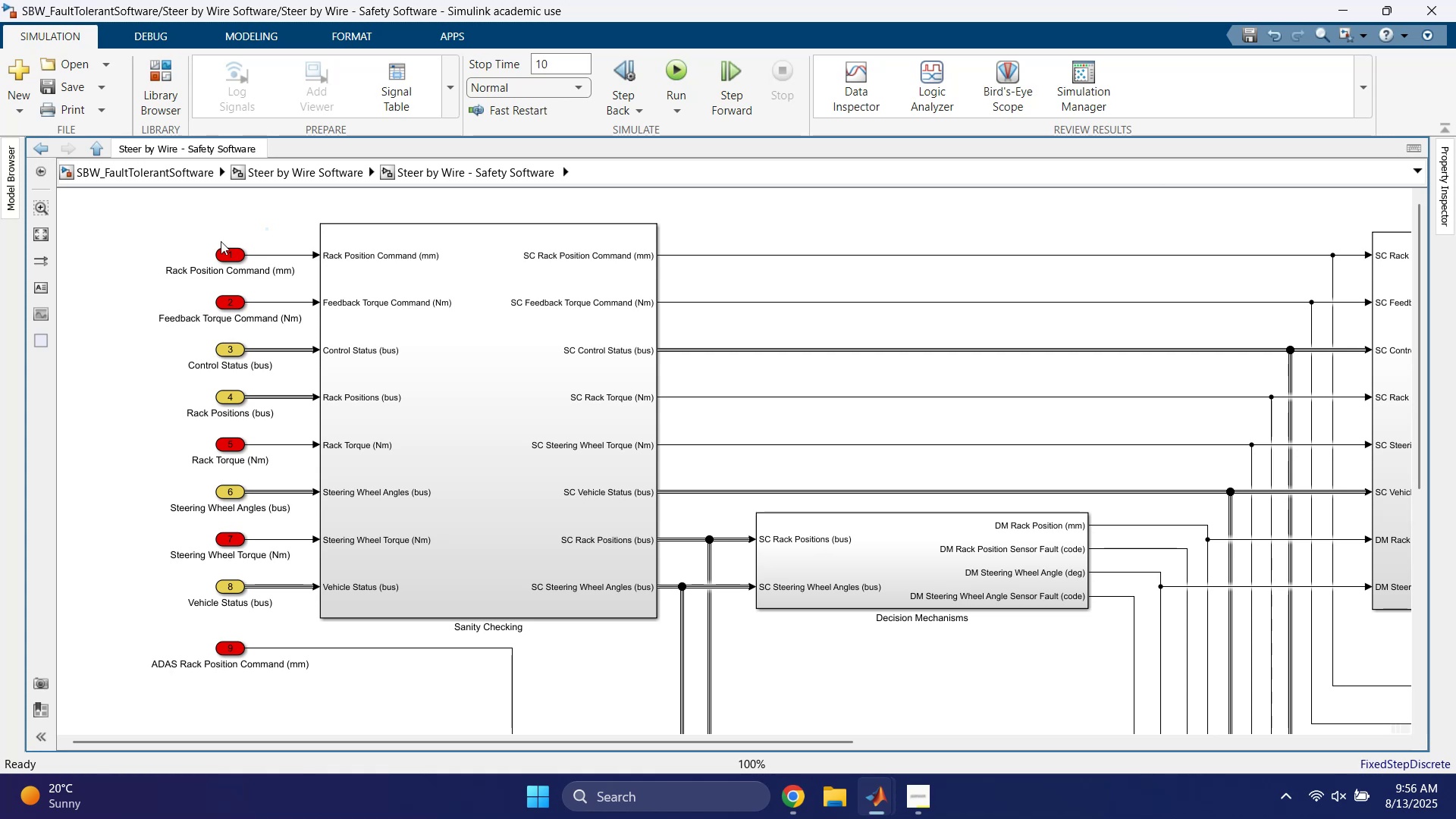 
left_click_drag(start_coordinate=[119, 237], to_coordinate=[229, 696])
 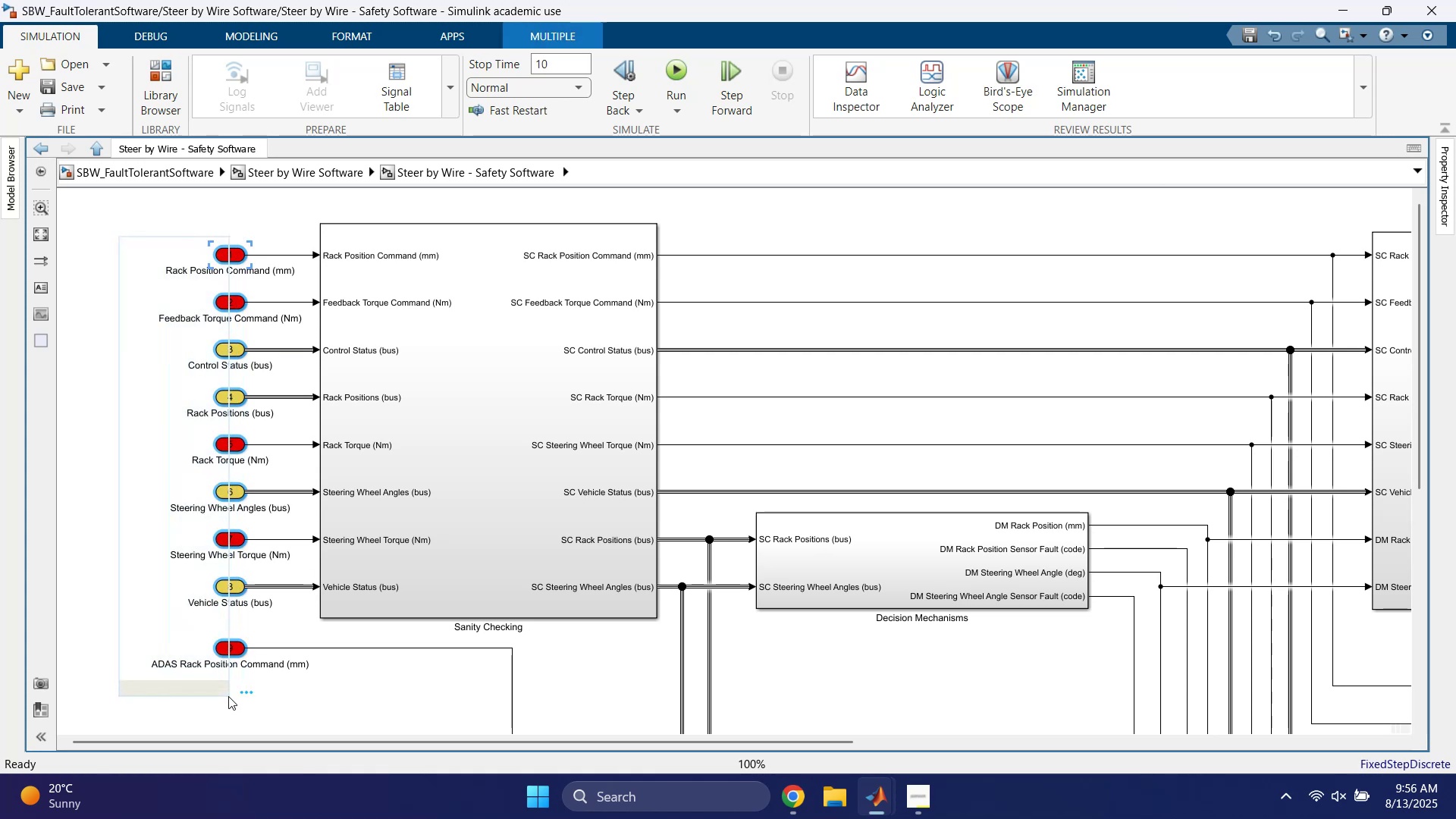 
key(ArrowLeft)
 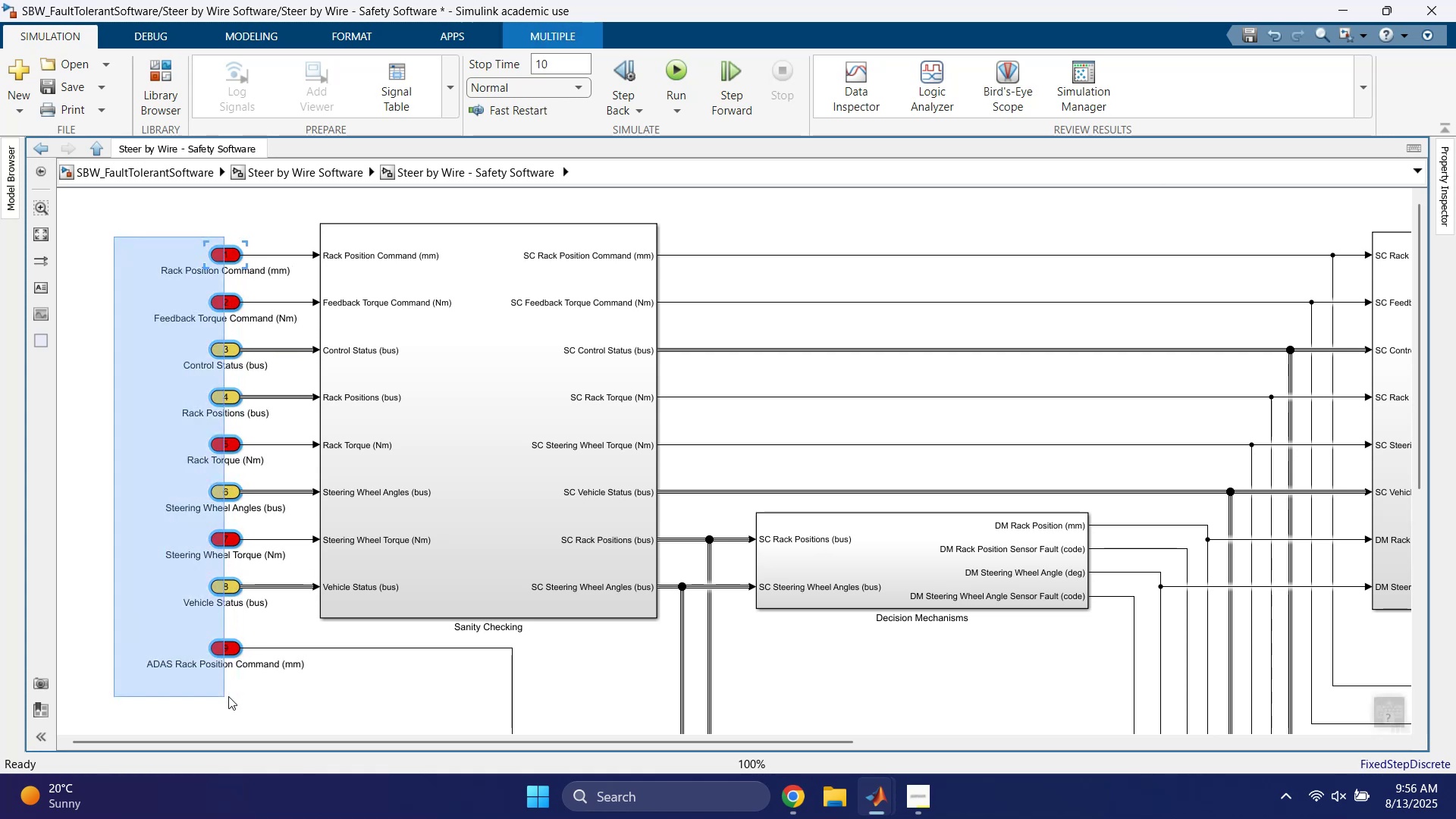 
key(ArrowLeft)
 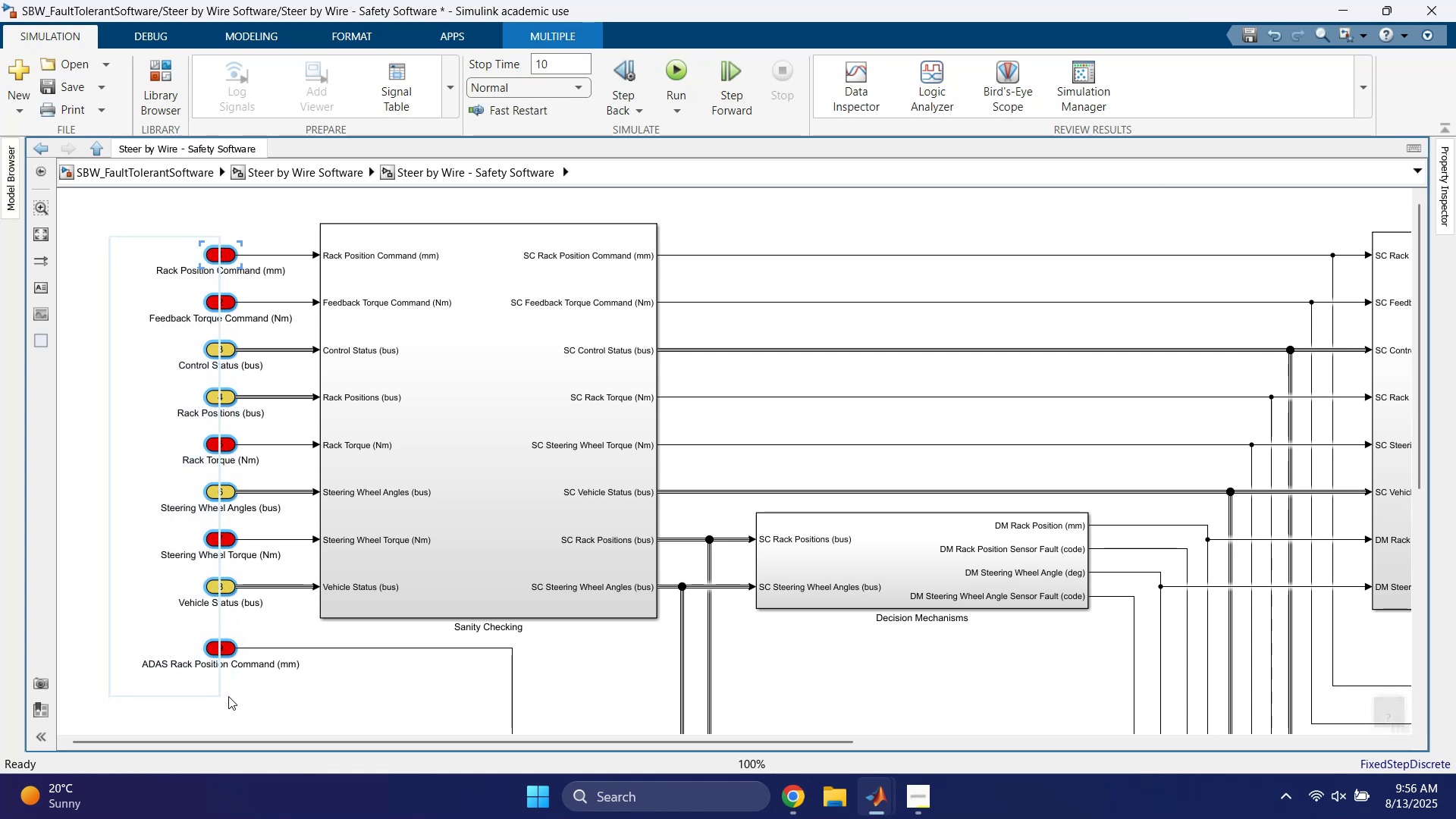 
key(ArrowLeft)
 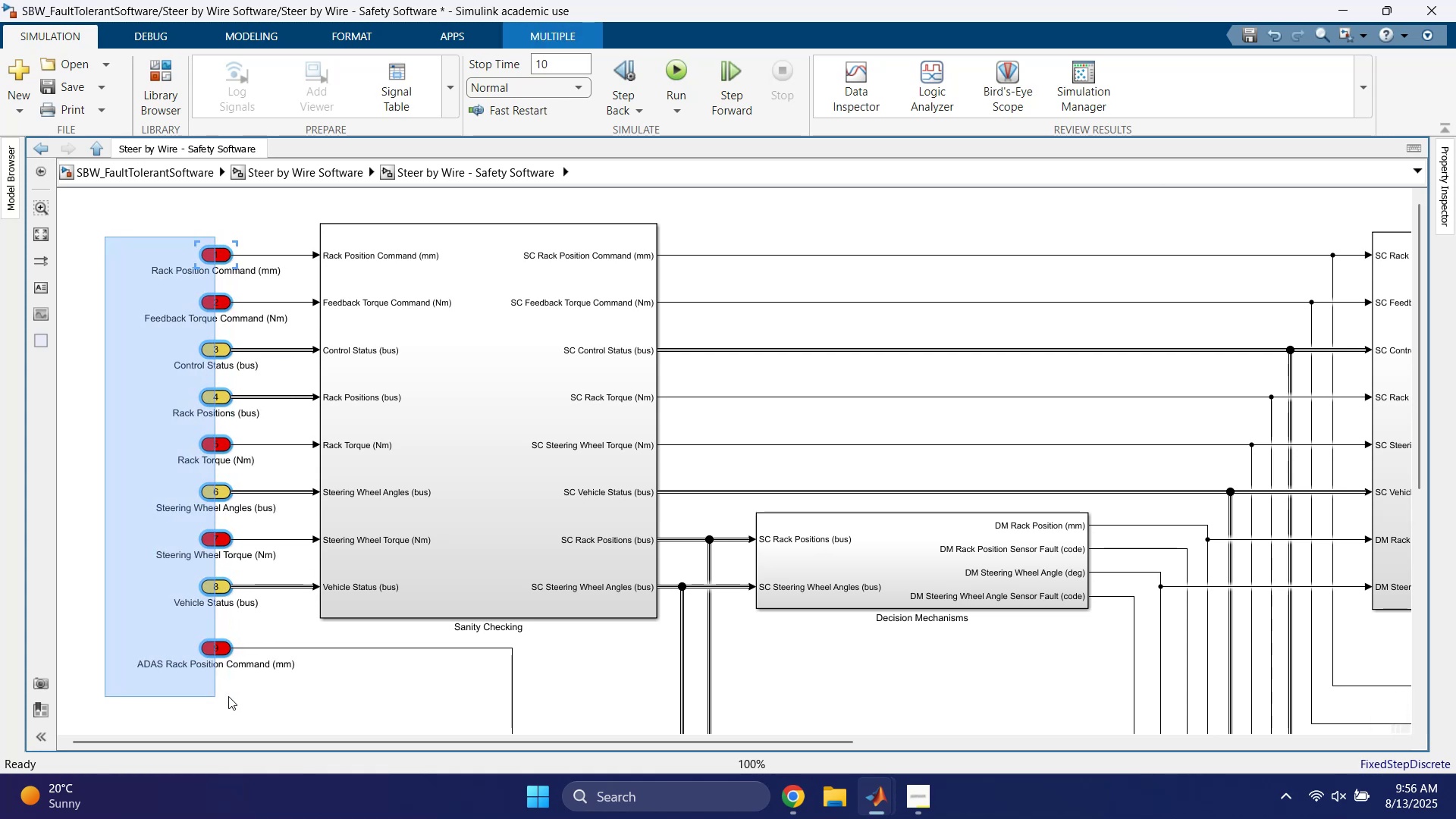 
key(ArrowLeft)
 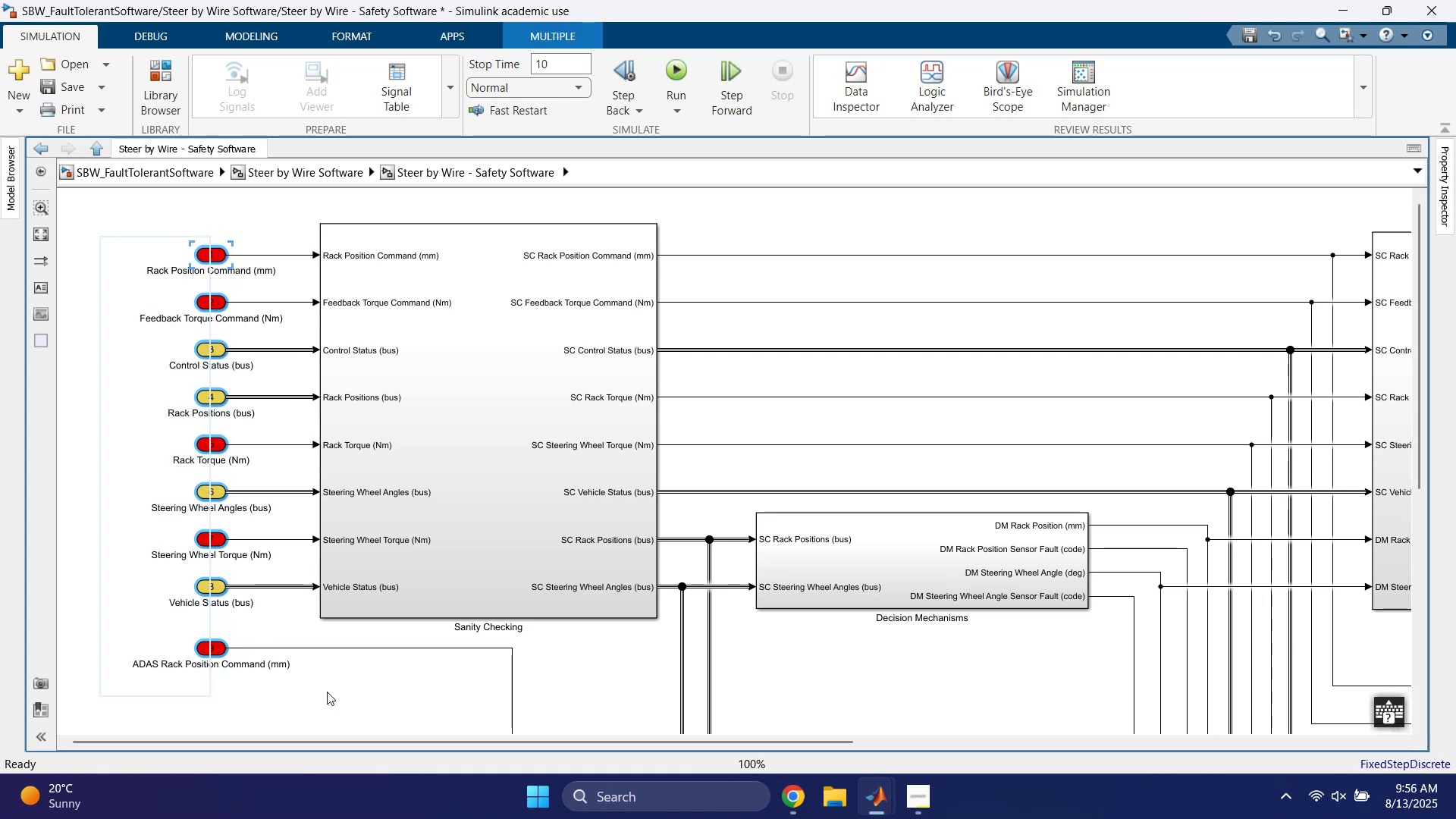 
left_click([368, 690])
 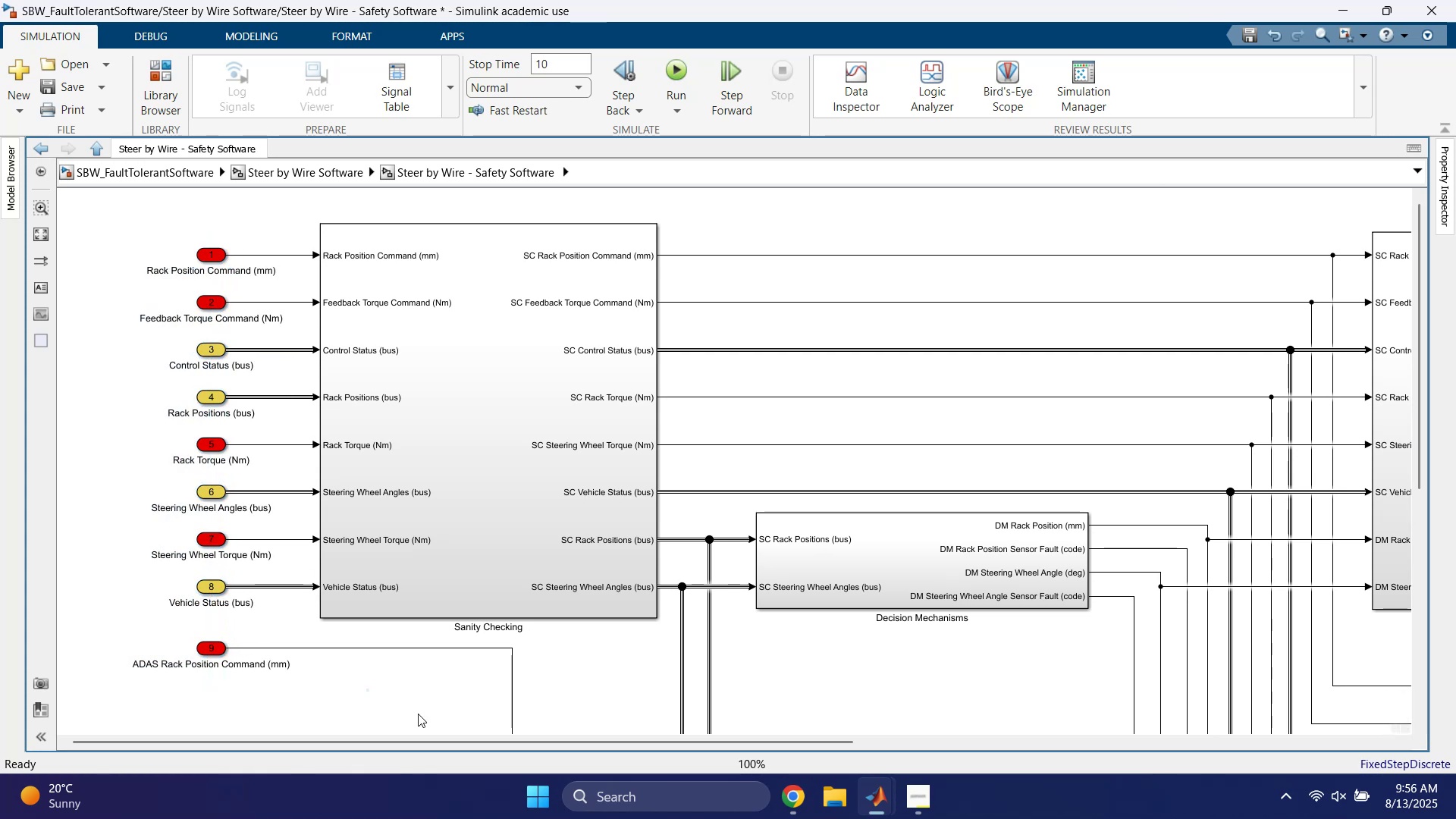 
scroll: coordinate [443, 601], scroll_direction: down, amount: 3.0
 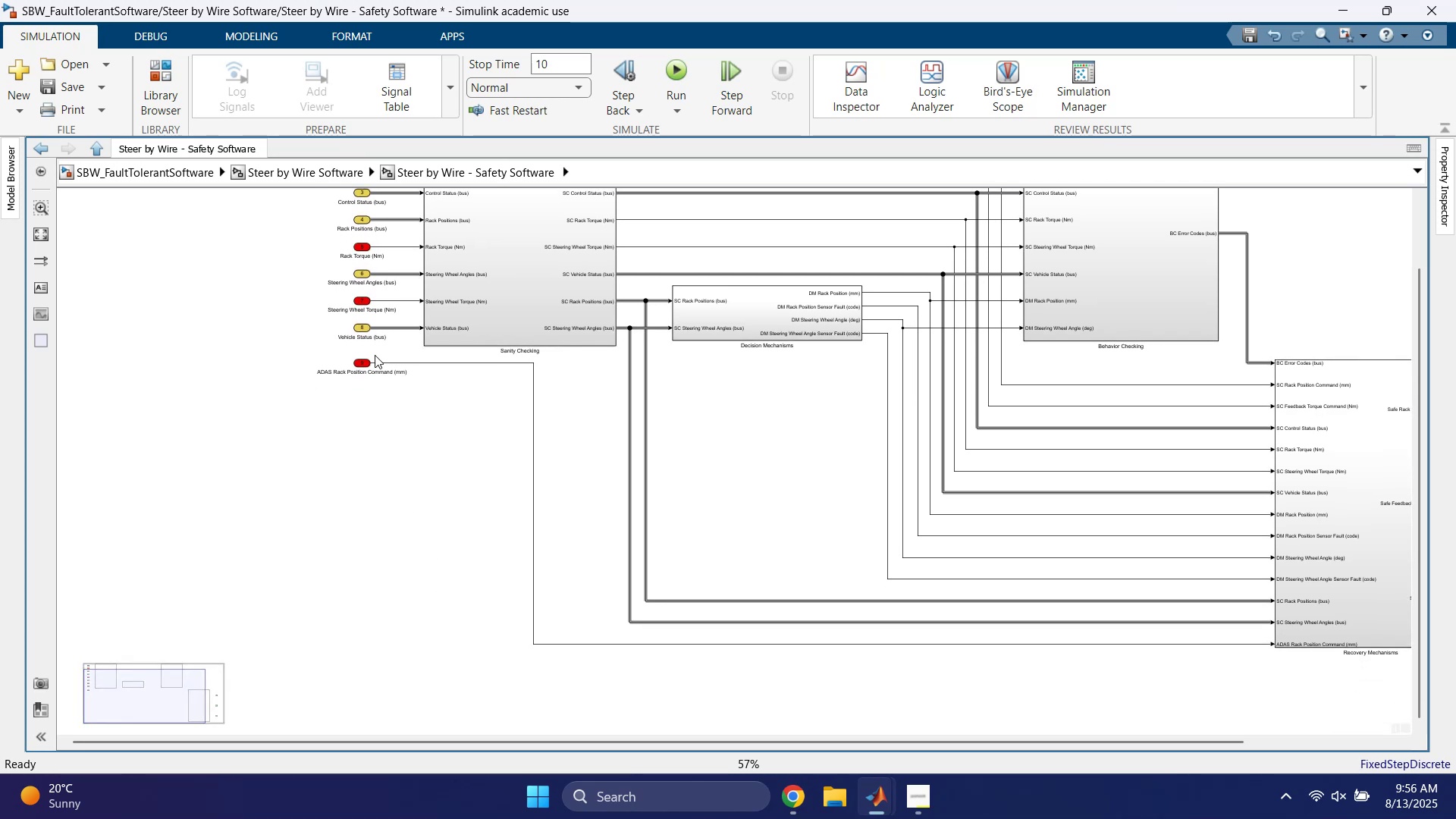 
left_click_drag(start_coordinate=[359, 363], to_coordinate=[356, 642])
 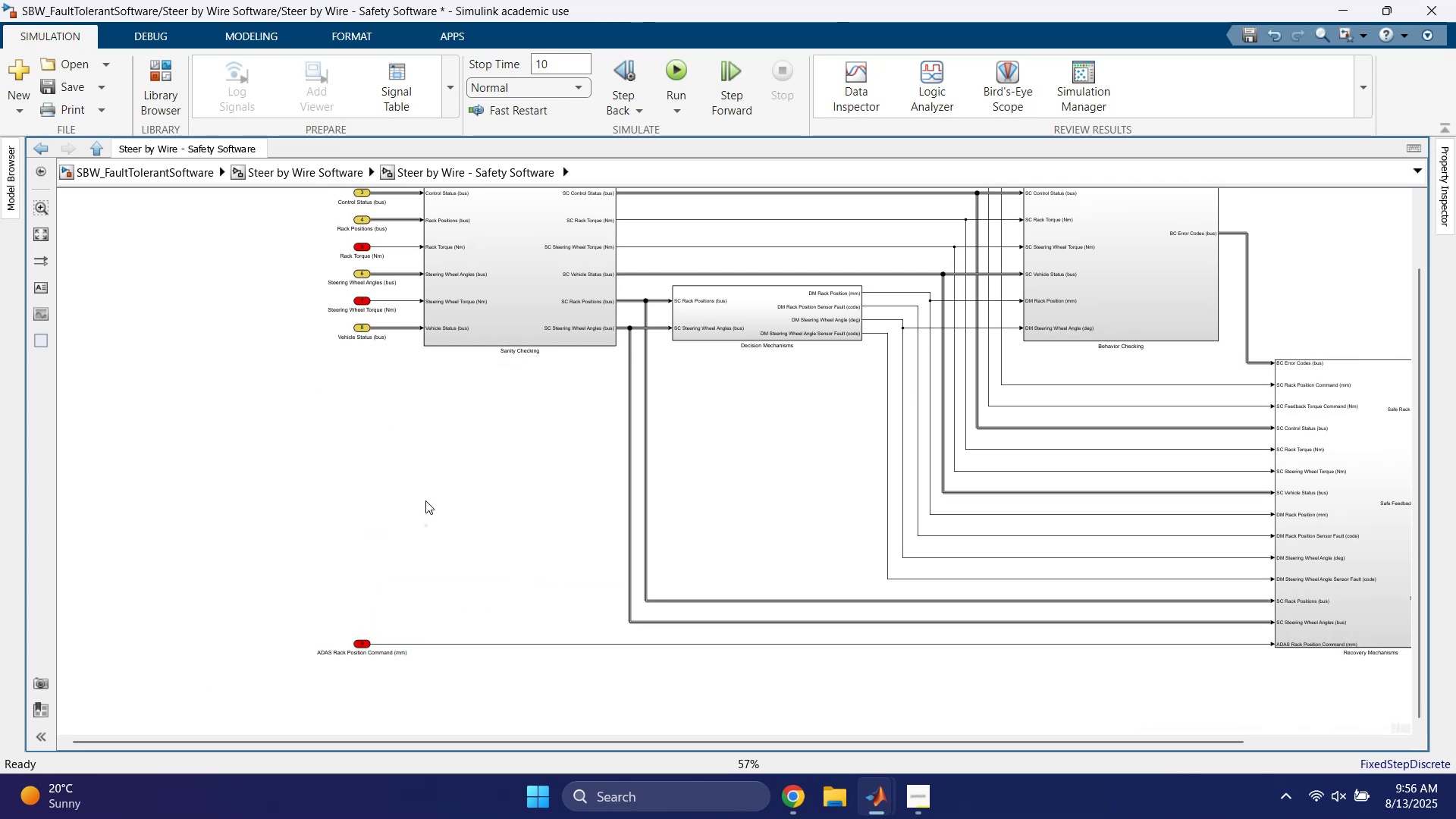 
scroll: coordinate [425, 500], scroll_direction: down, amount: 2.0
 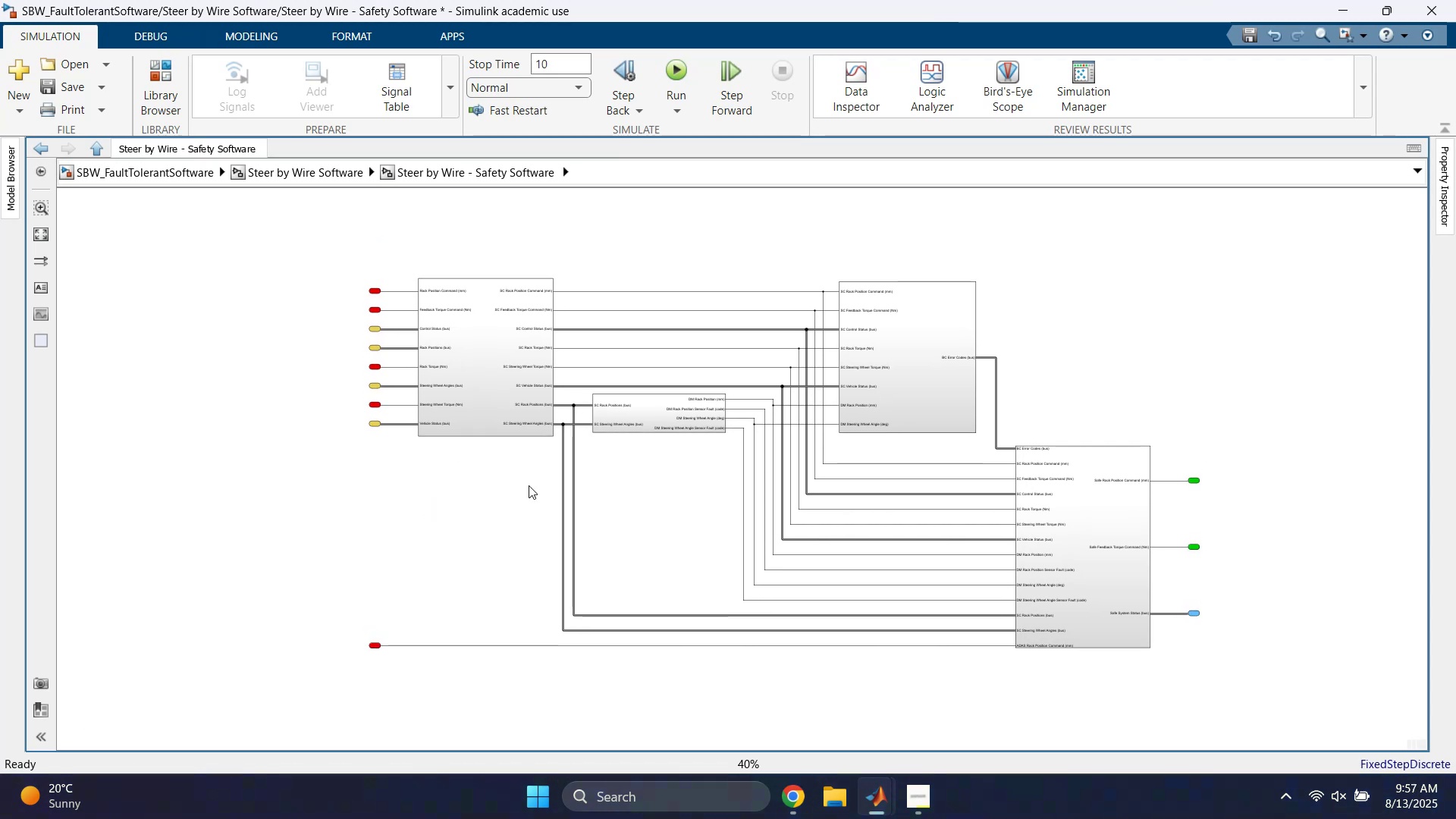 
wait(9.07)
 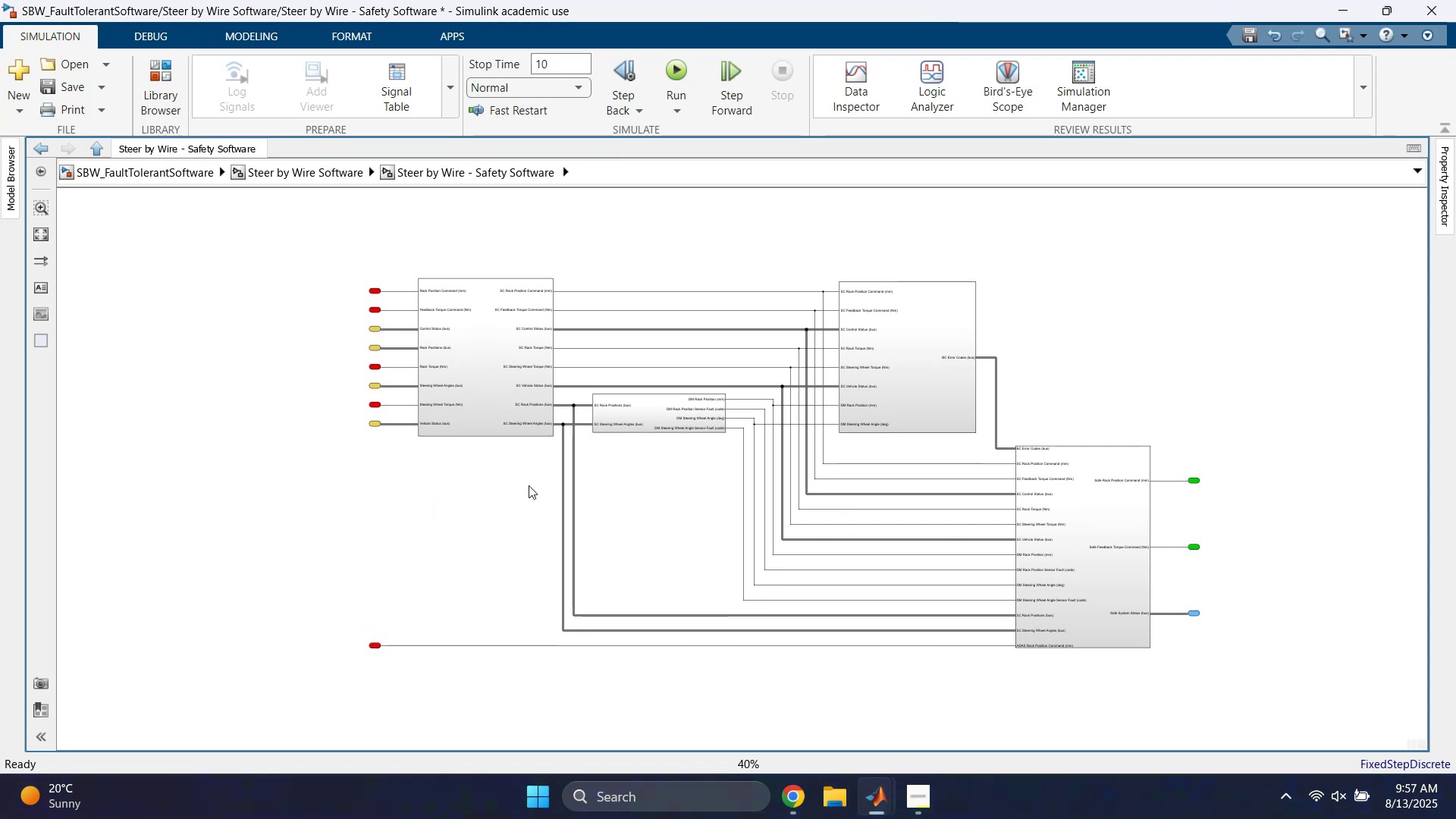 
scroll: coordinate [407, 328], scroll_direction: up, amount: 5.0
 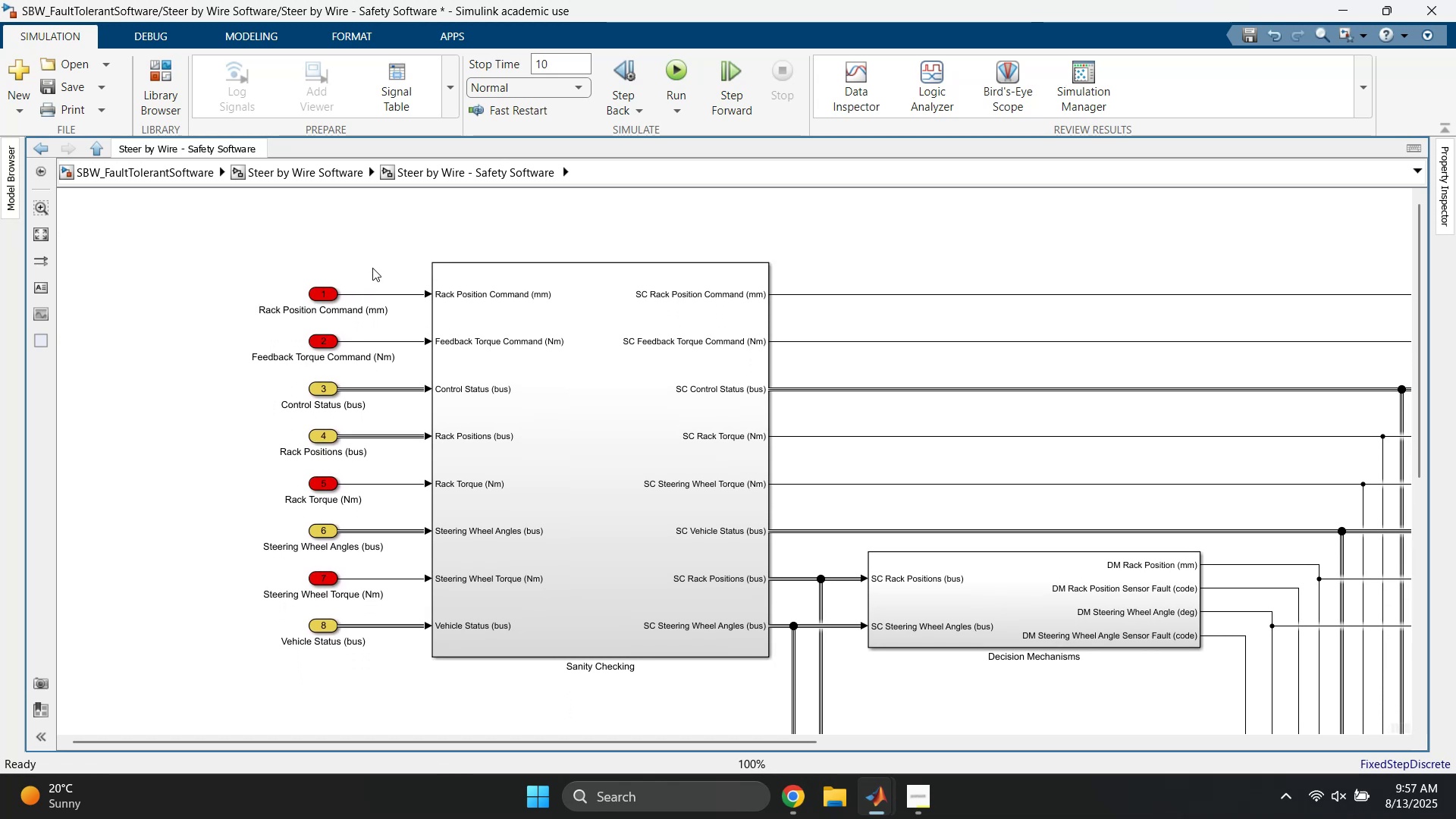 
wait(6.47)
 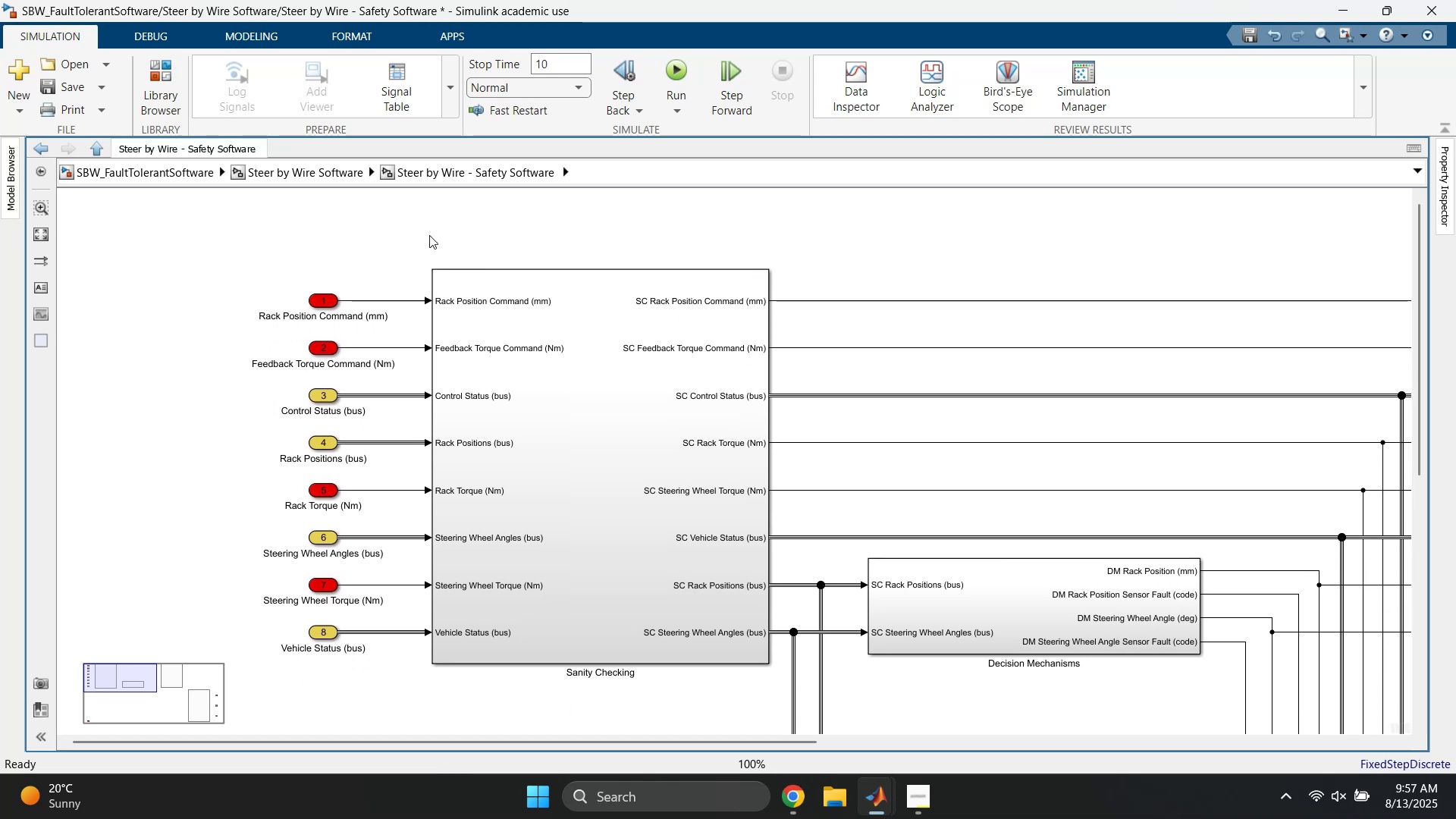 
scroll: coordinate [477, 312], scroll_direction: up, amount: 1.0
 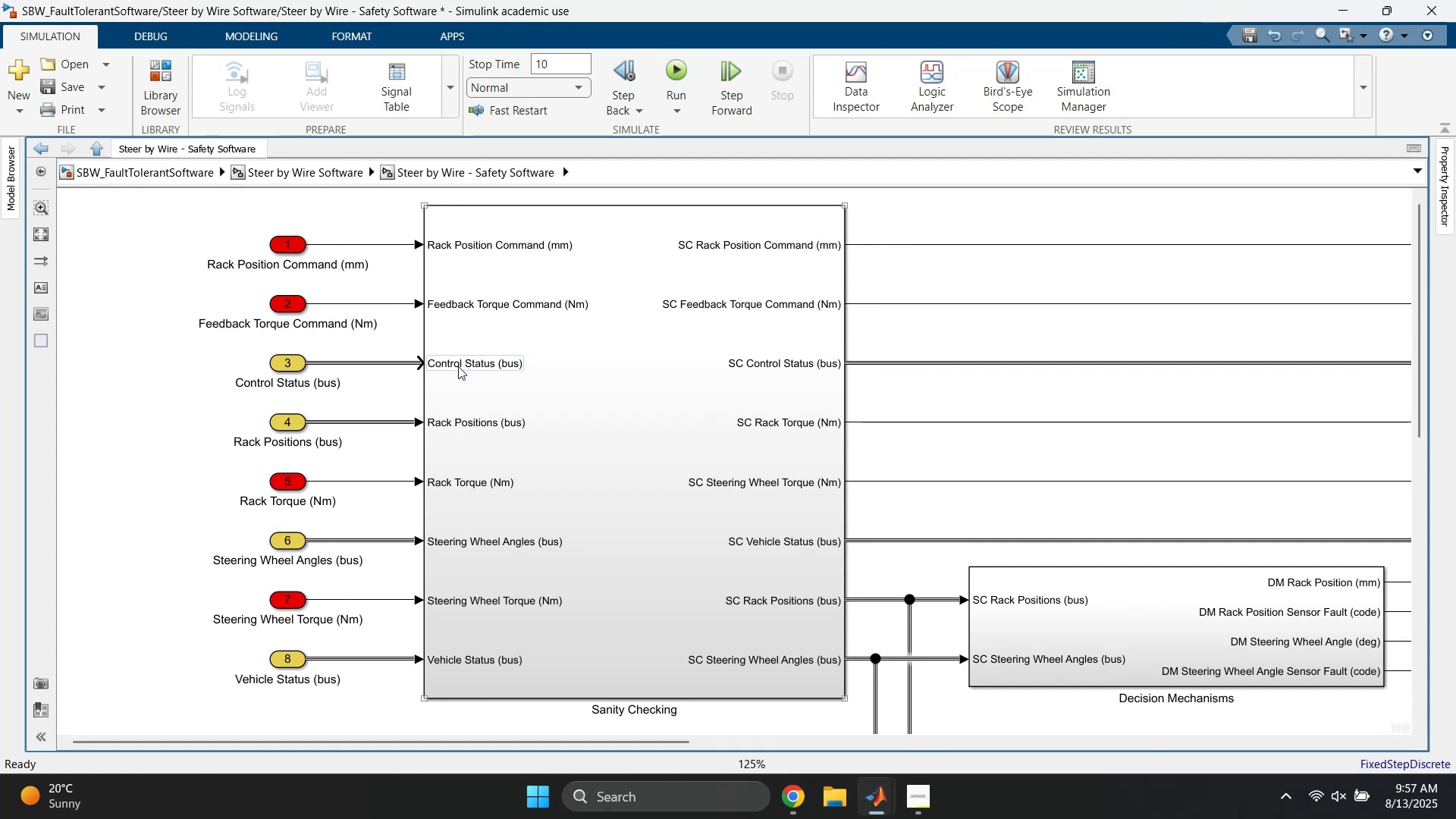 
wait(9.2)
 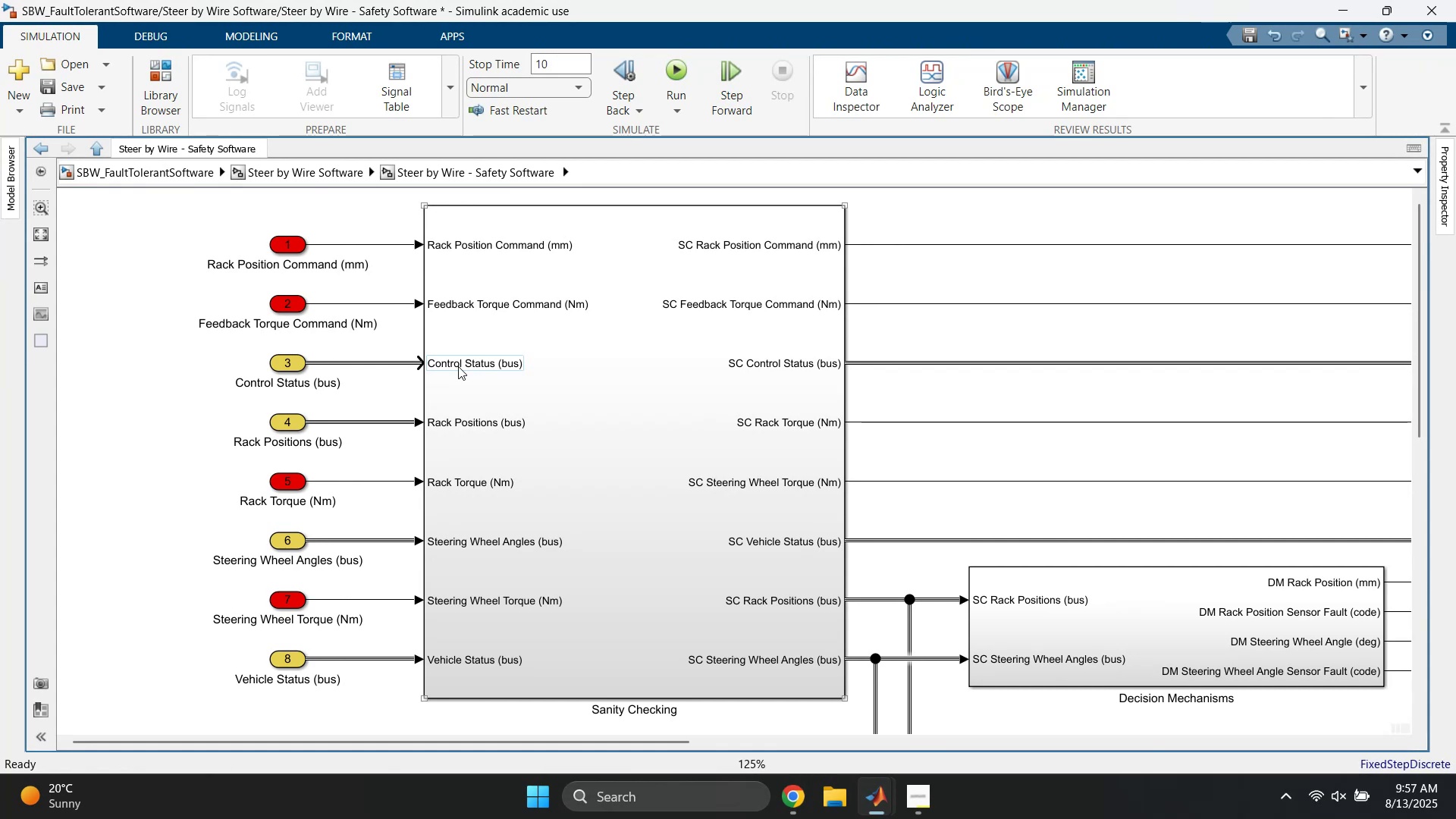 
left_click([380, 459])
 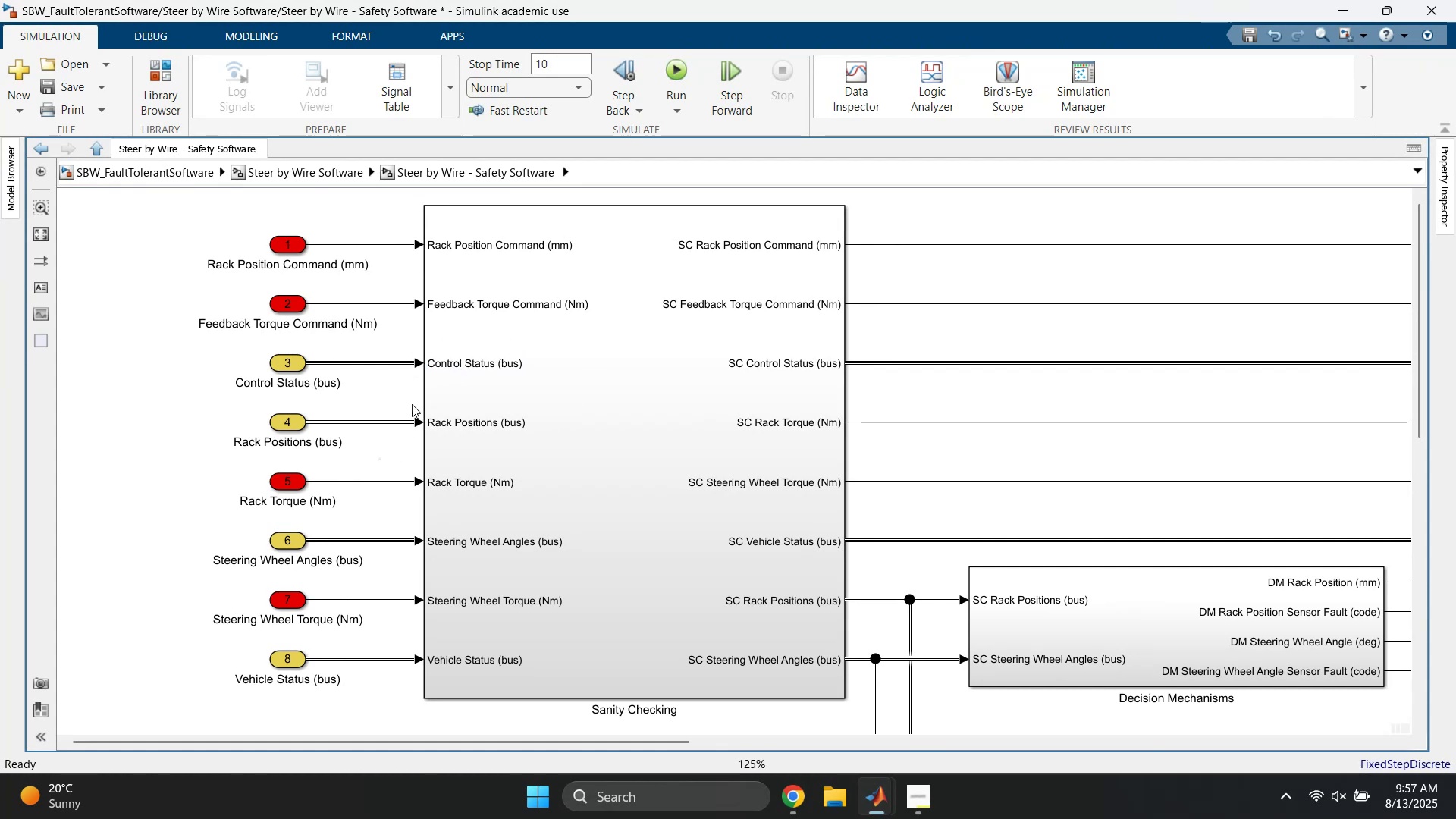 
left_click_drag(start_coordinate=[402, 396], to_coordinate=[398, 440])
 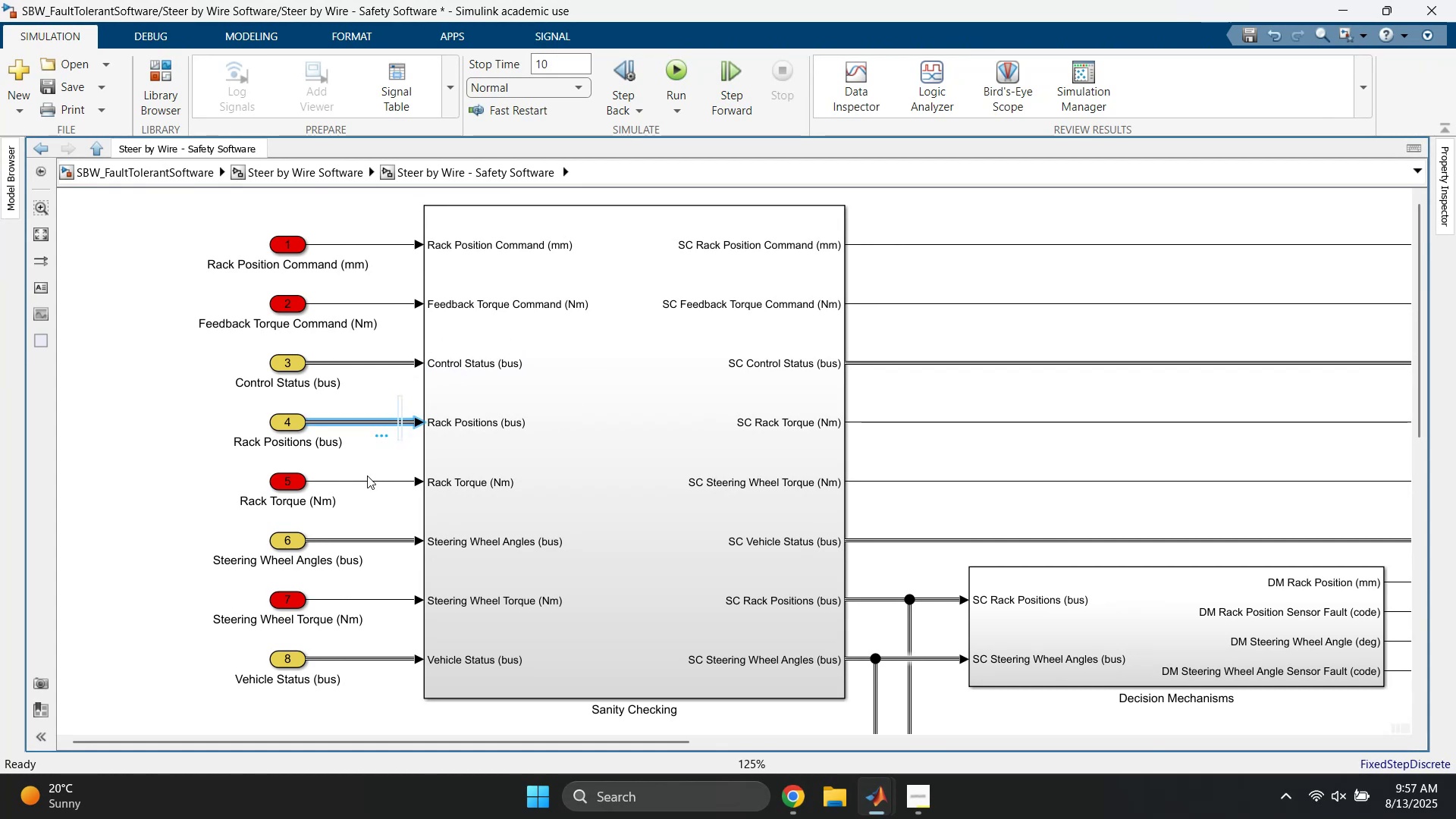 
left_click([367, 475])
 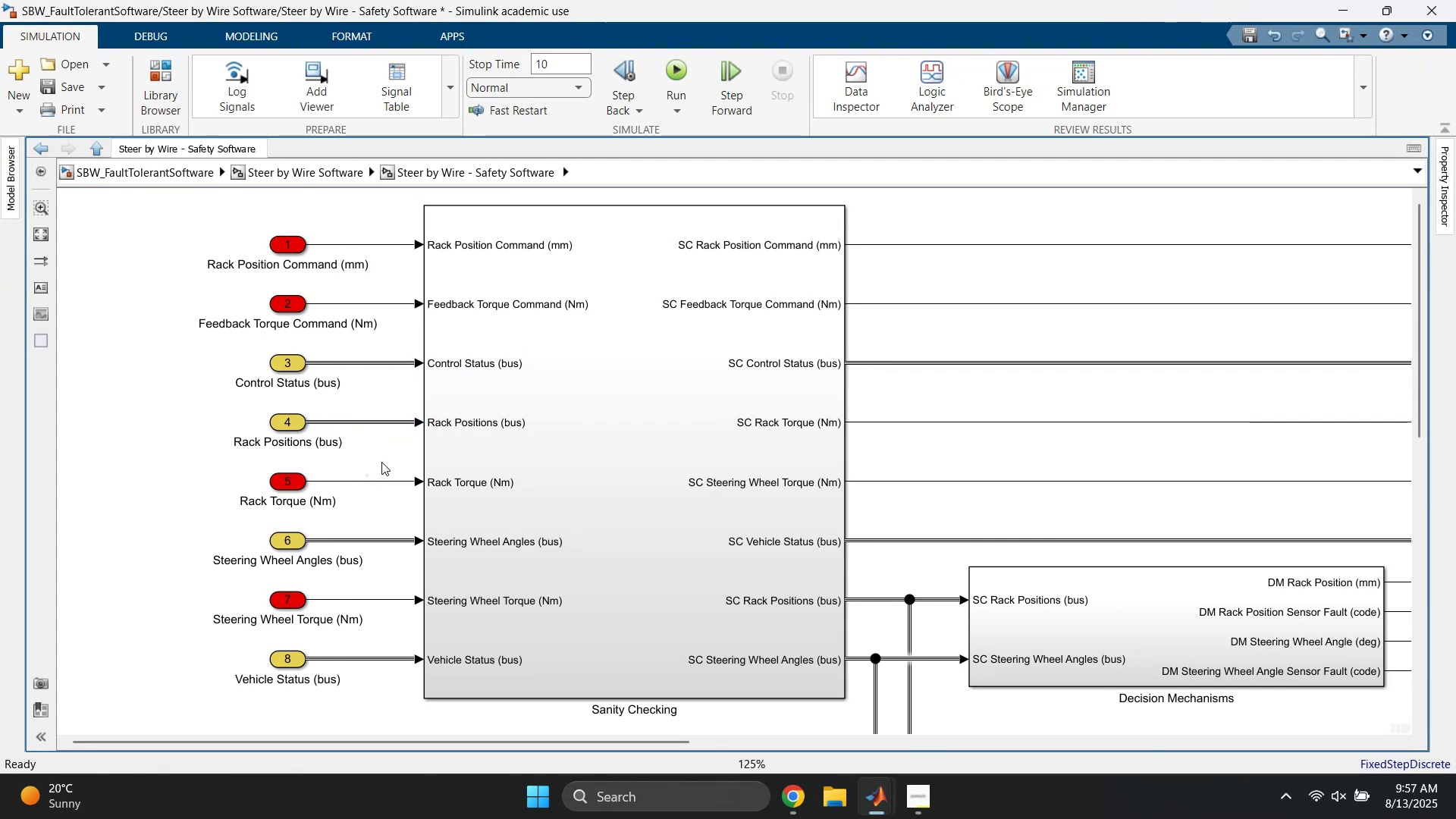 
left_click_drag(start_coordinate=[391, 457], to_coordinate=[401, 492])
 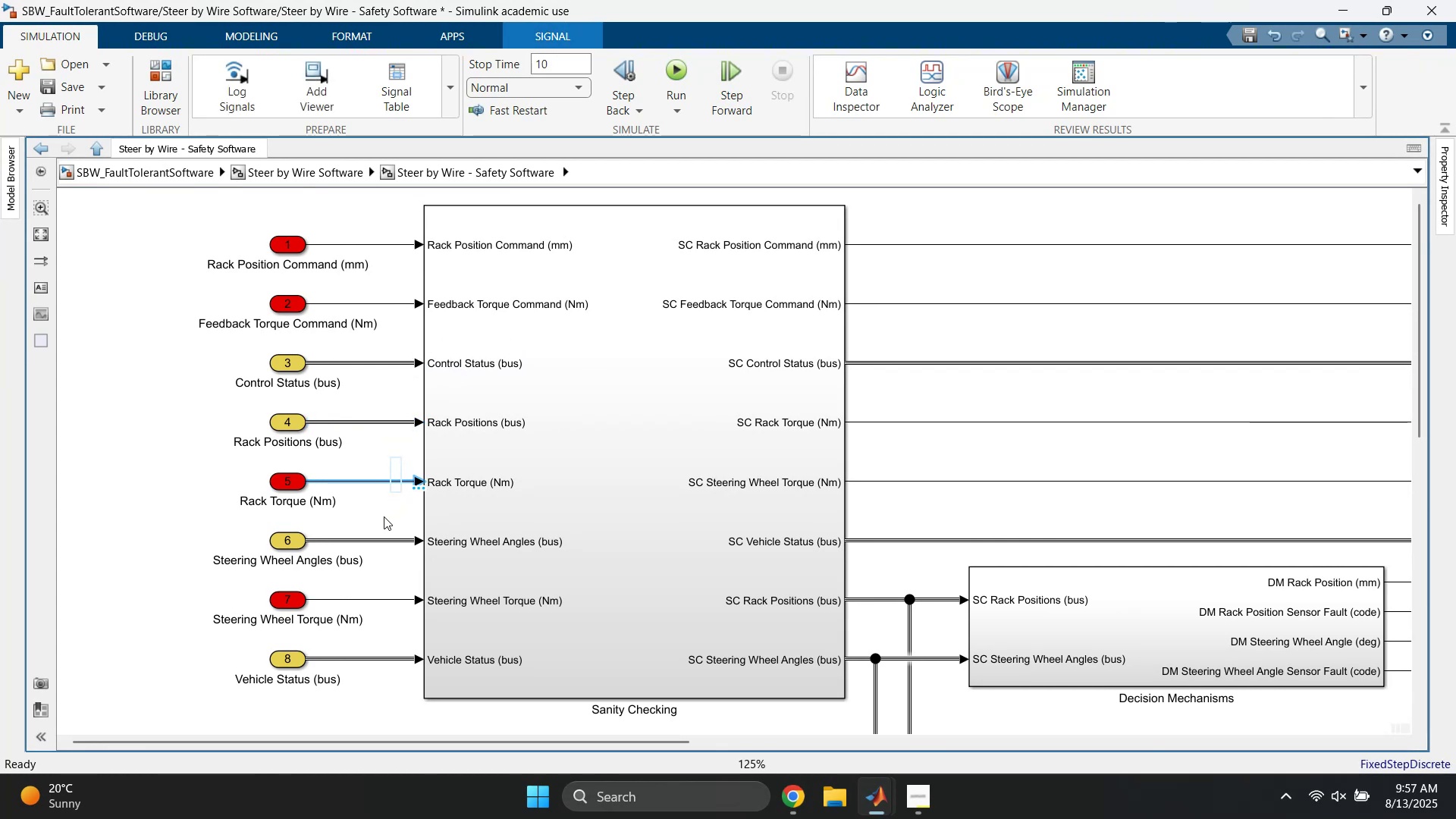 
left_click([384, 516])
 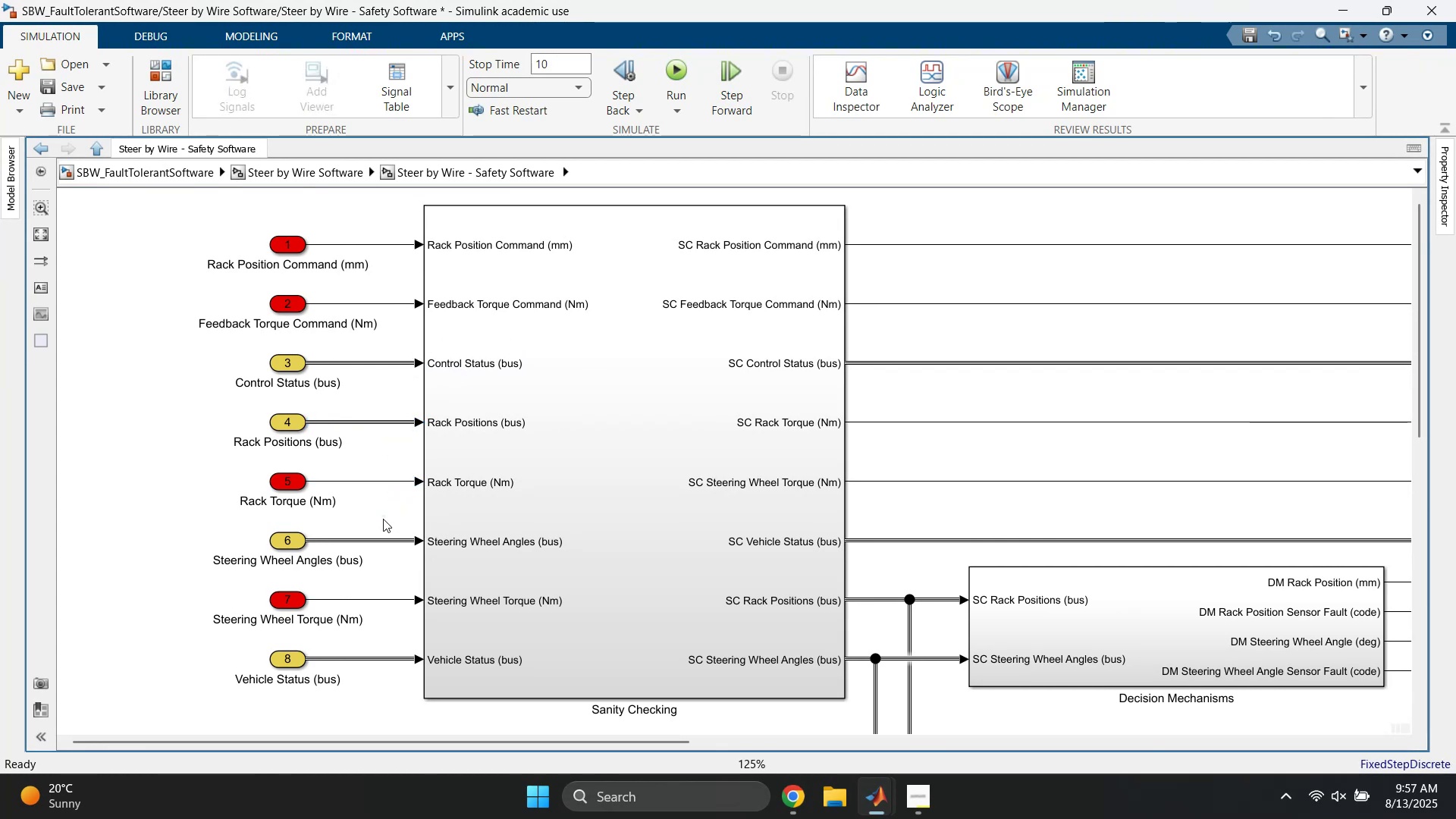 
left_click_drag(start_coordinate=[380, 518], to_coordinate=[390, 557])
 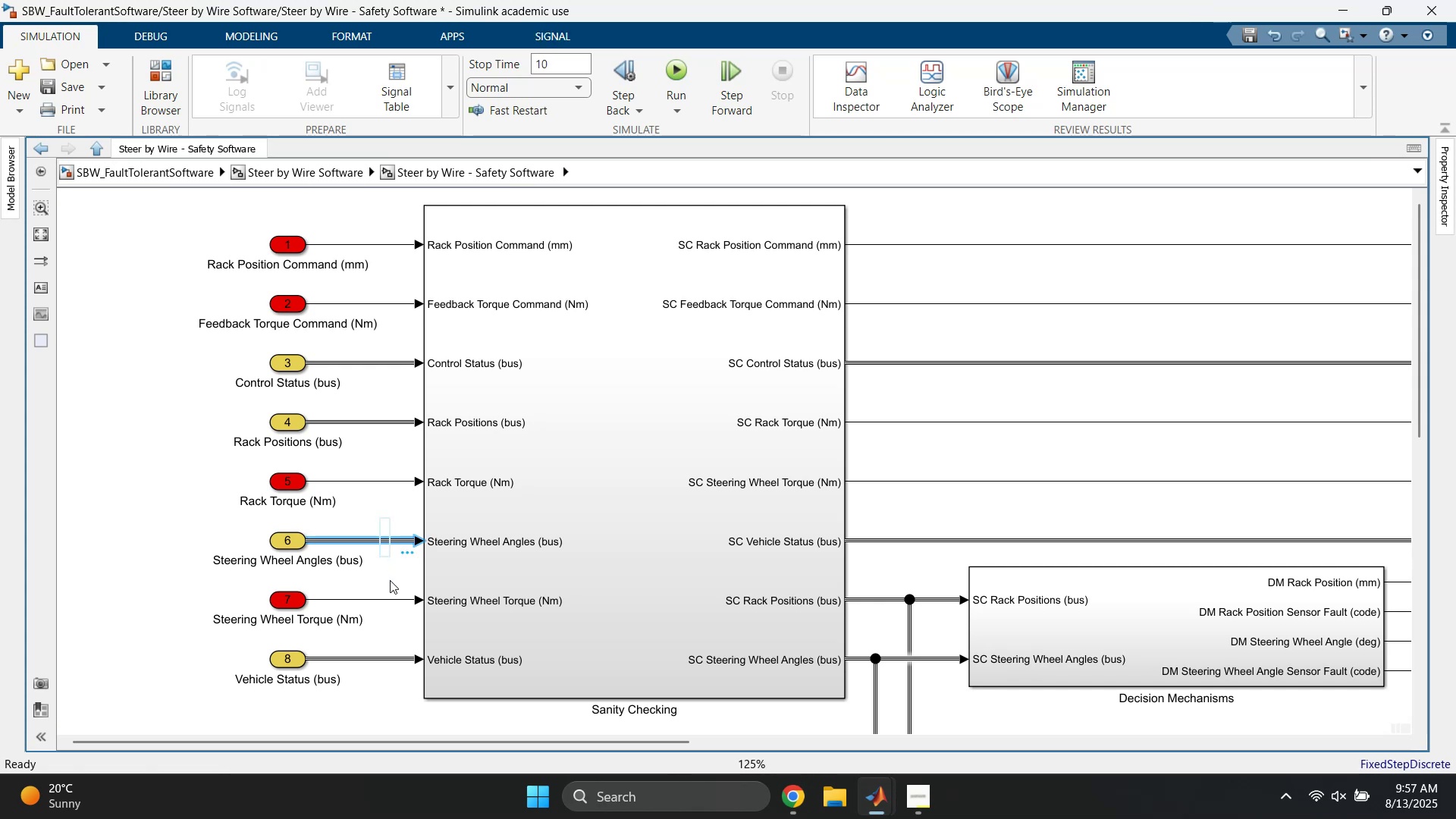 
left_click_drag(start_coordinate=[390, 582], to_coordinate=[392, 617])
 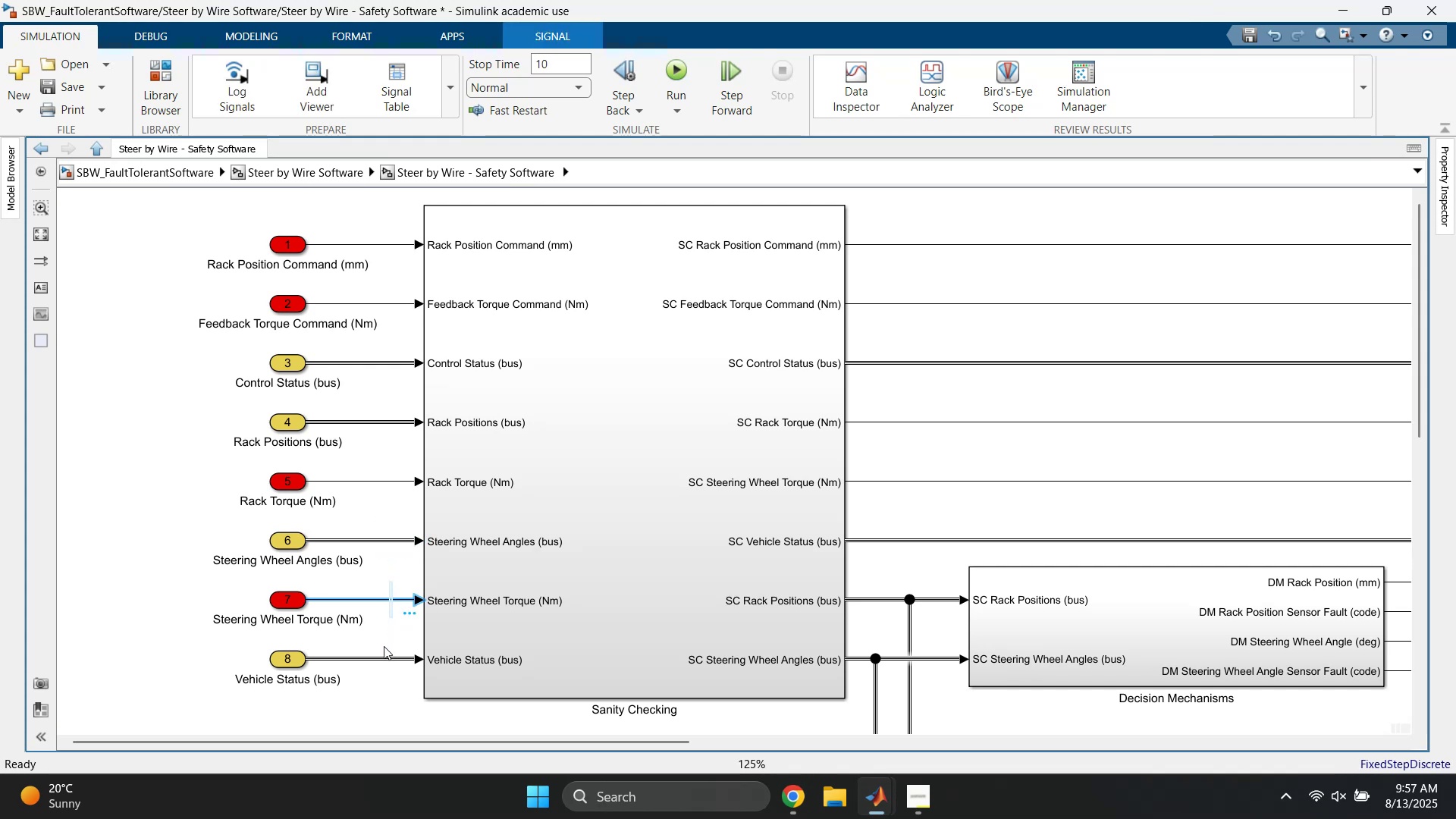 
left_click([384, 646])
 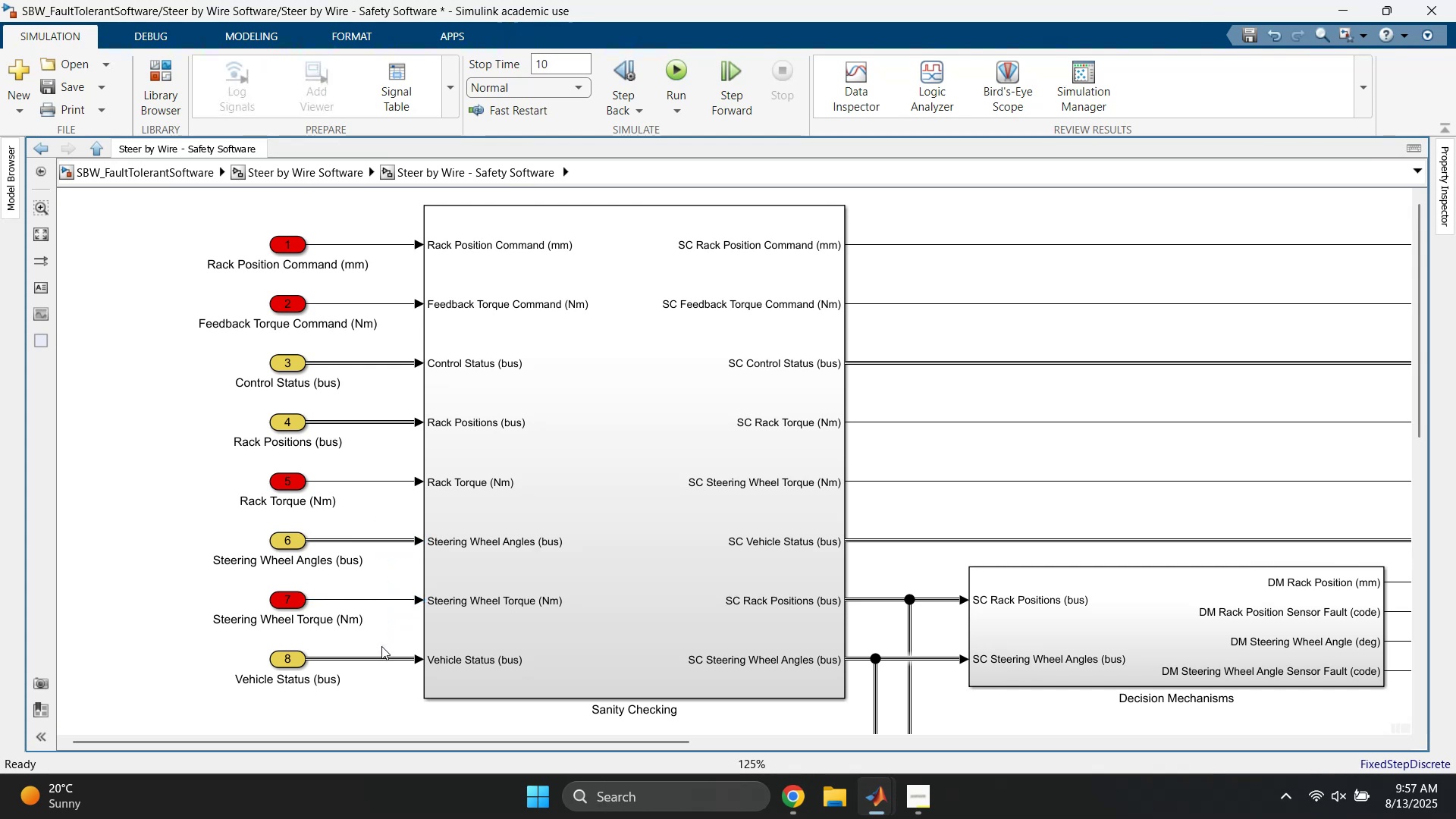 
left_click_drag(start_coordinate=[380, 646], to_coordinate=[387, 670])
 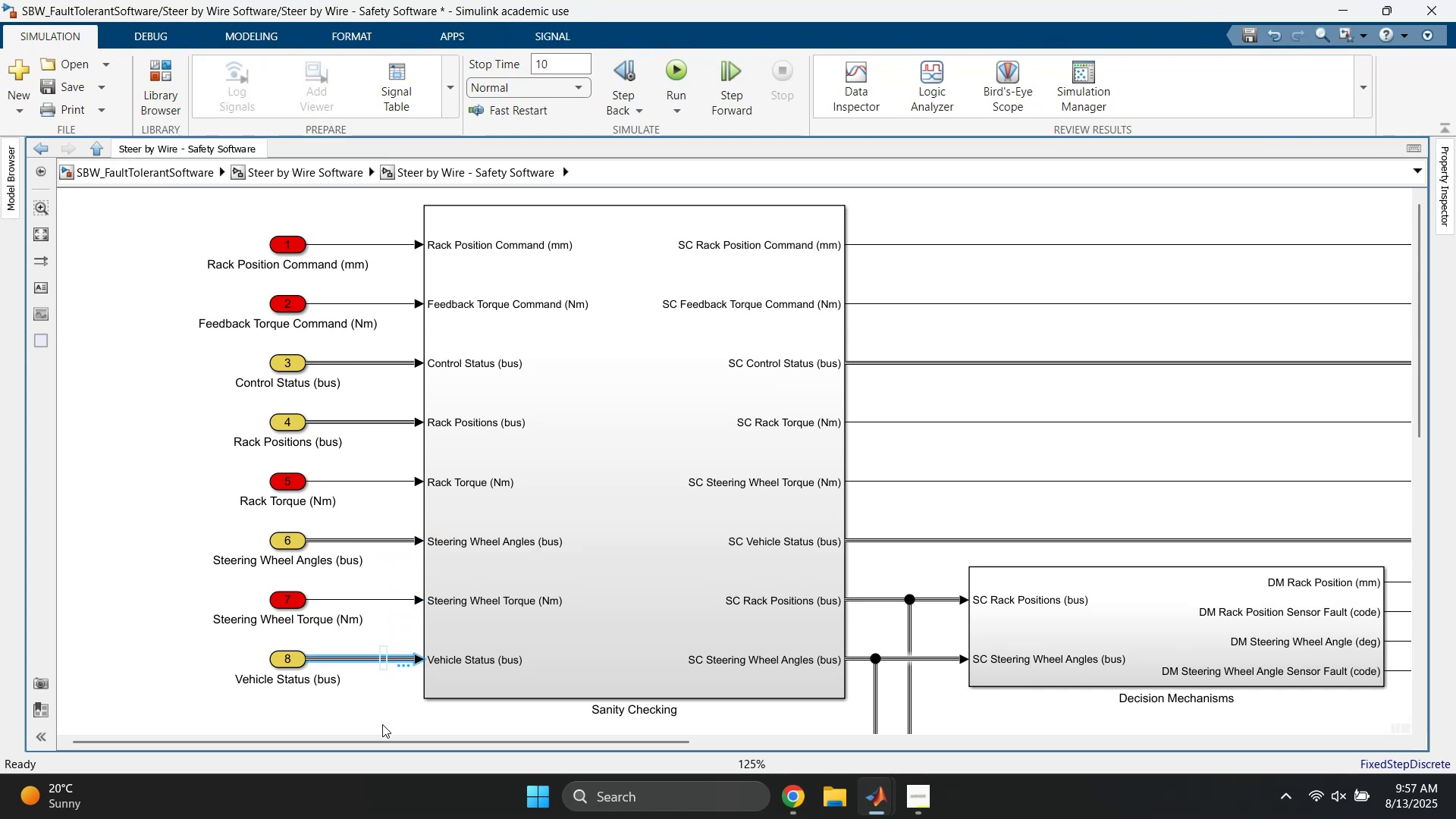 
left_click([382, 724])
 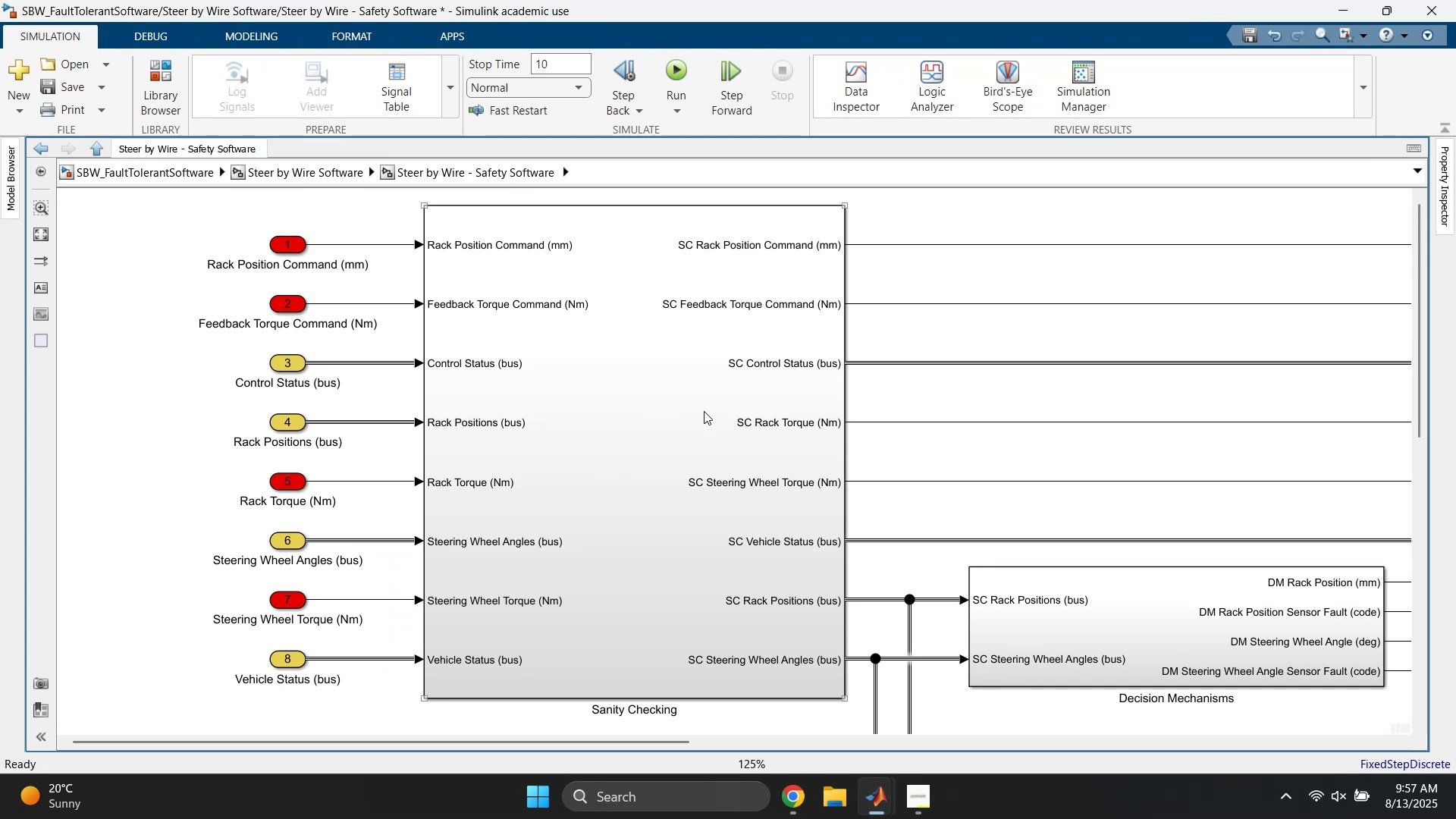 
wait(7.28)
 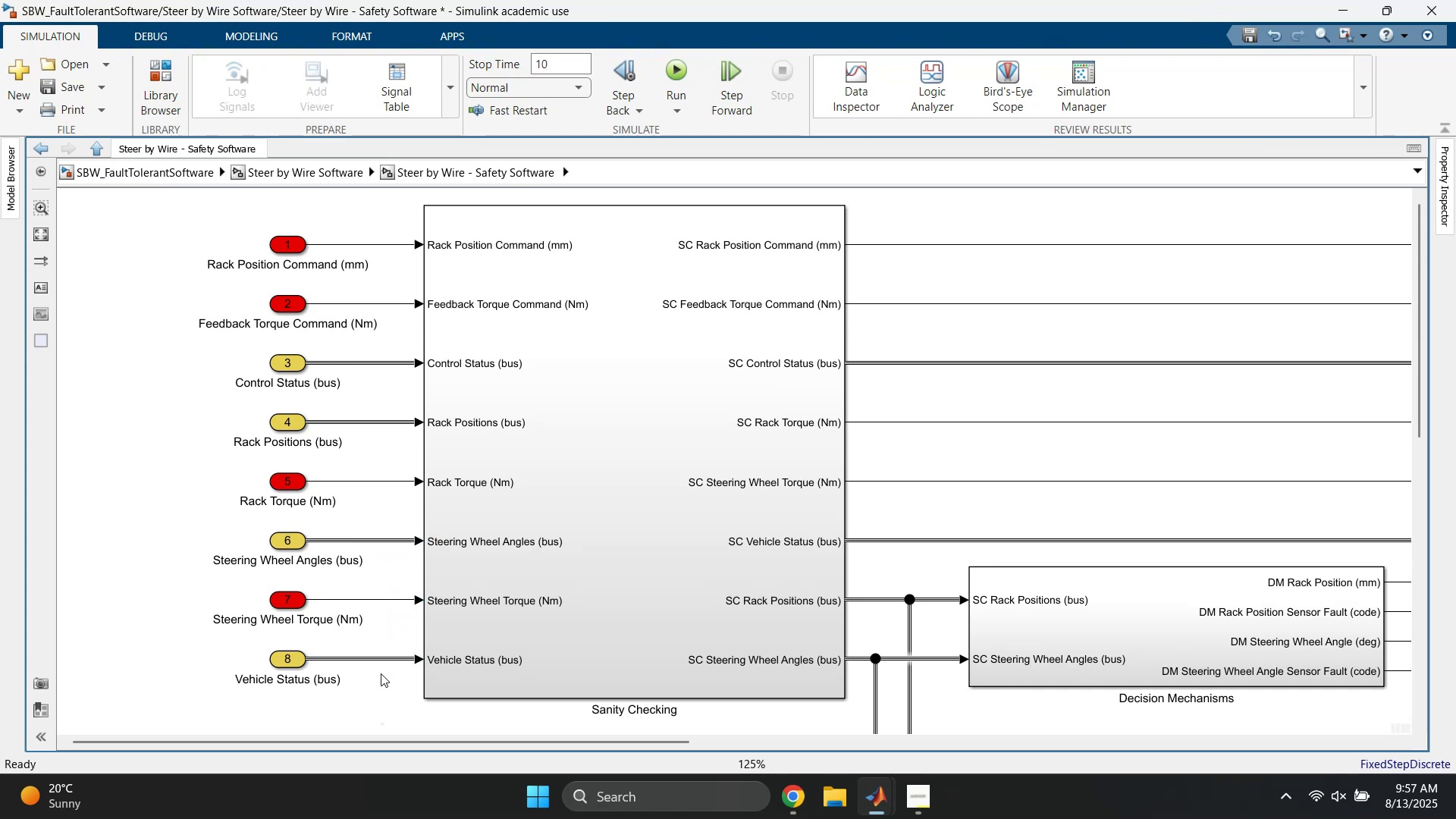 
scroll: coordinate [906, 285], scroll_direction: down, amount: 1.0
 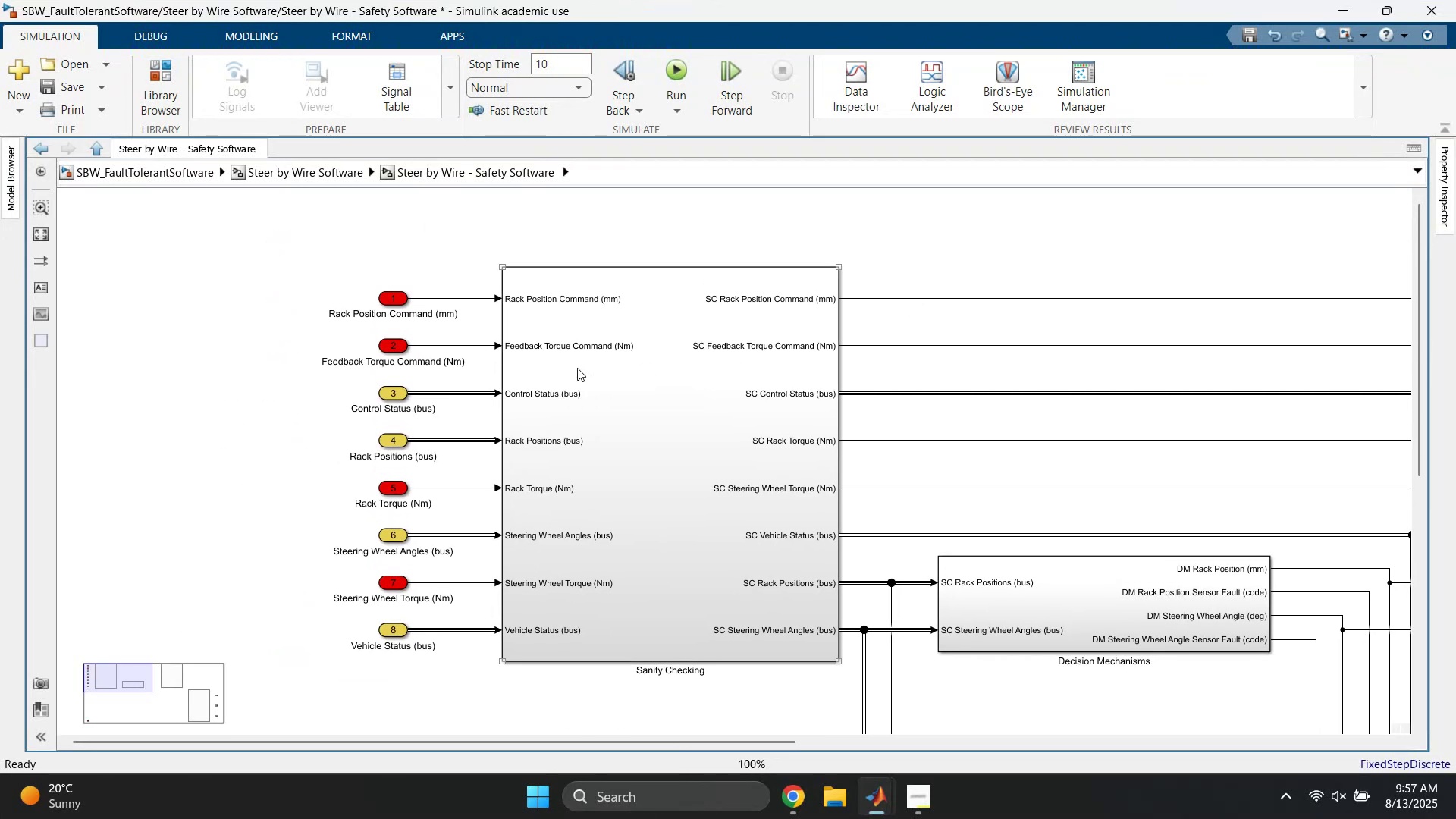 
left_click_drag(start_coordinate=[429, 259], to_coordinate=[349, 434])
 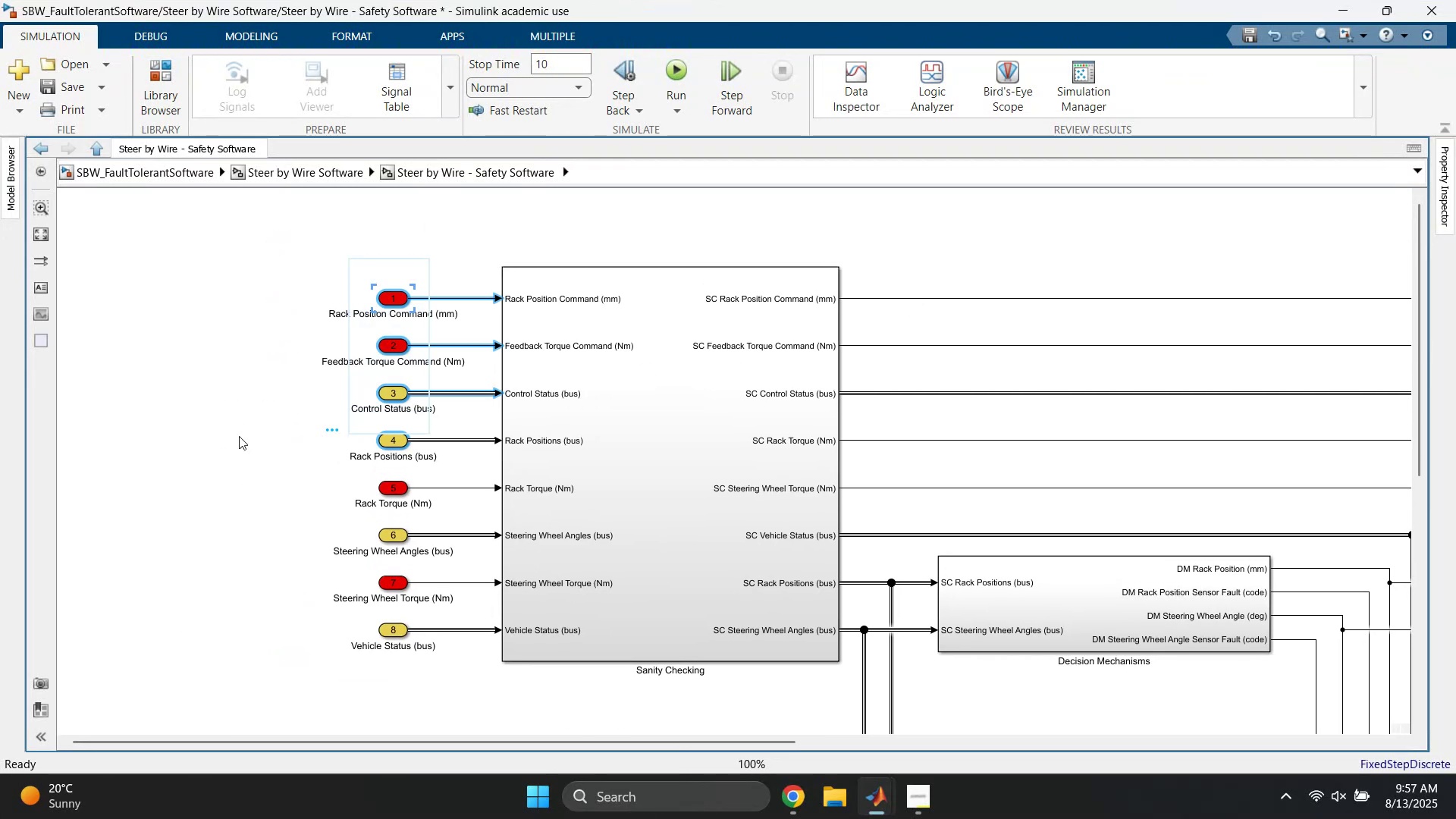 
left_click([236, 436])
 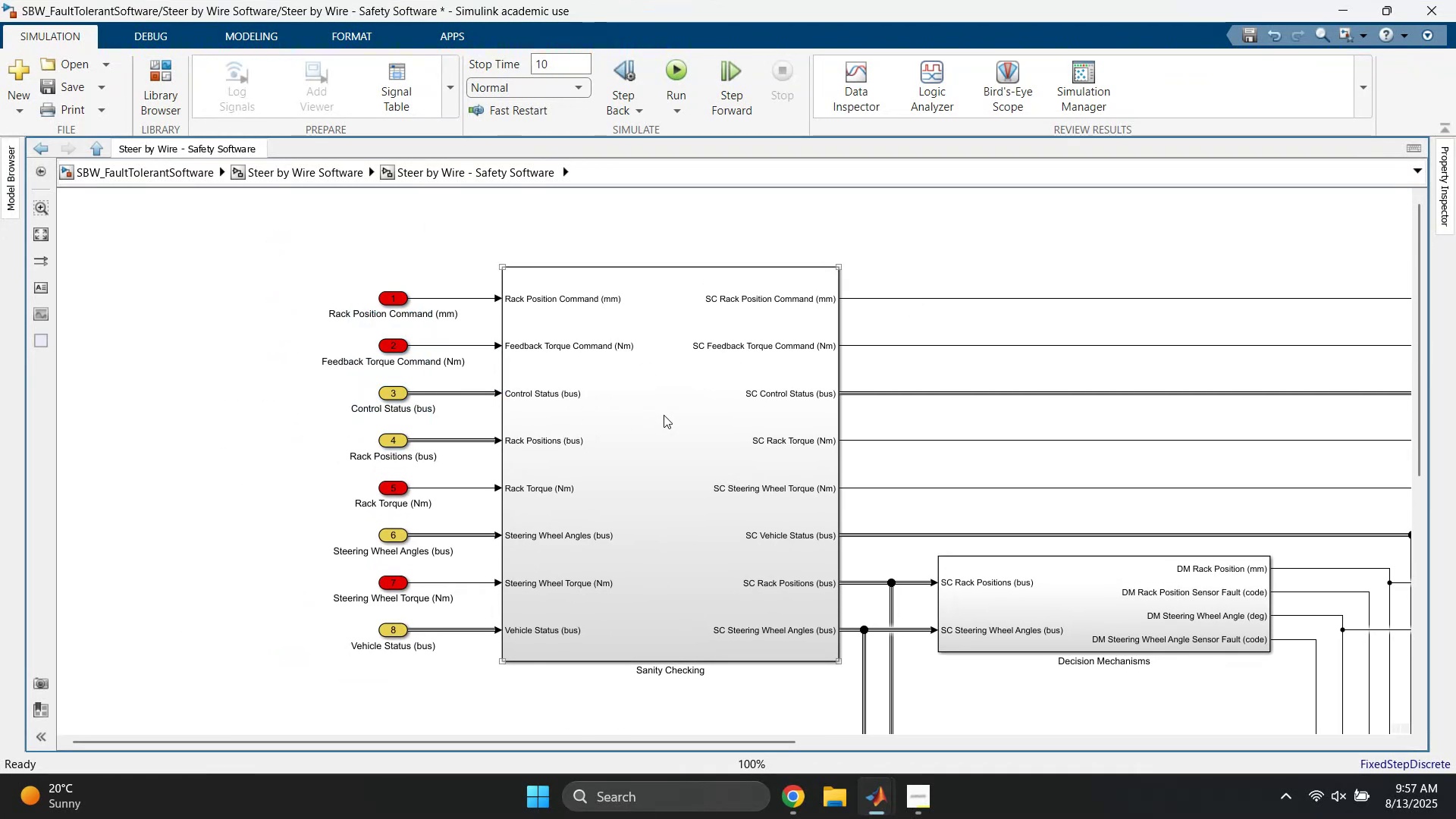 
double_click([664, 415])
 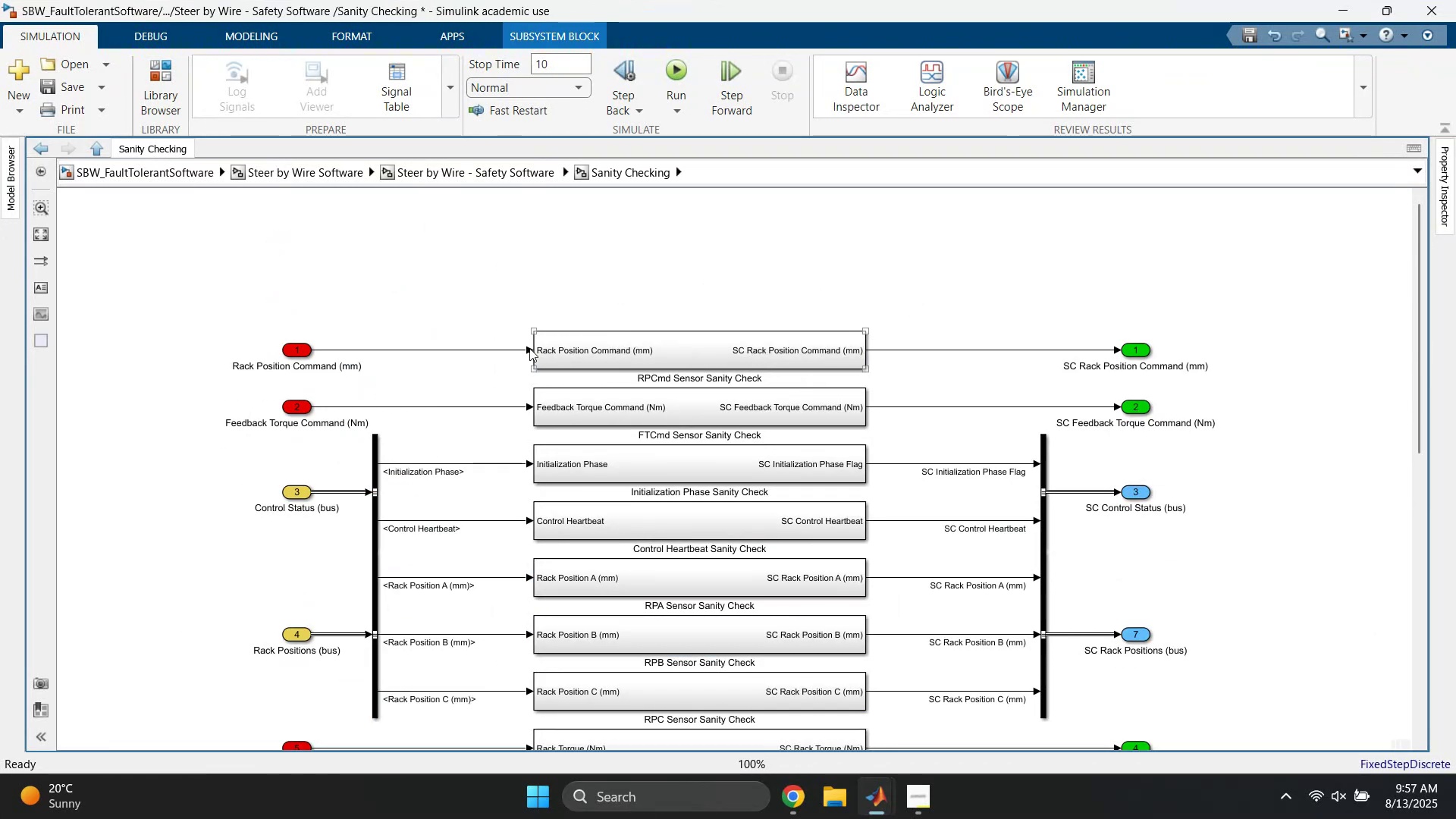 
left_click([406, 267])
 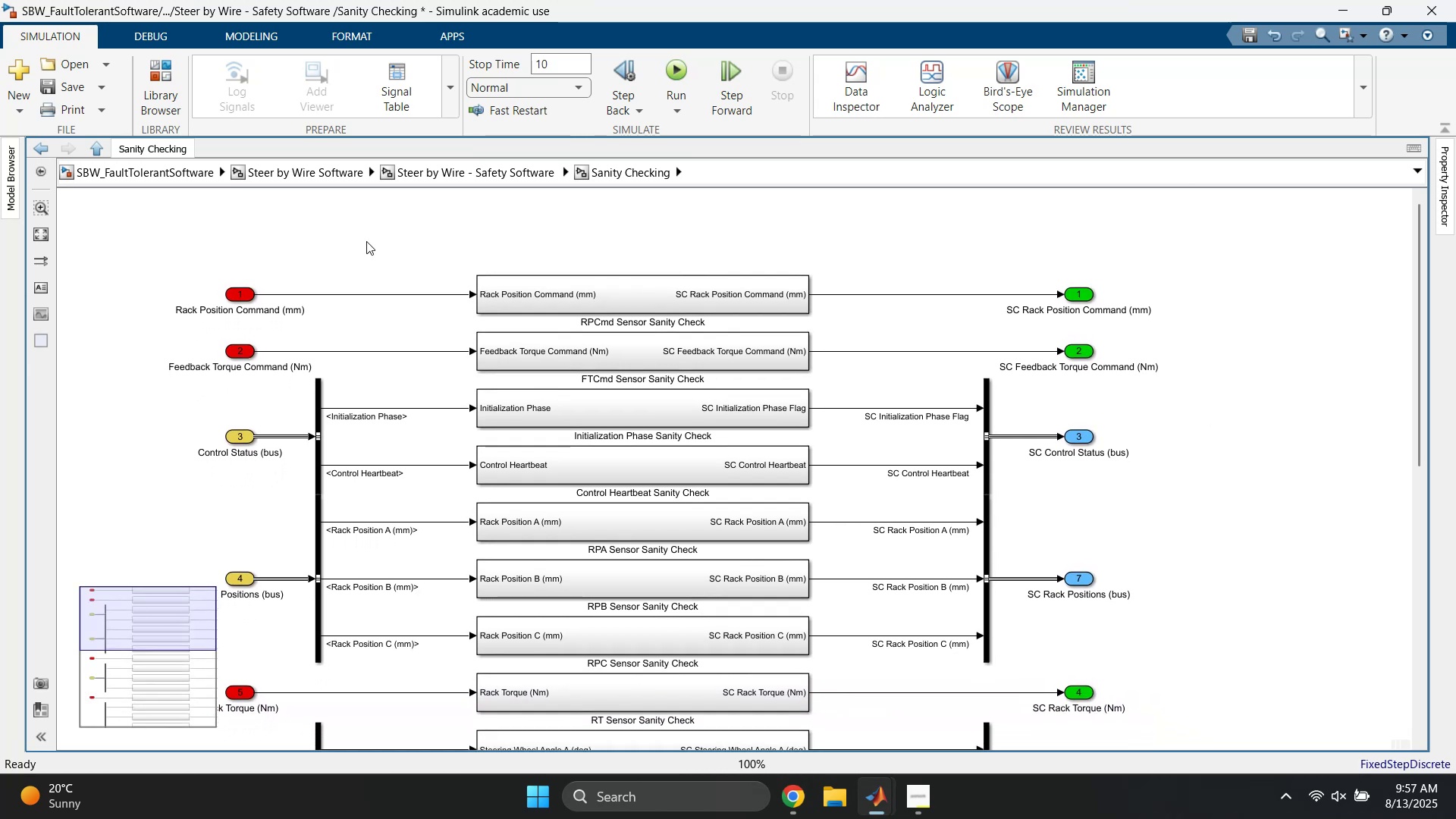 
scroll: coordinate [350, 235], scroll_direction: up, amount: 1.0
 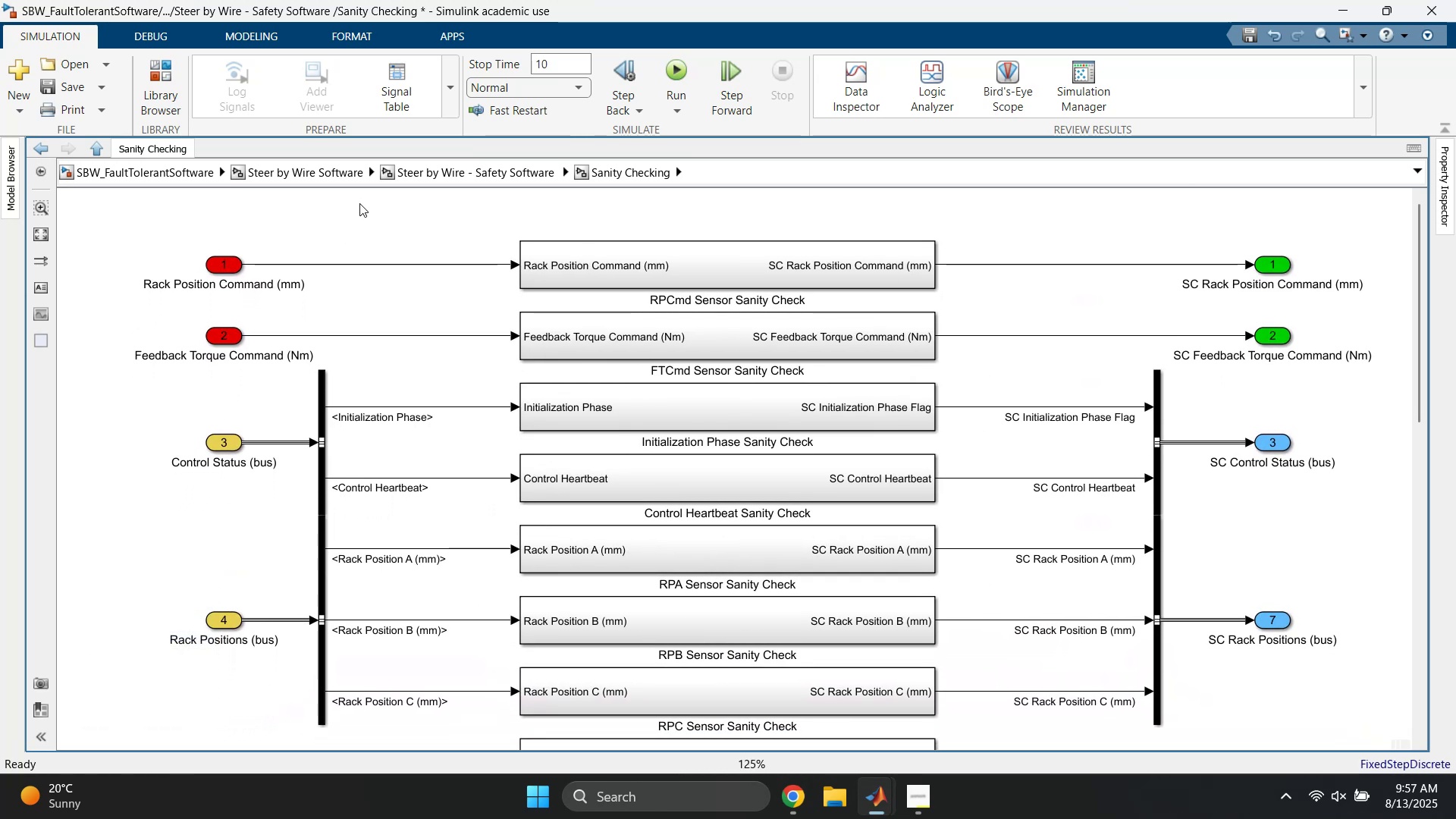 
wait(8.68)
 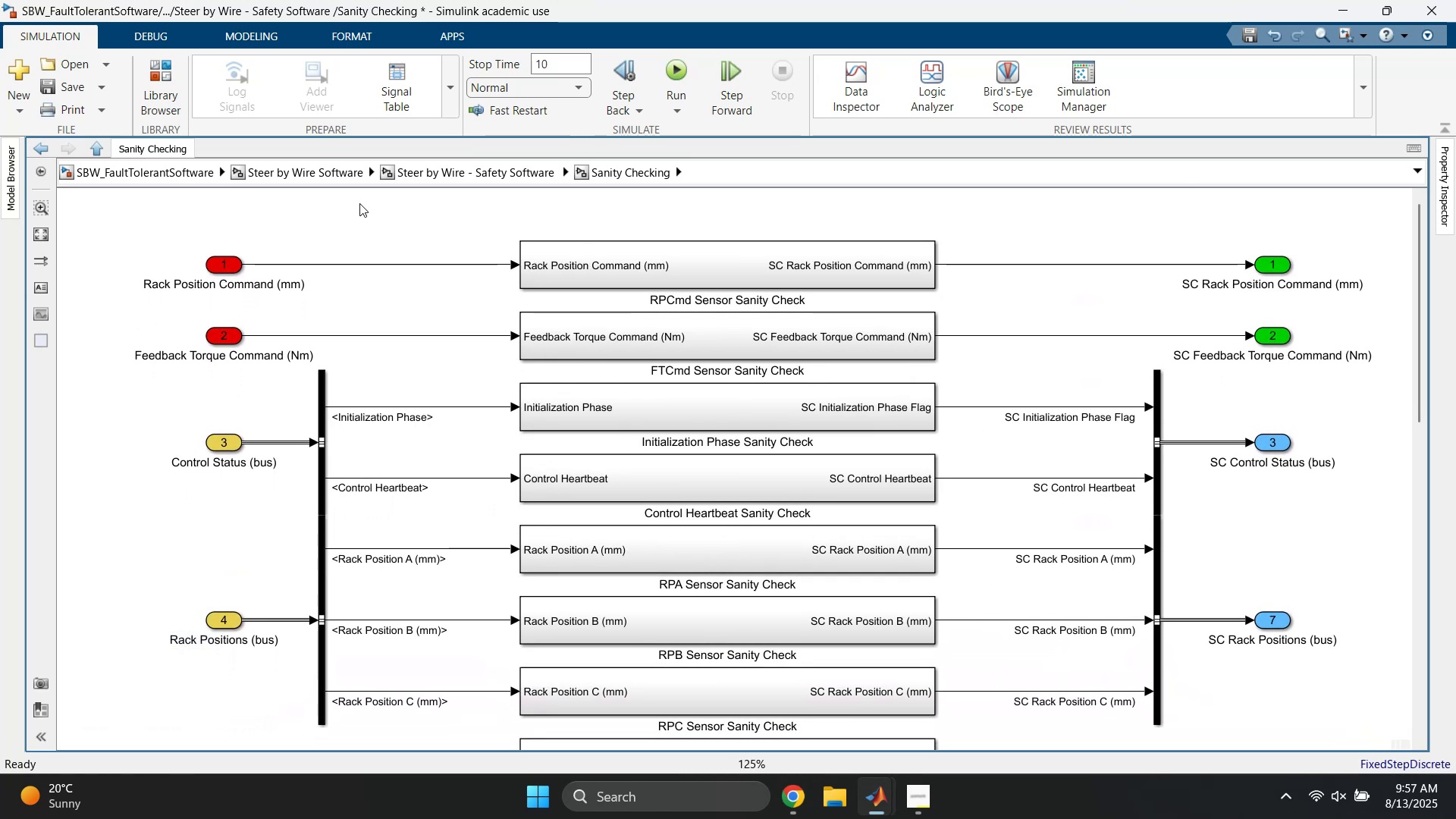 
double_click([713, 278])
 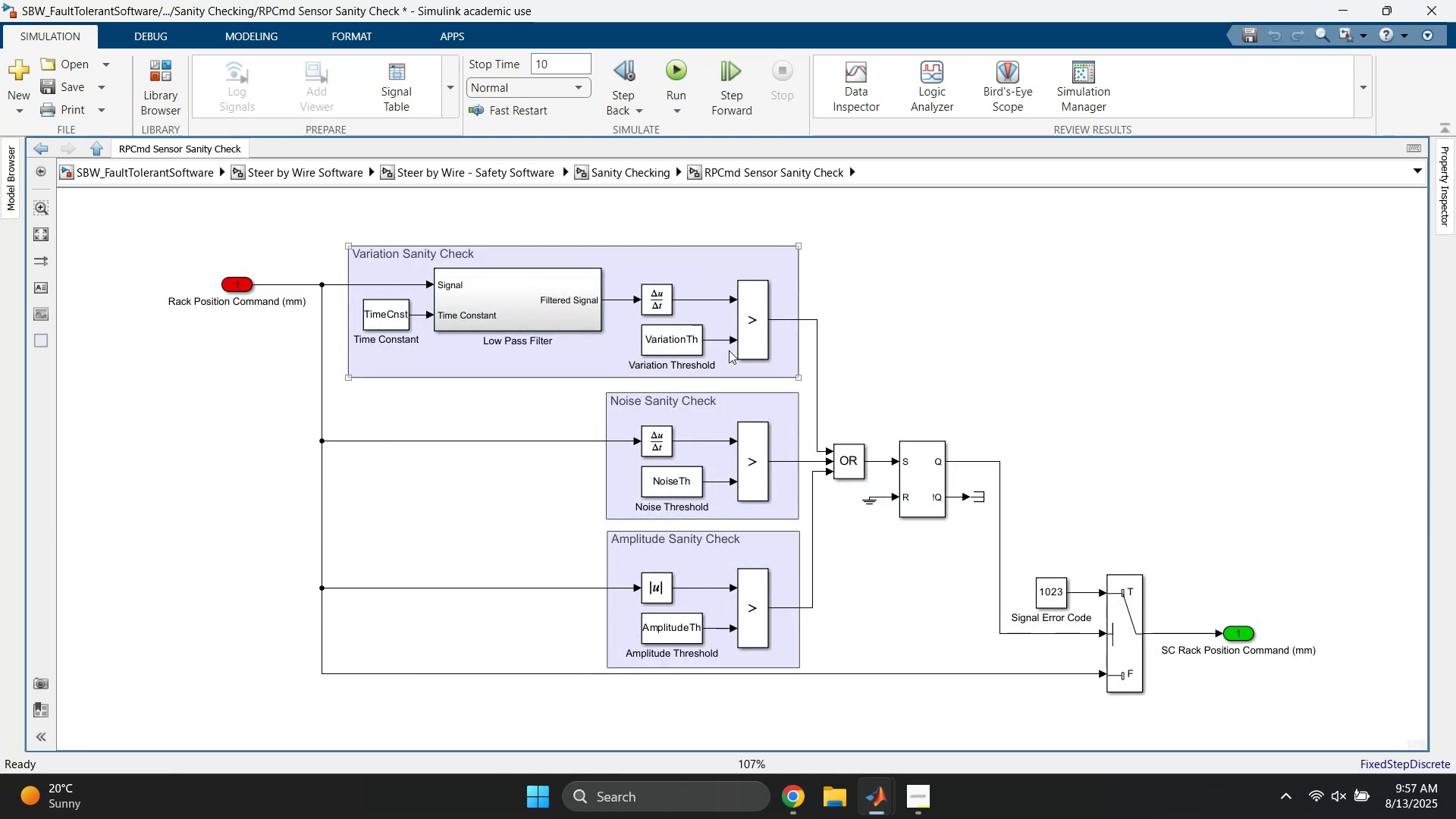 
left_click([942, 305])
 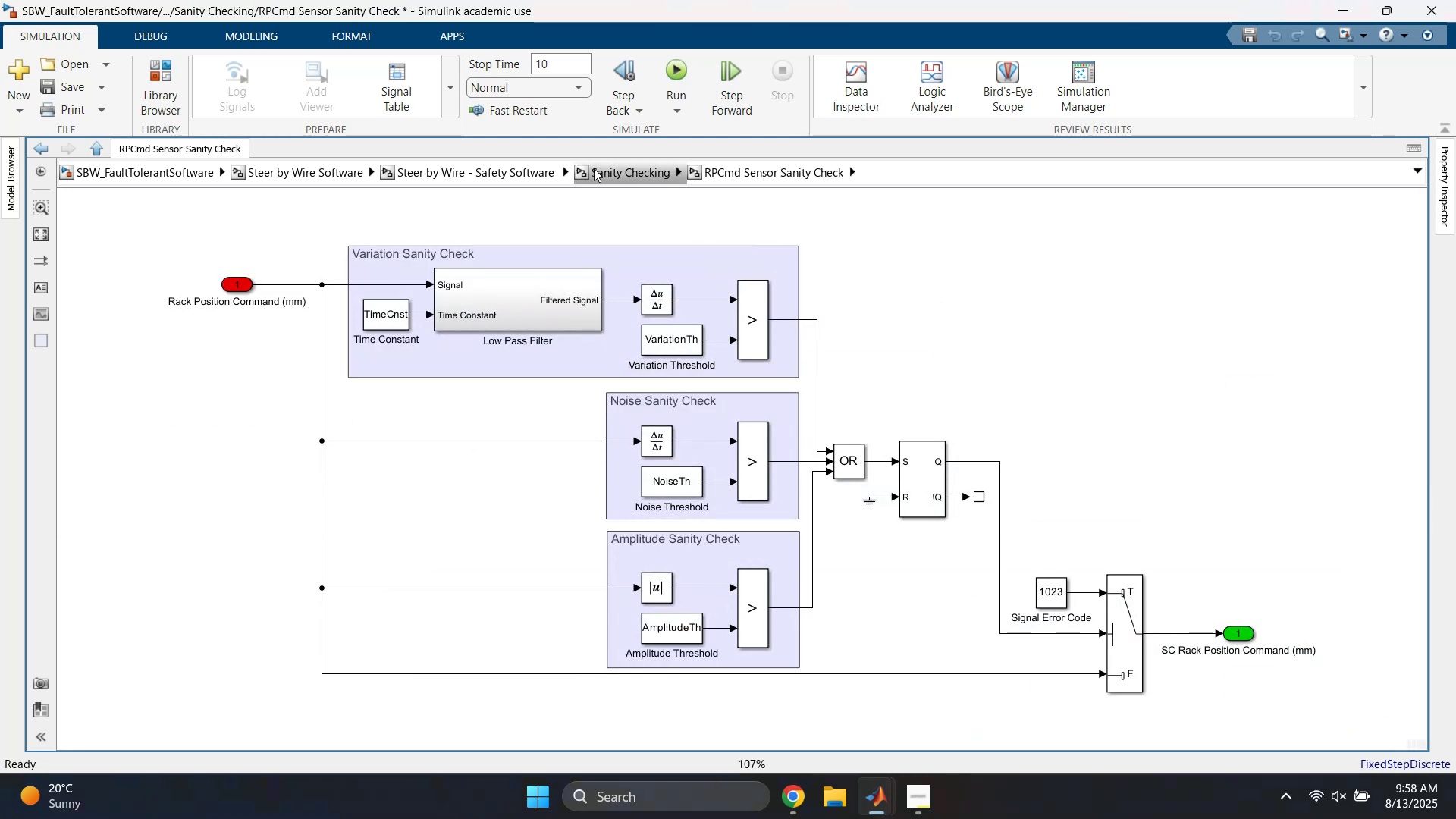 
left_click([595, 168])
 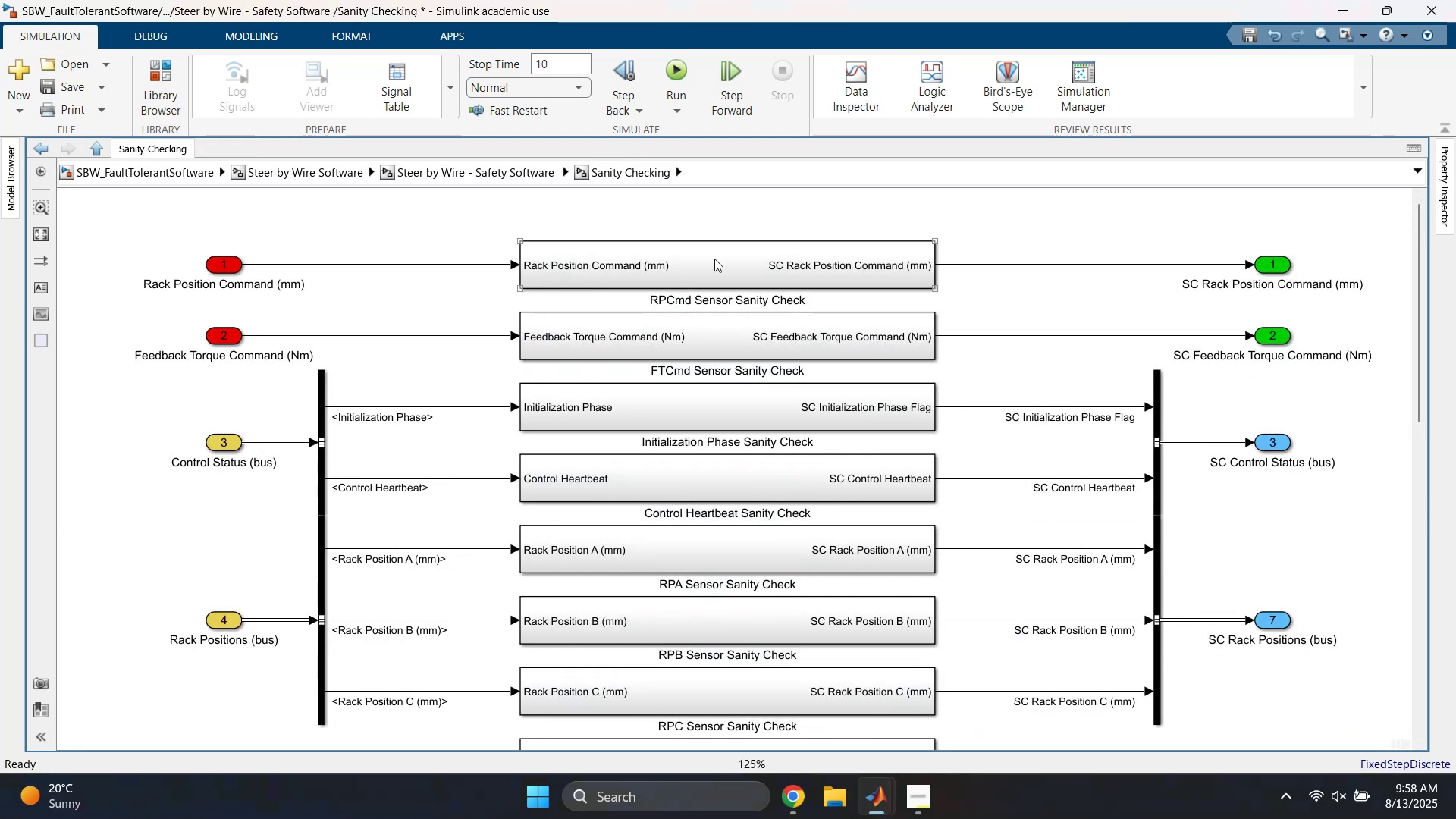 
double_click([731, 256])
 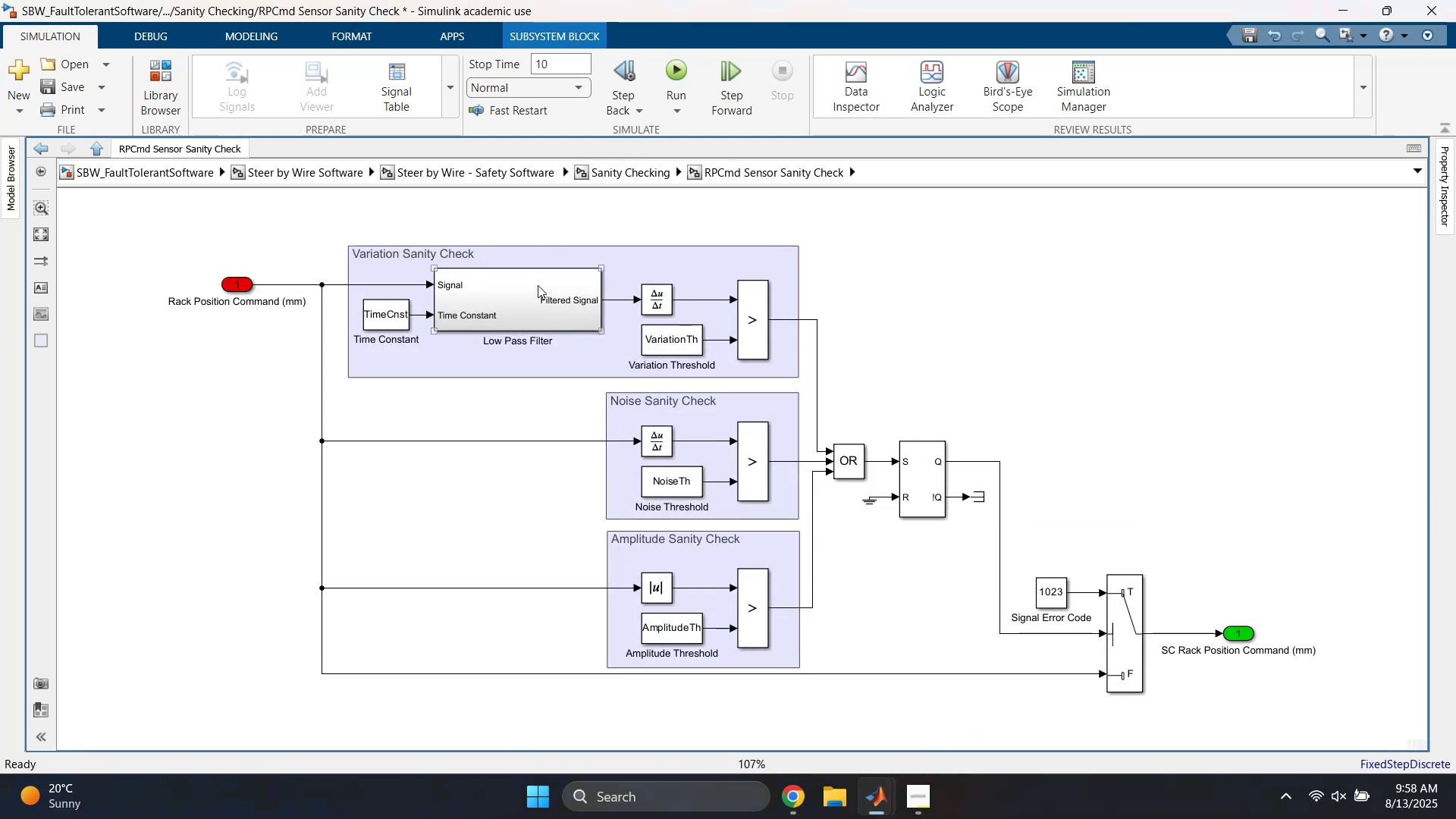 
double_click([538, 285])
 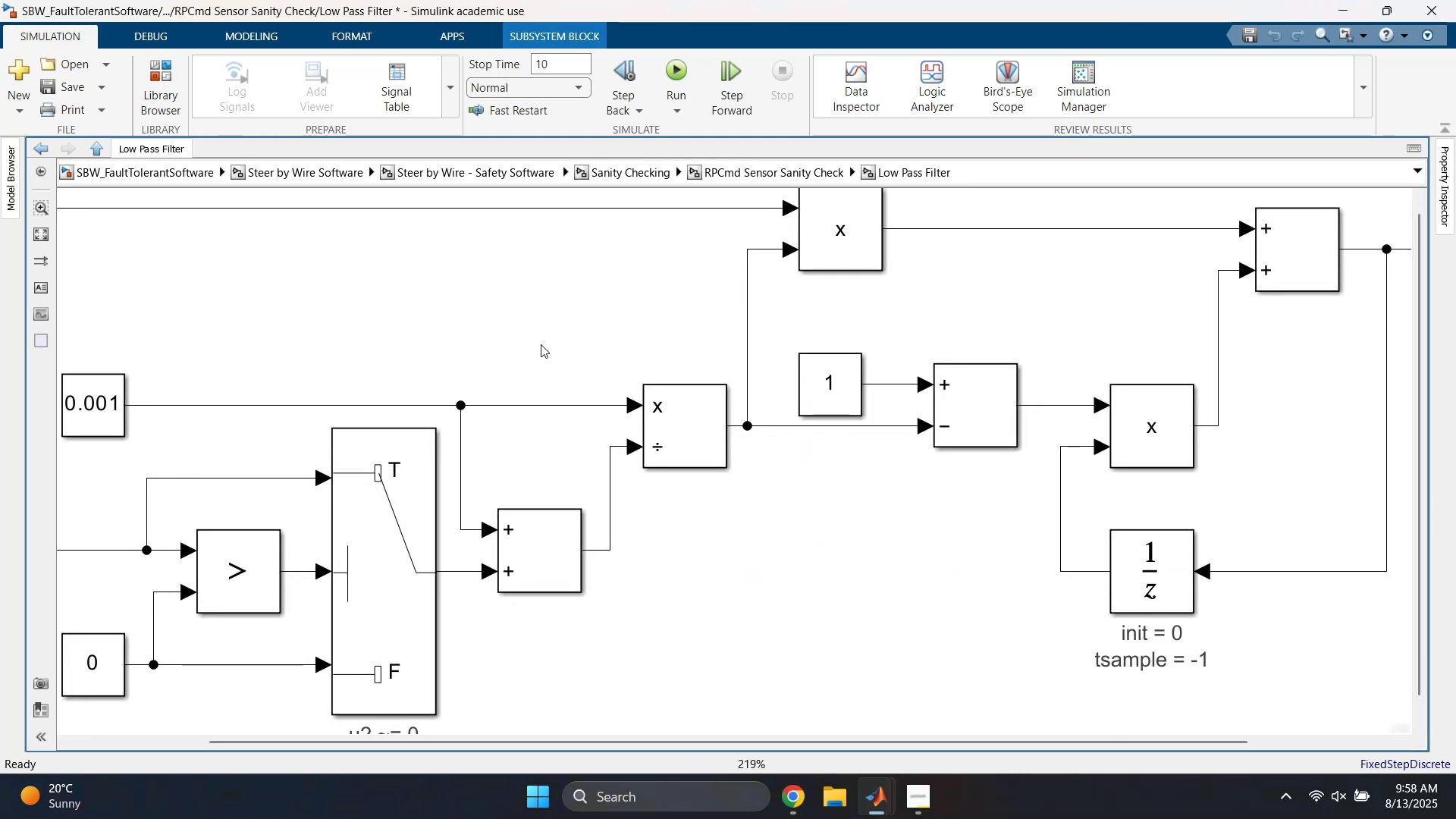 
scroll: coordinate [548, 309], scroll_direction: down, amount: 3.0
 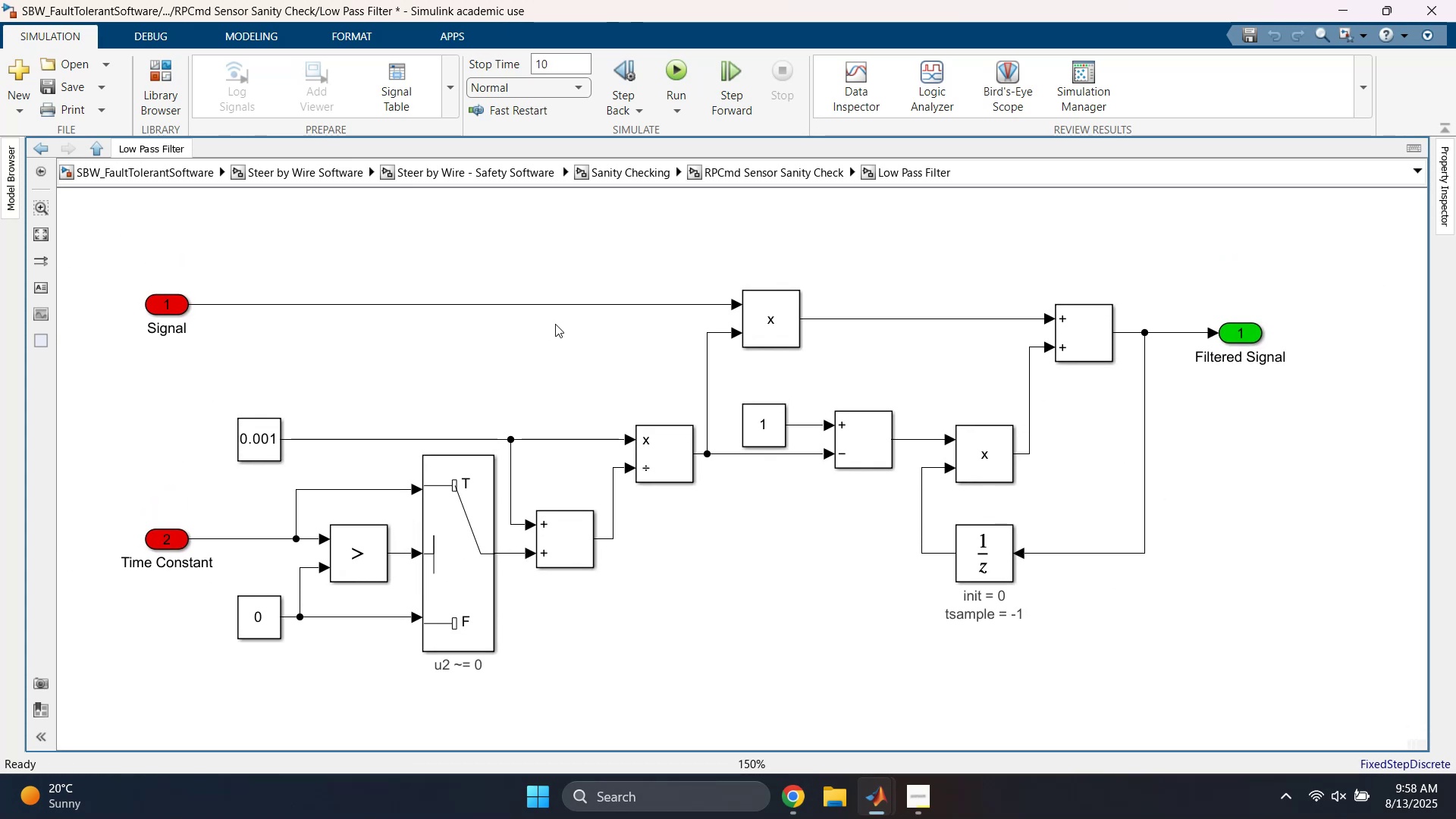 
wait(8.33)
 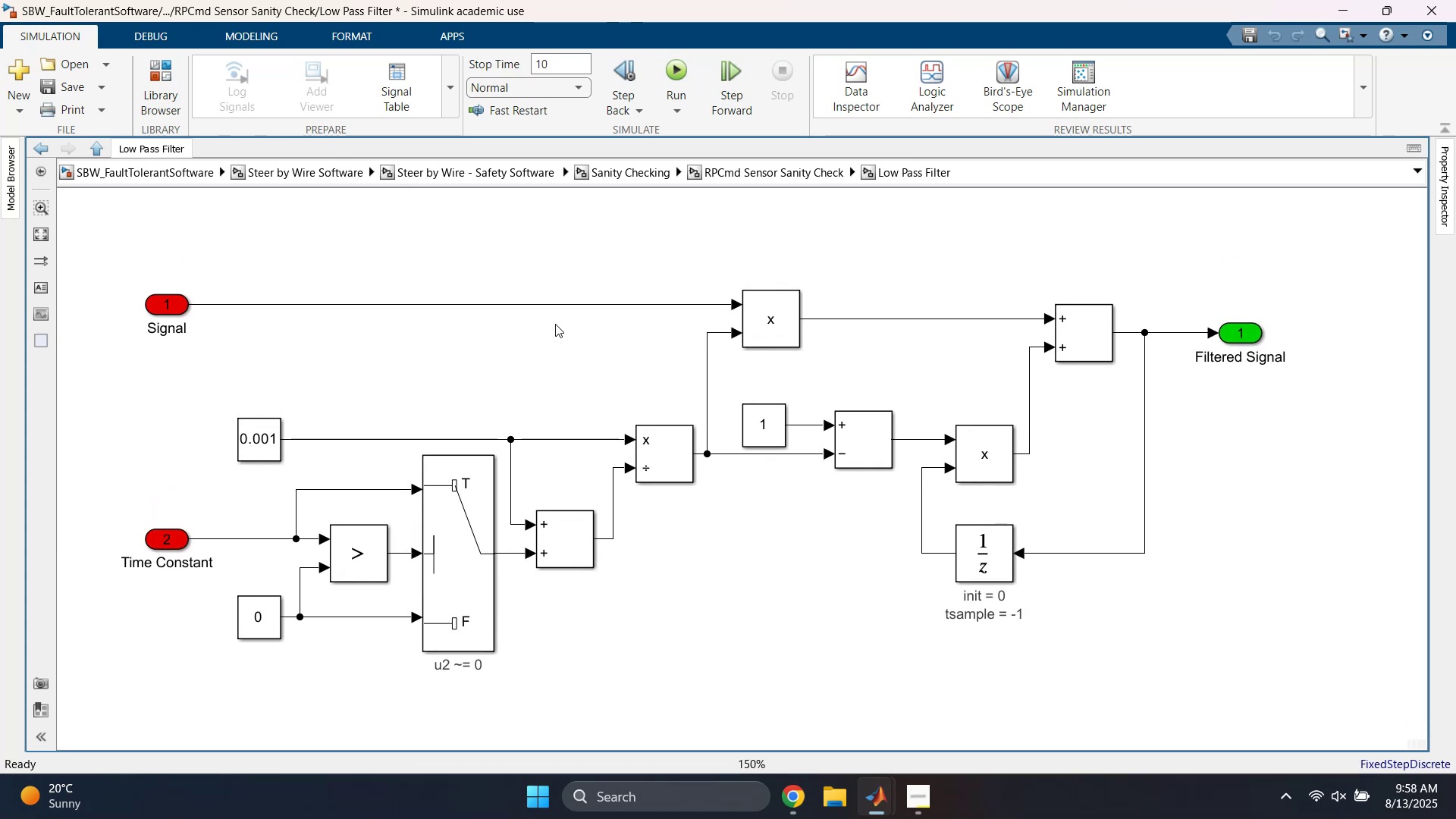 
left_click([759, 170])
 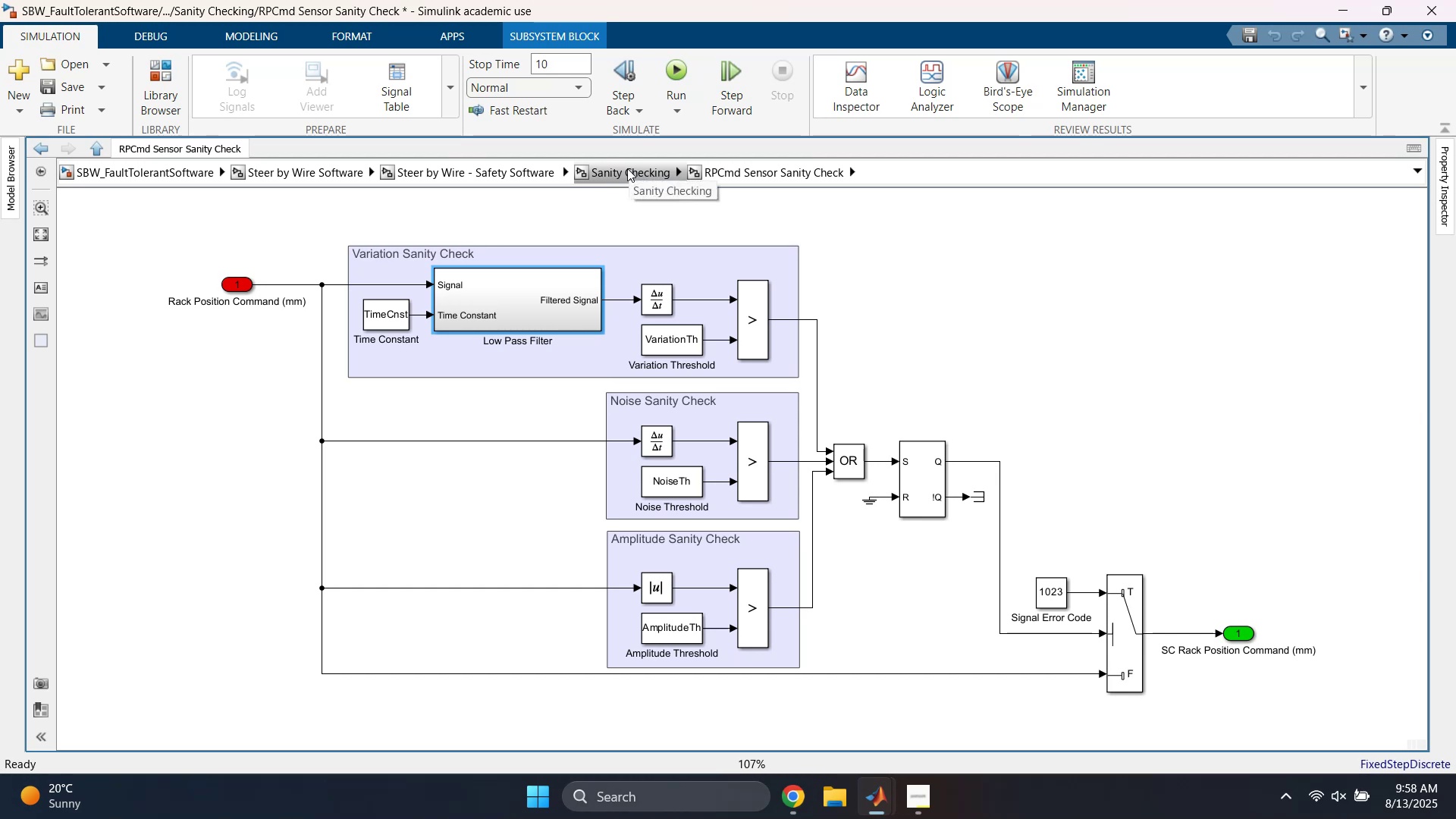 
left_click([627, 168])
 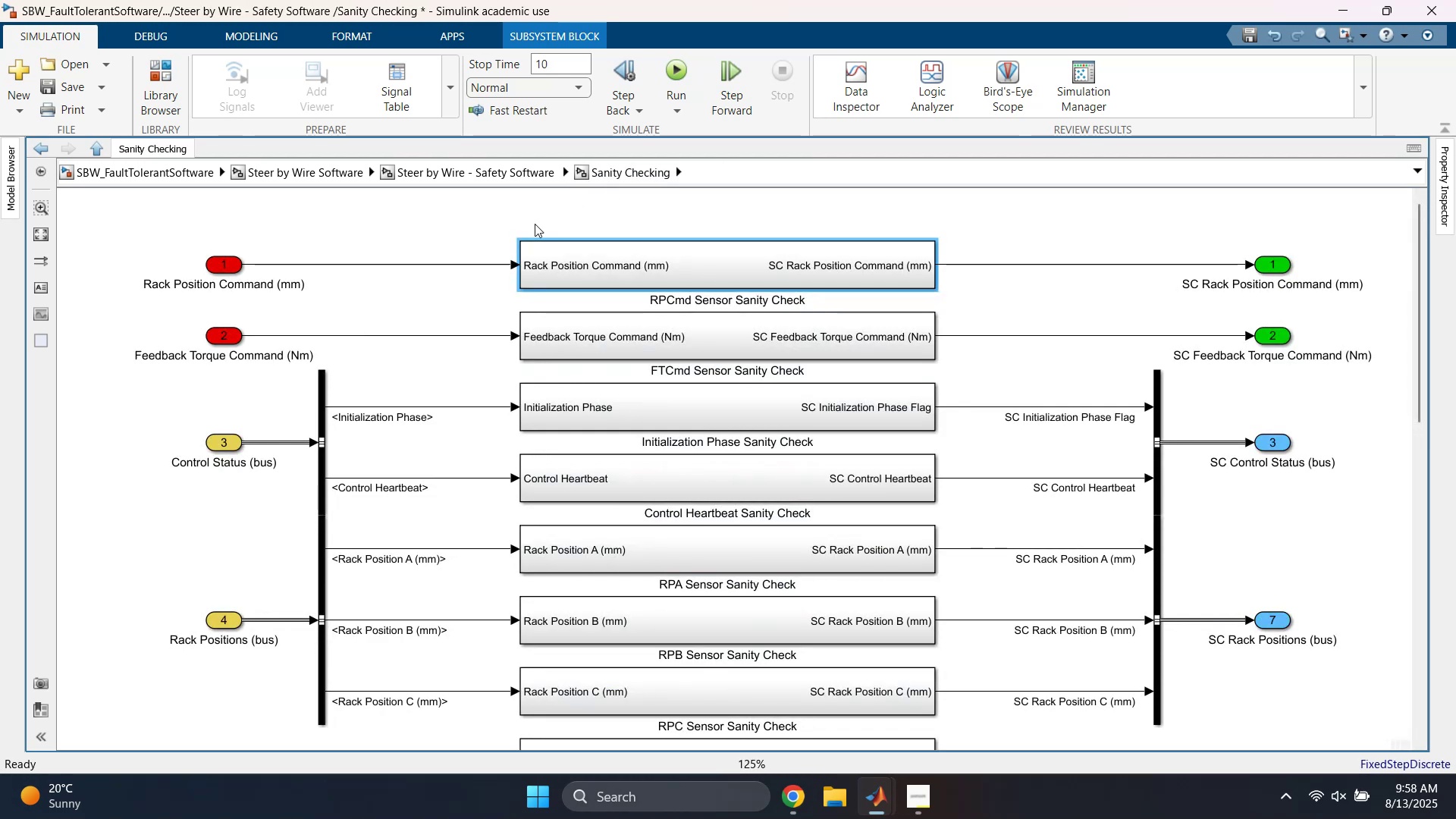 
left_click([513, 224])
 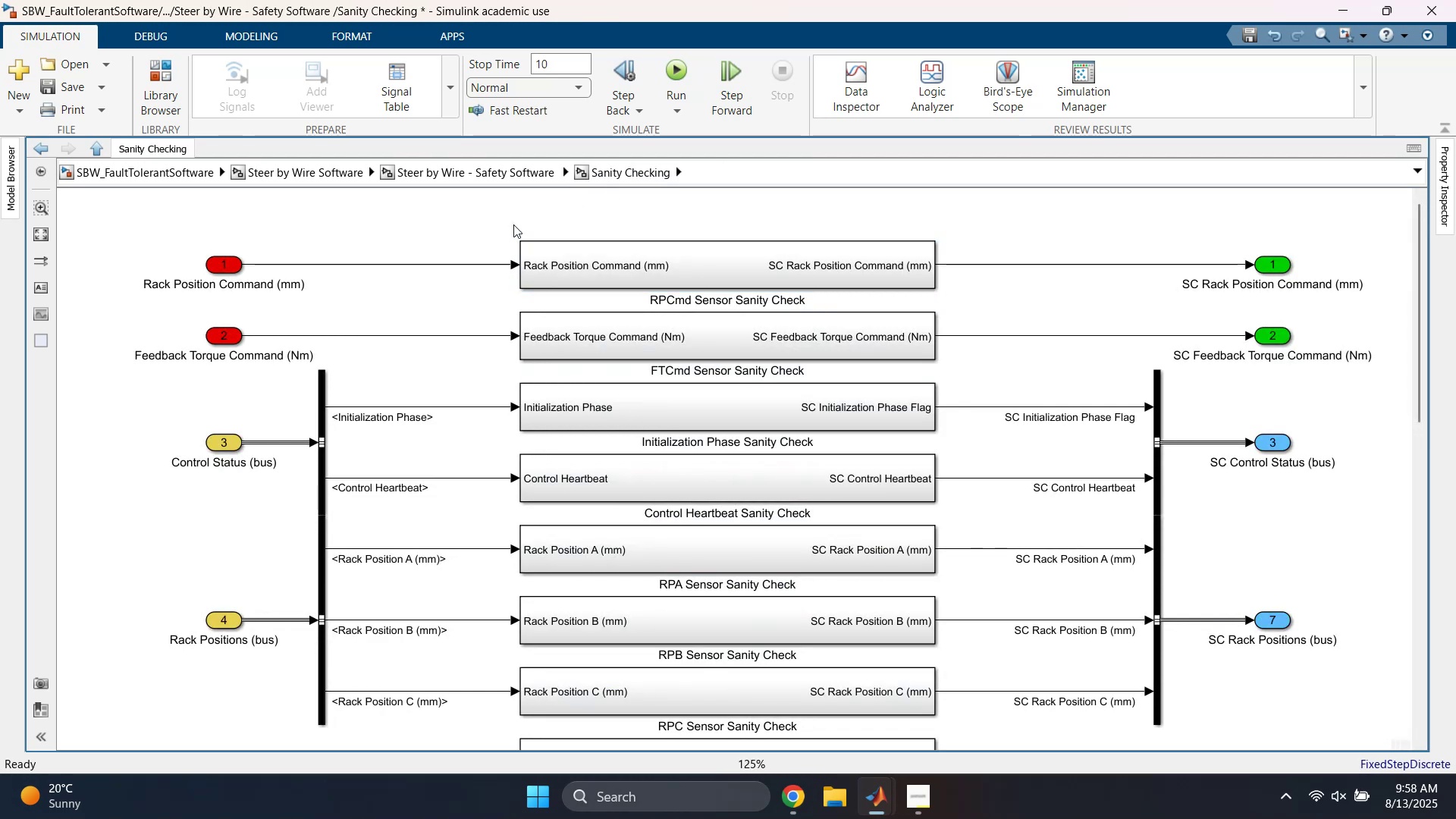 
key(Space)
 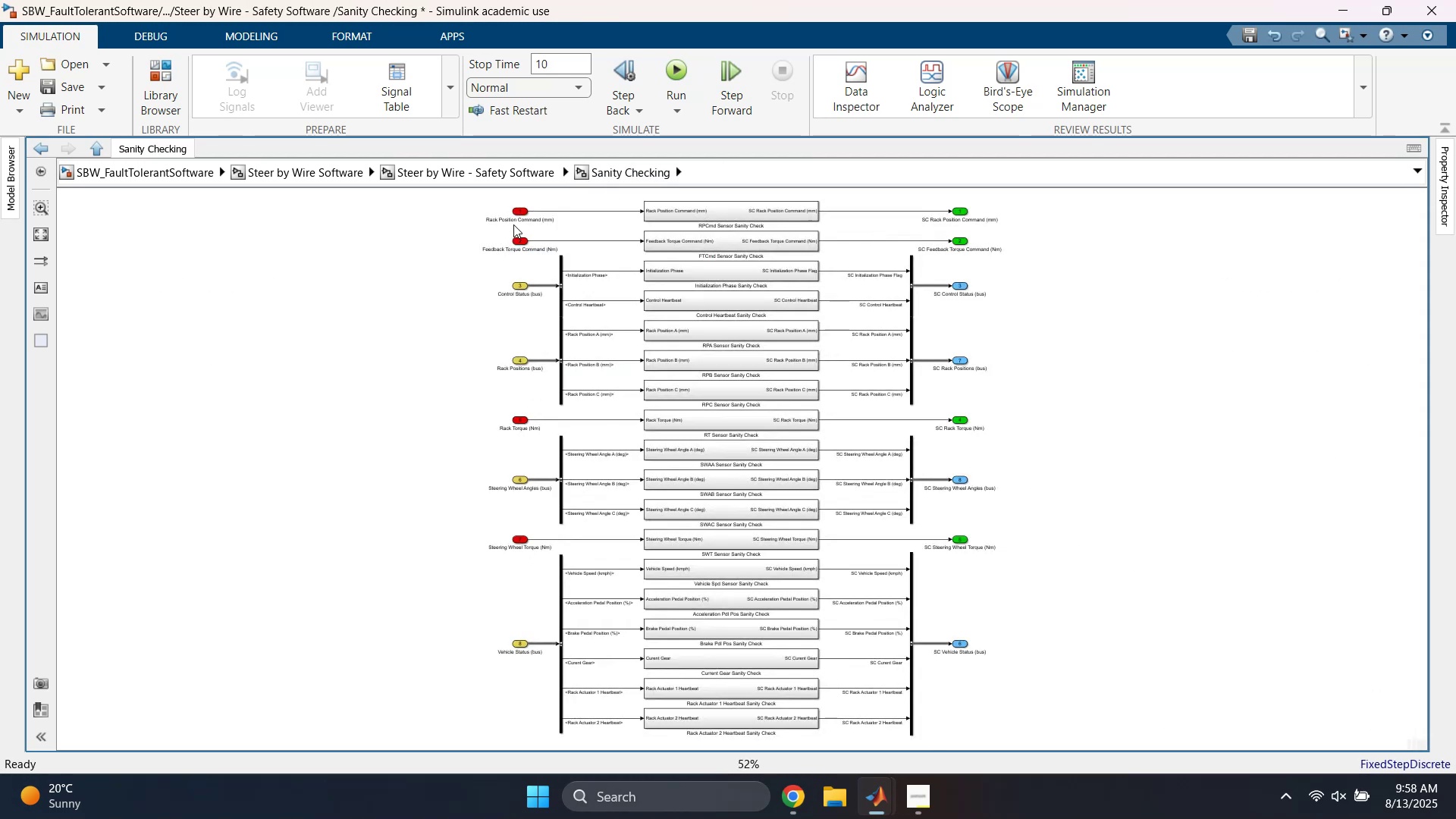 
key(Control+S)
 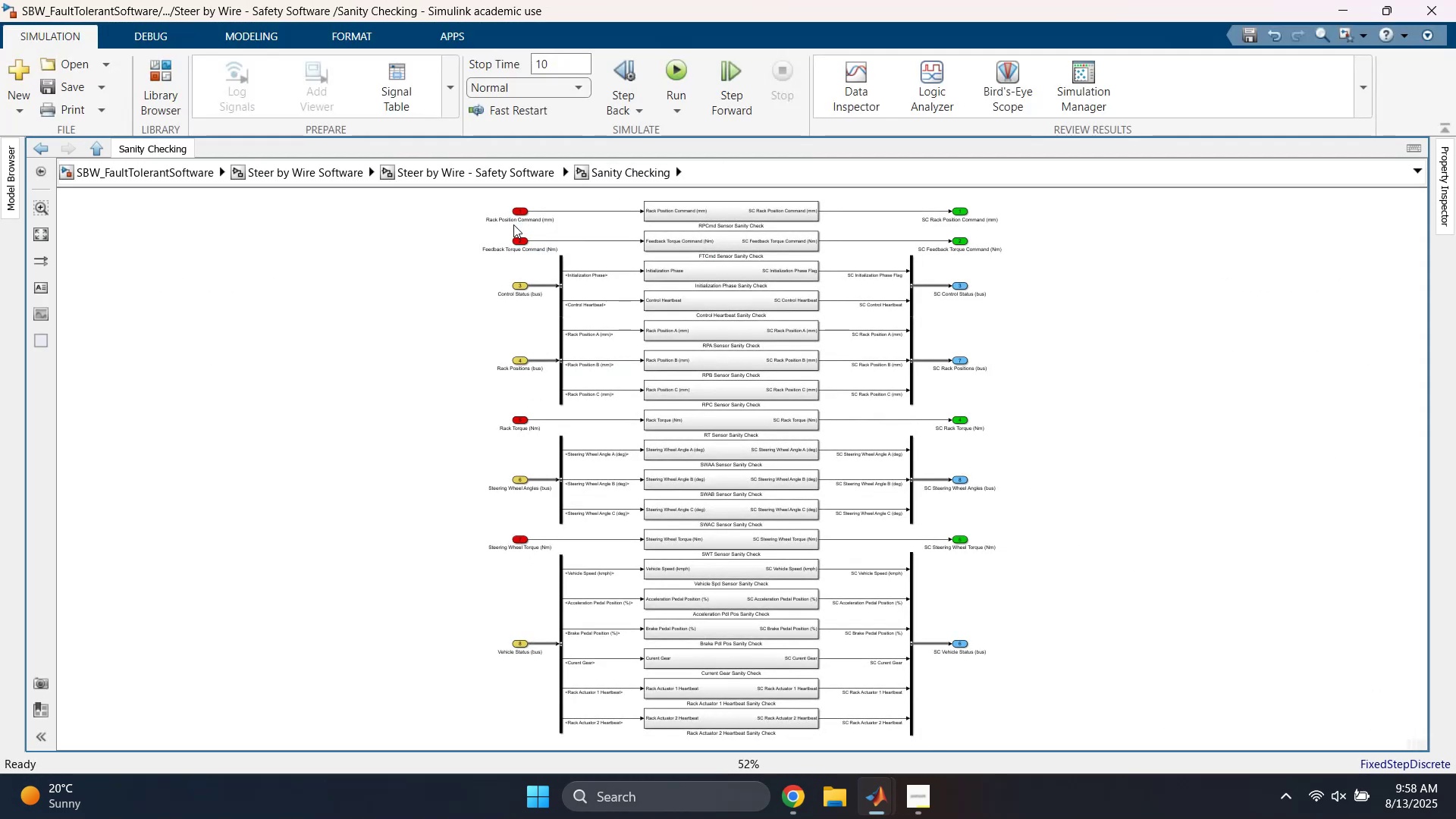 
key(Control+D)
 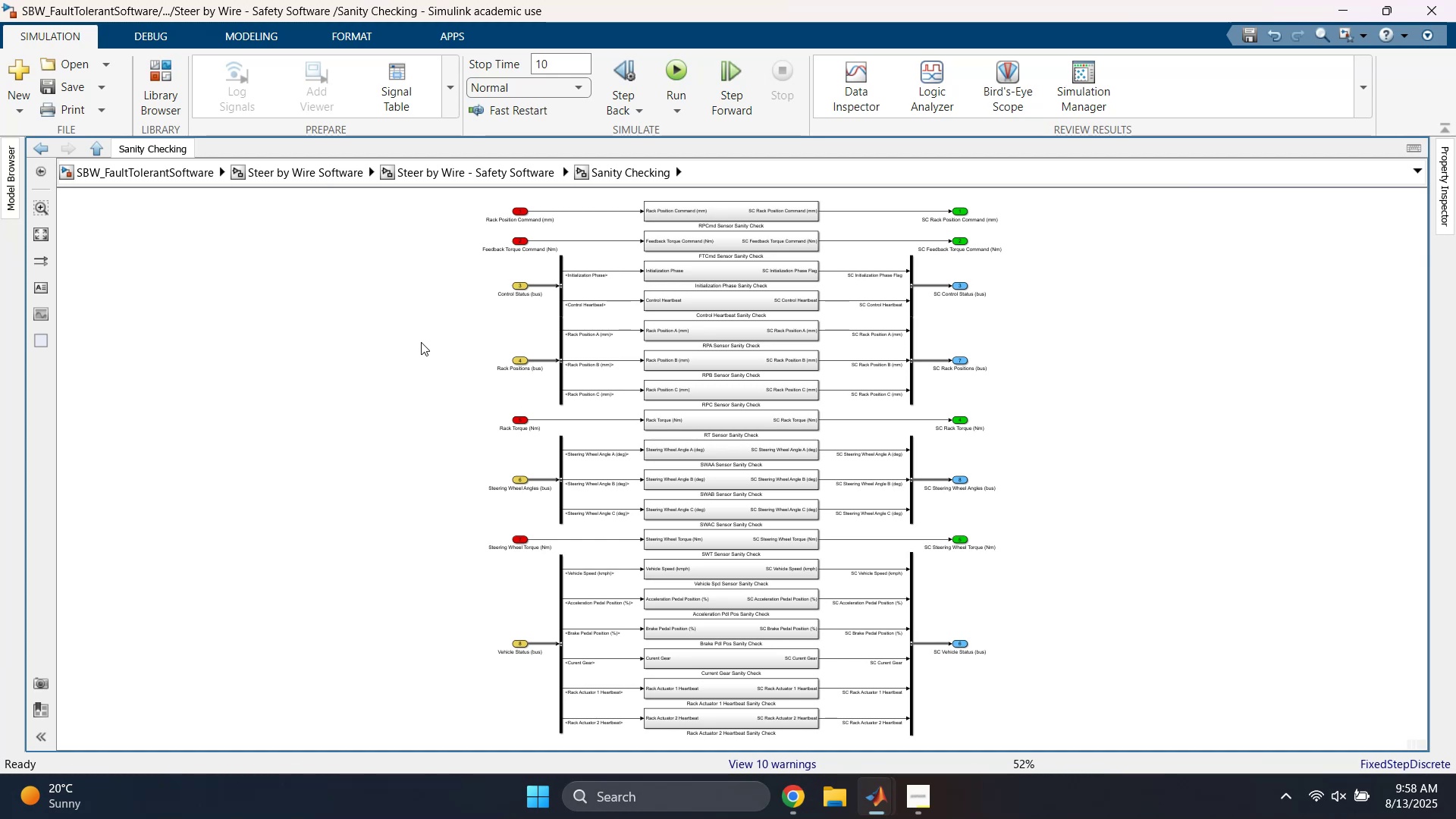 
wait(12.67)
 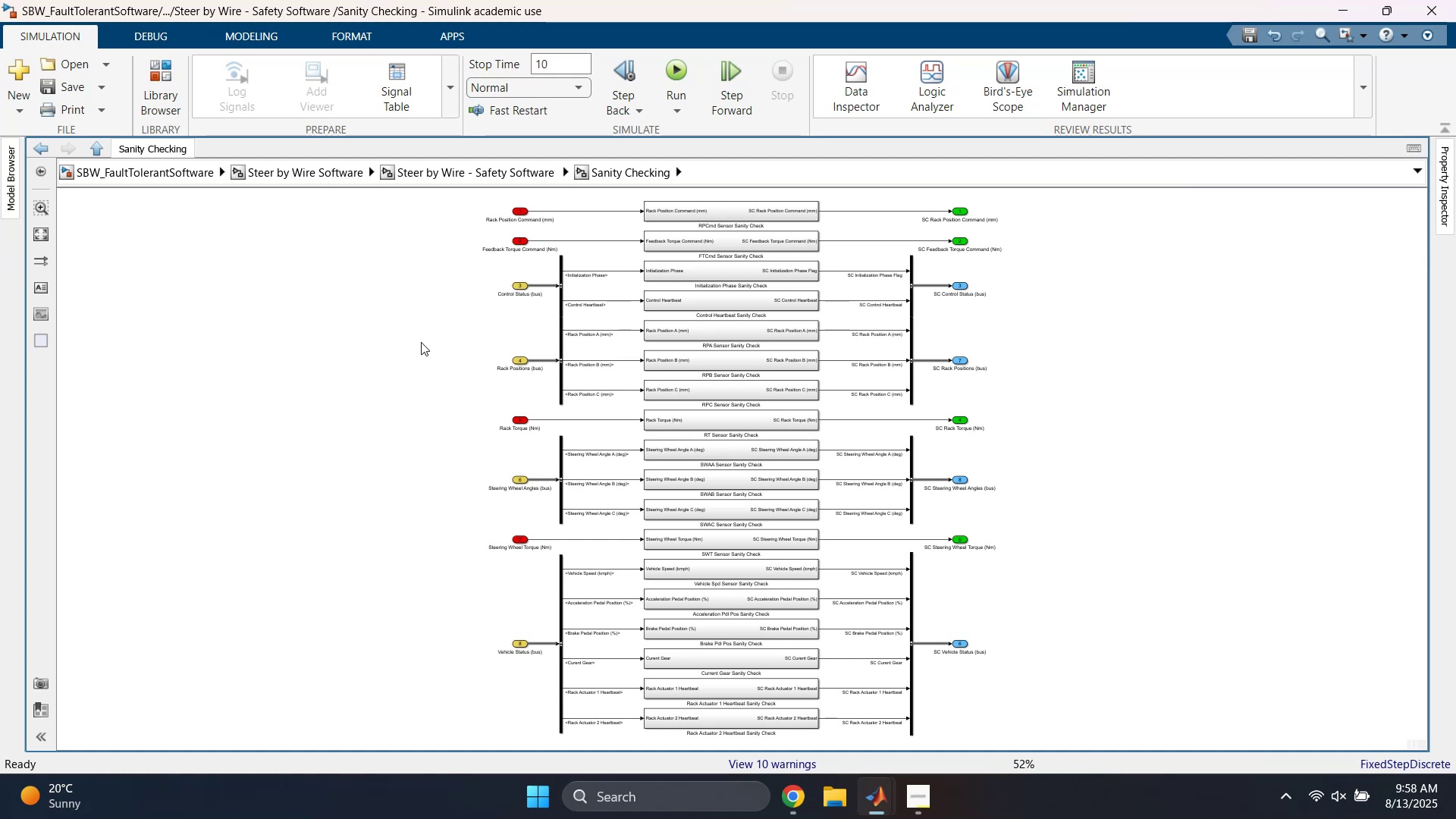 
scroll: coordinate [627, 352], scroll_direction: up, amount: 3.0
 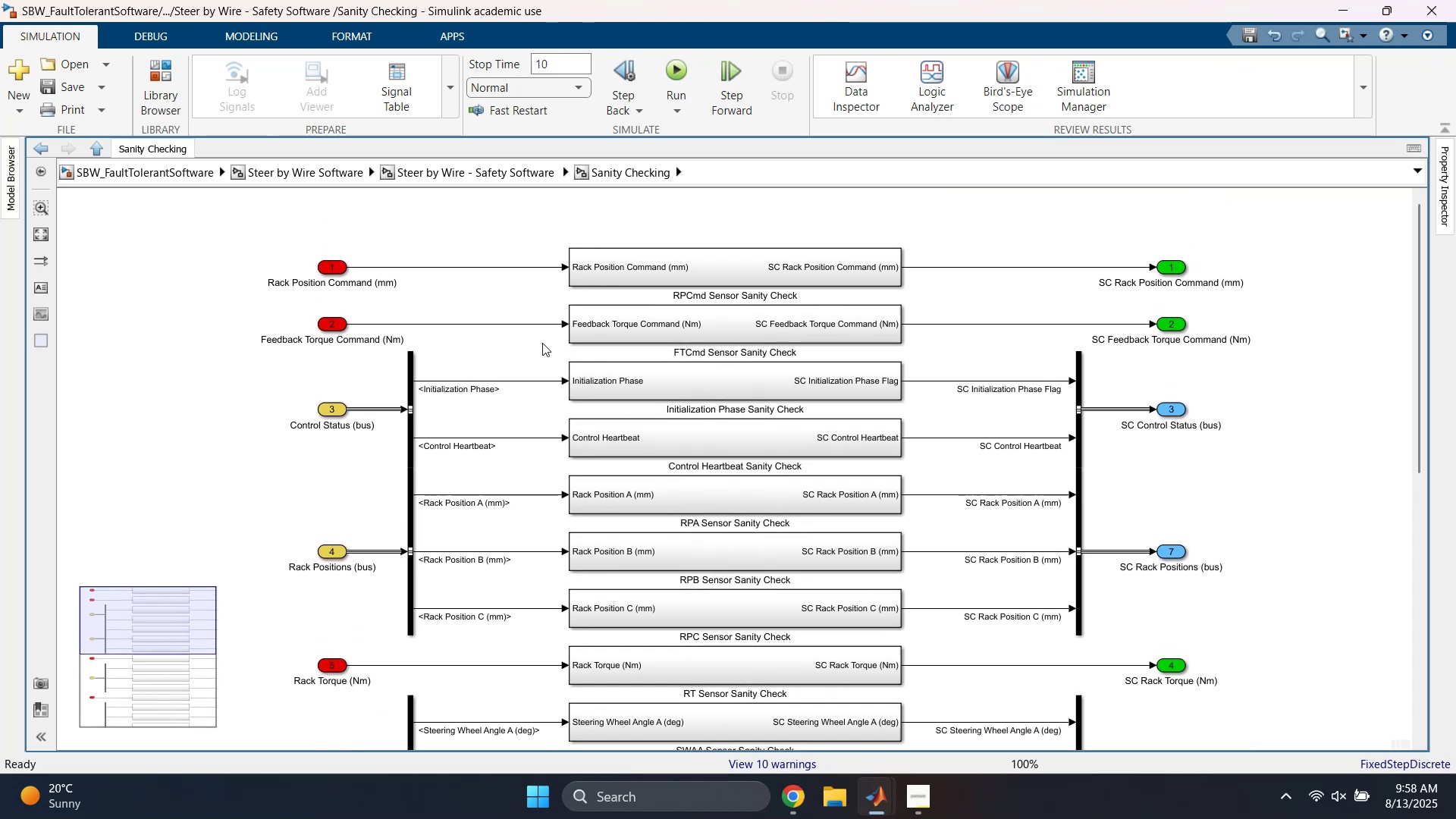 
wait(8.67)
 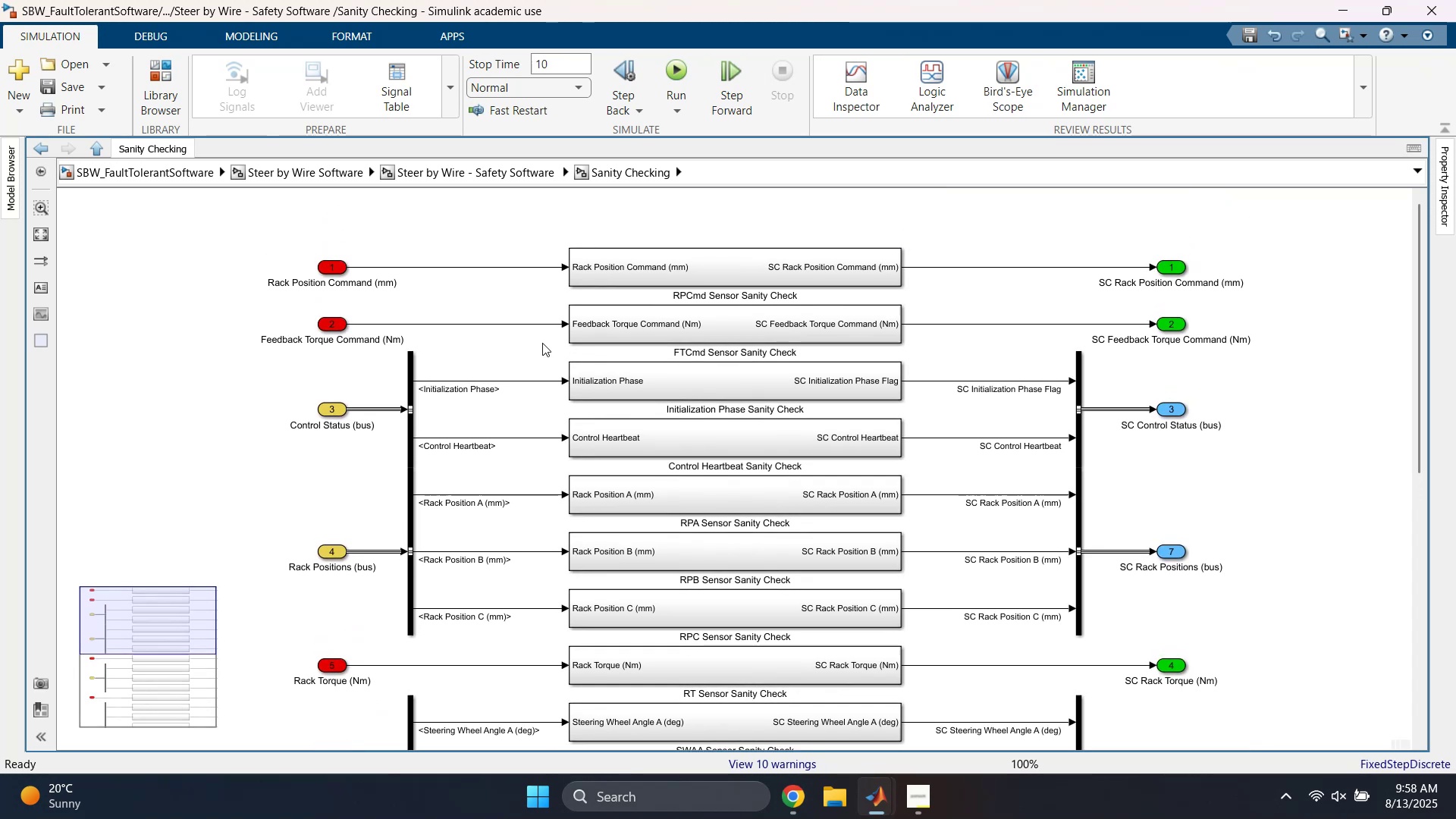 
left_click([441, 170])
 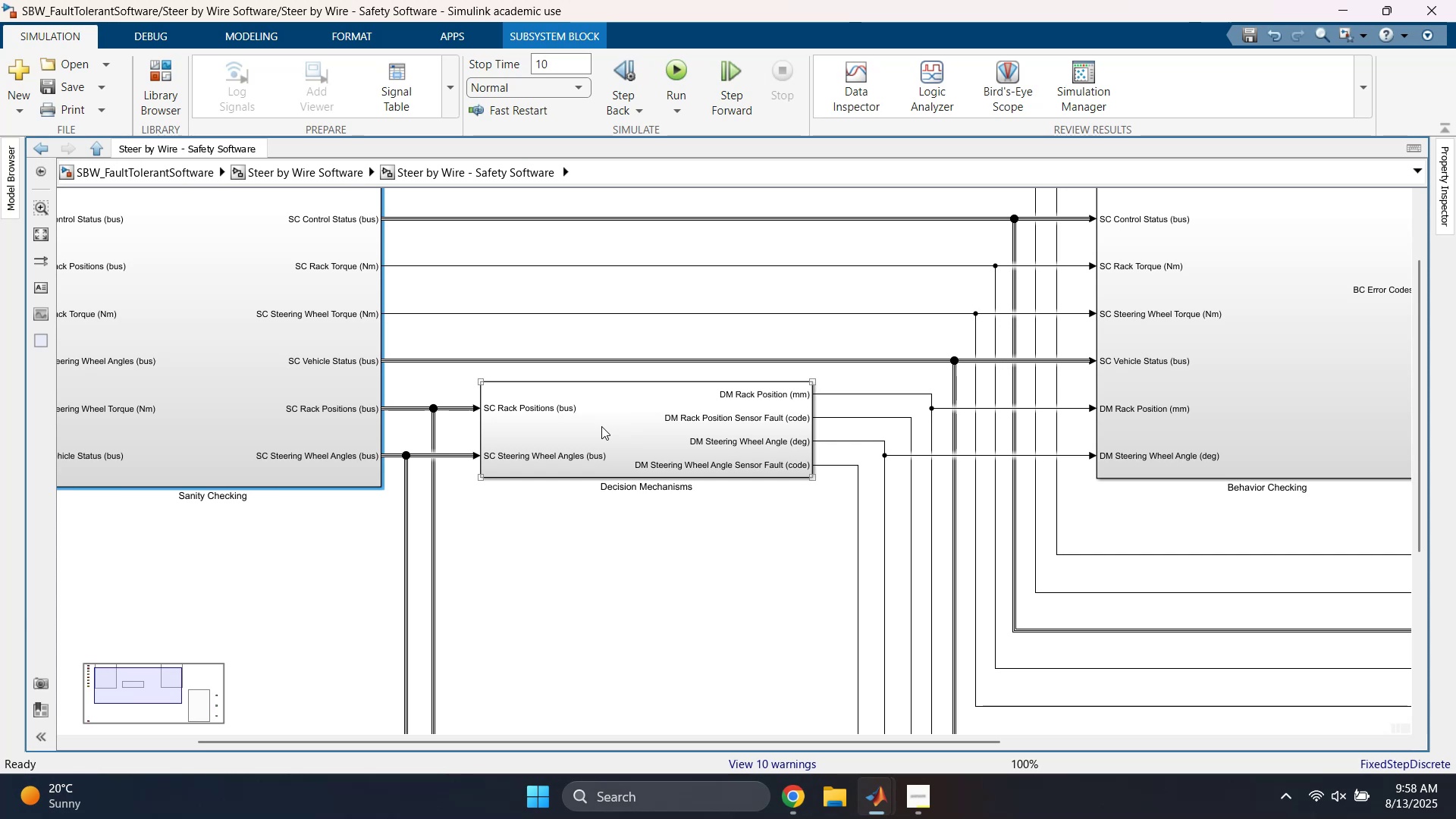 
double_click([627, 427])
 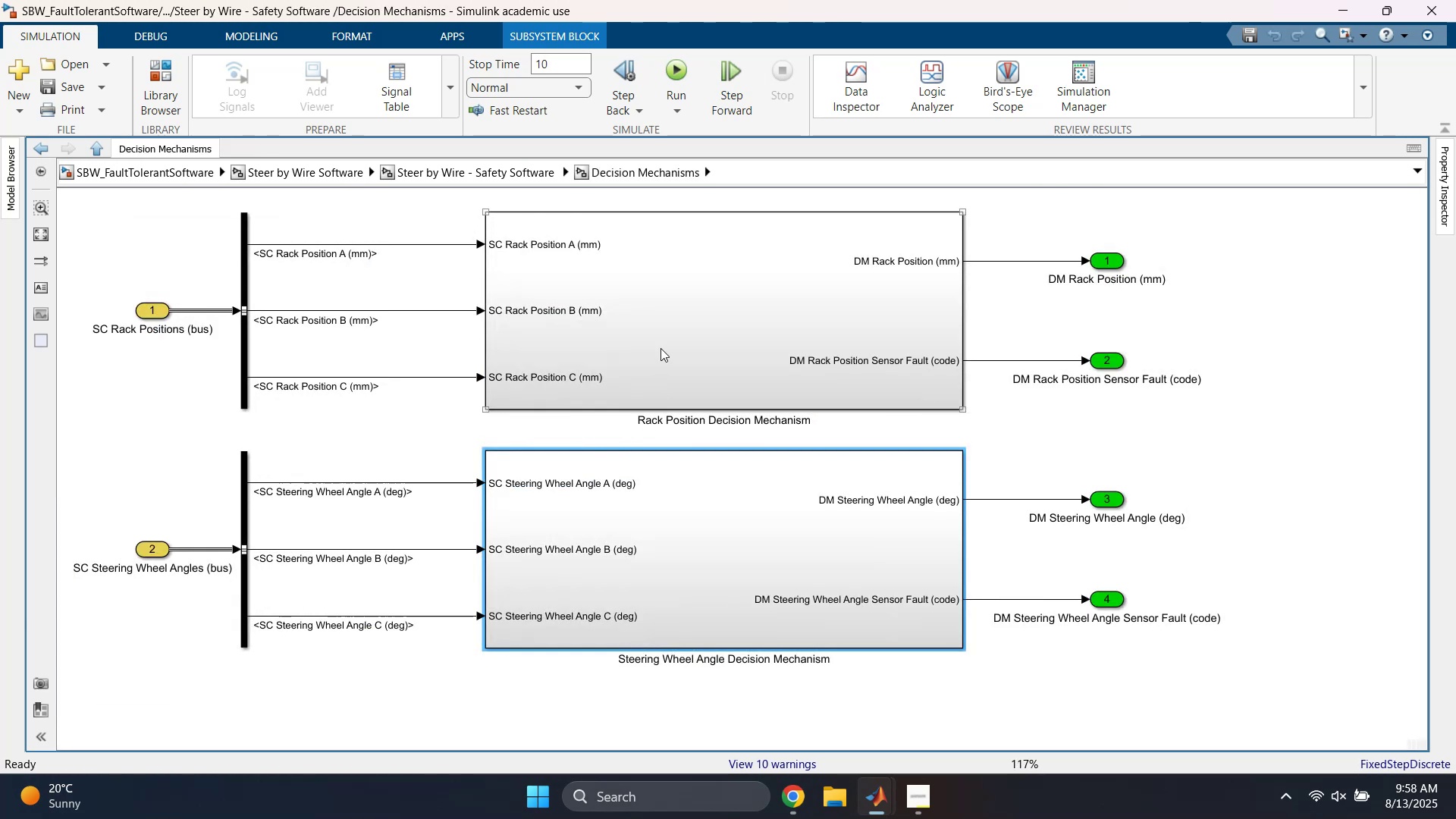 
double_click([661, 347])
 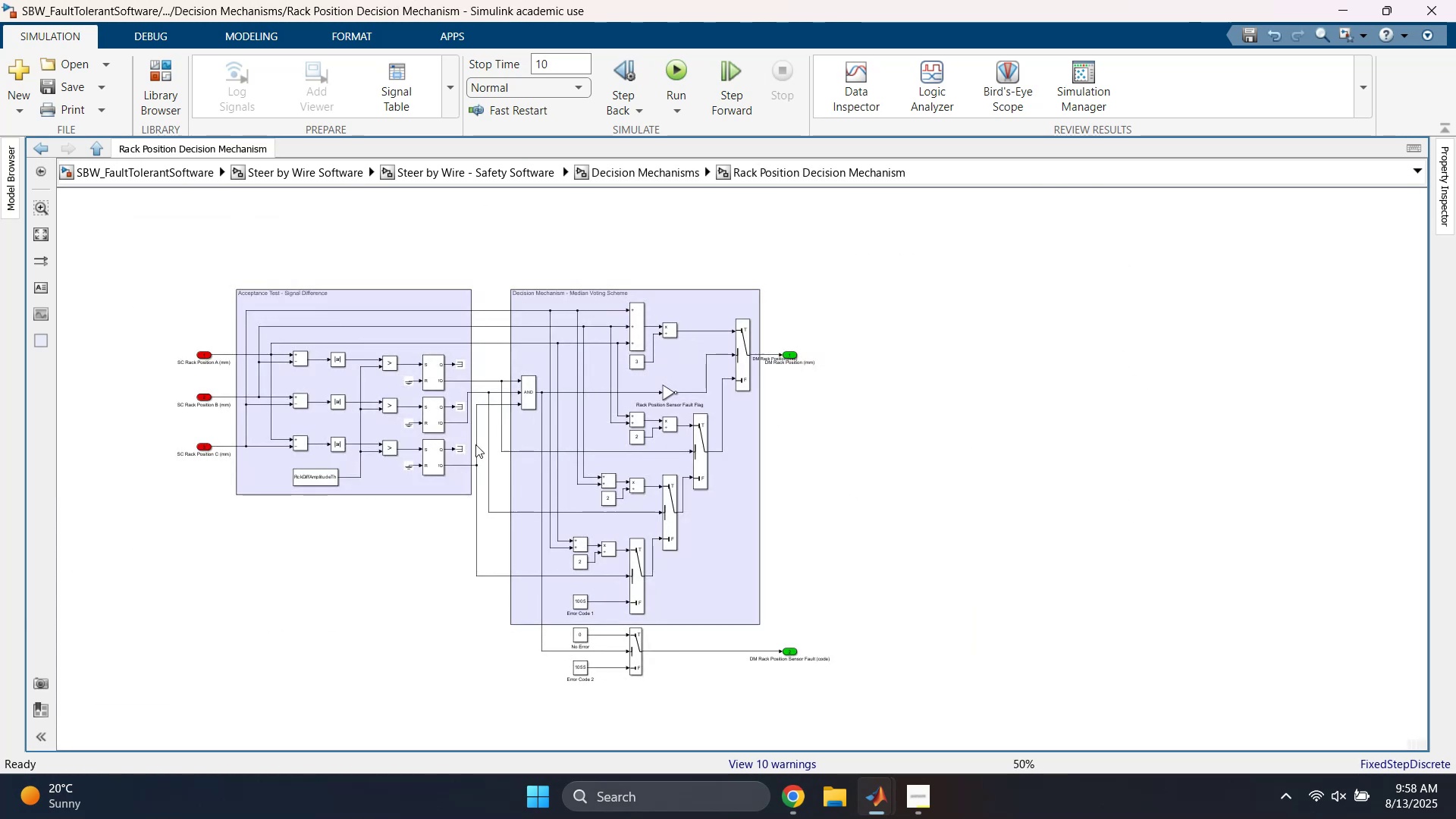 
scroll: coordinate [590, 234], scroll_direction: up, amount: 5.0
 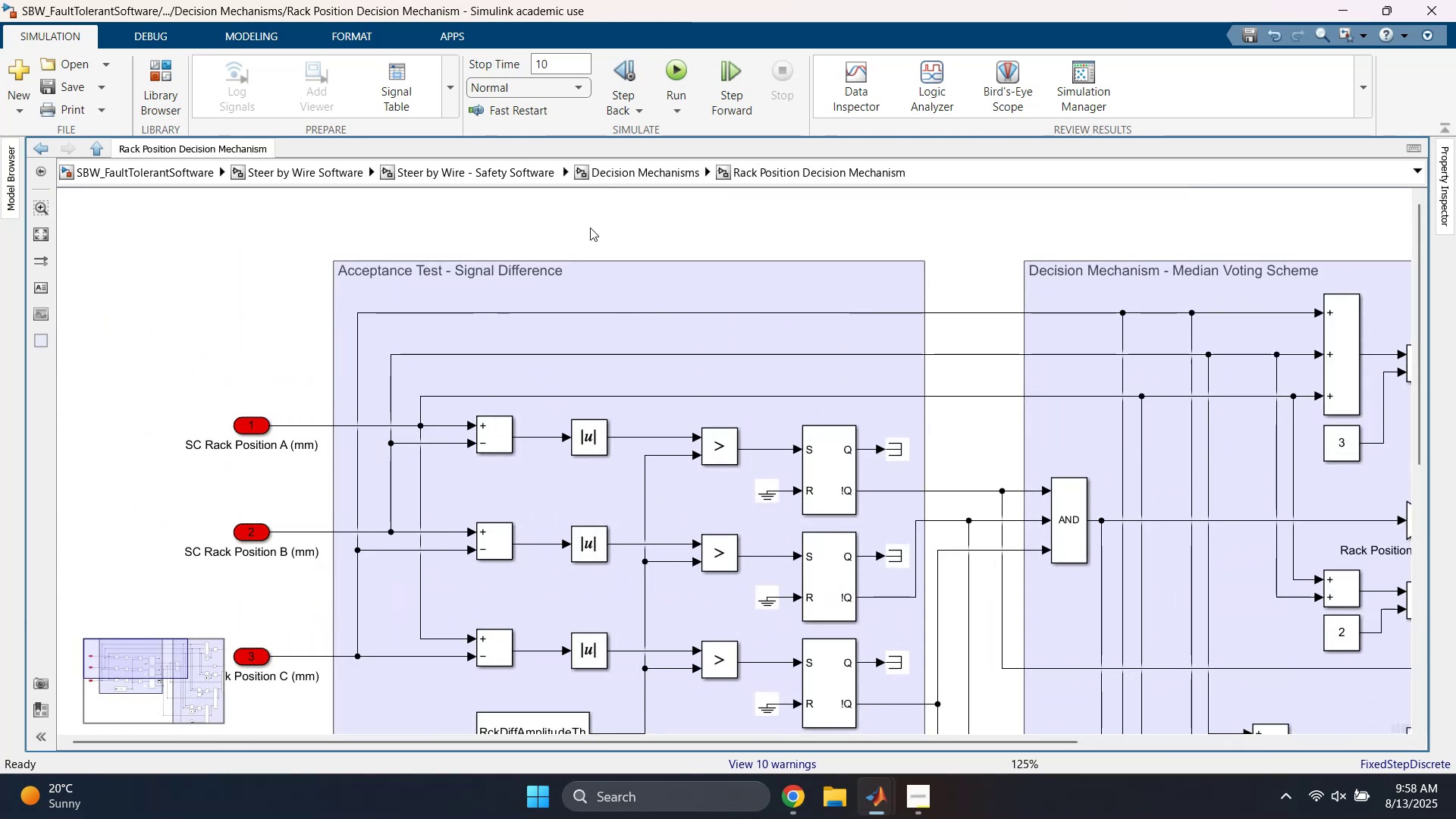 
left_click([590, 228])
 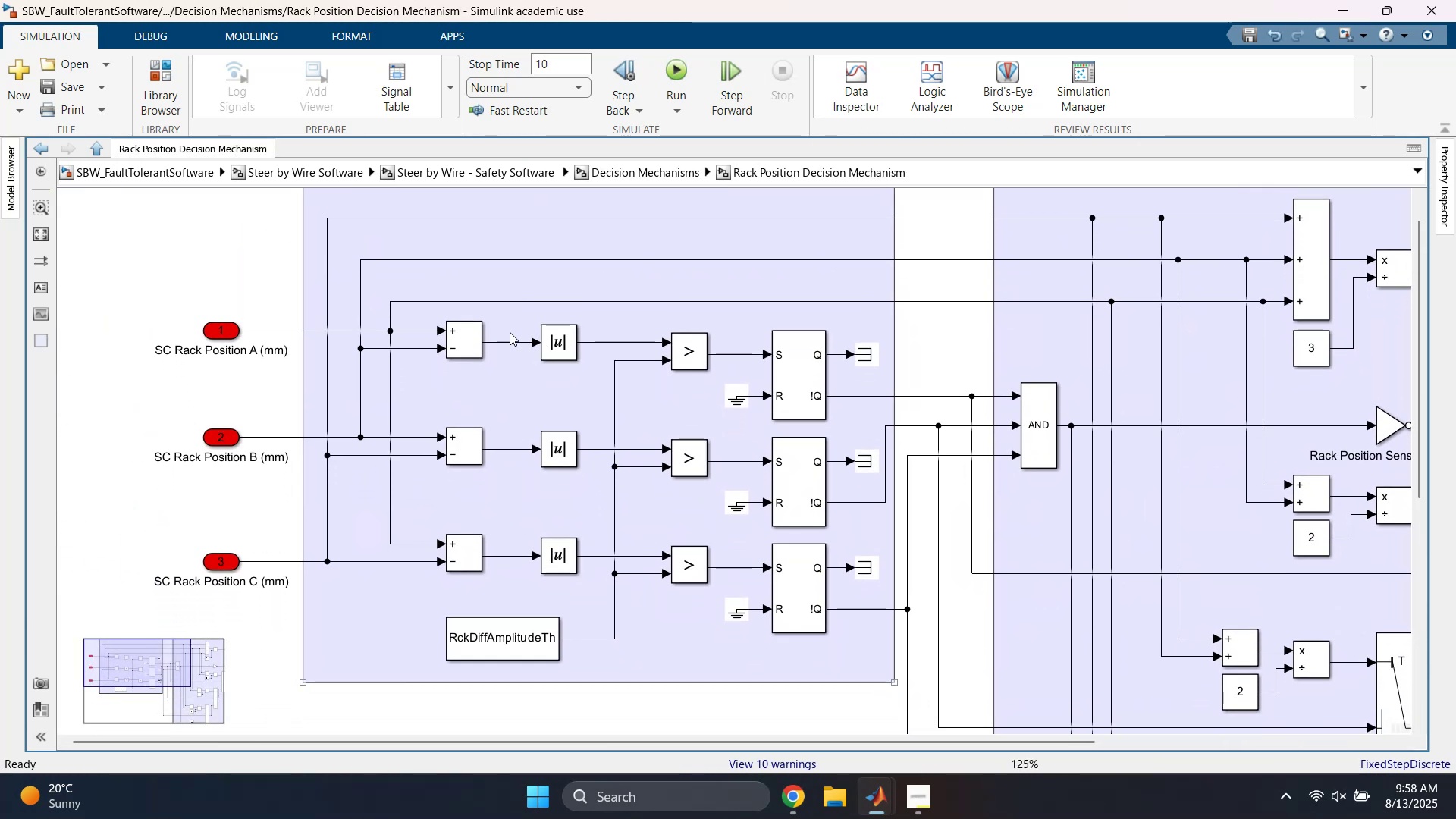 
double_click([462, 337])
 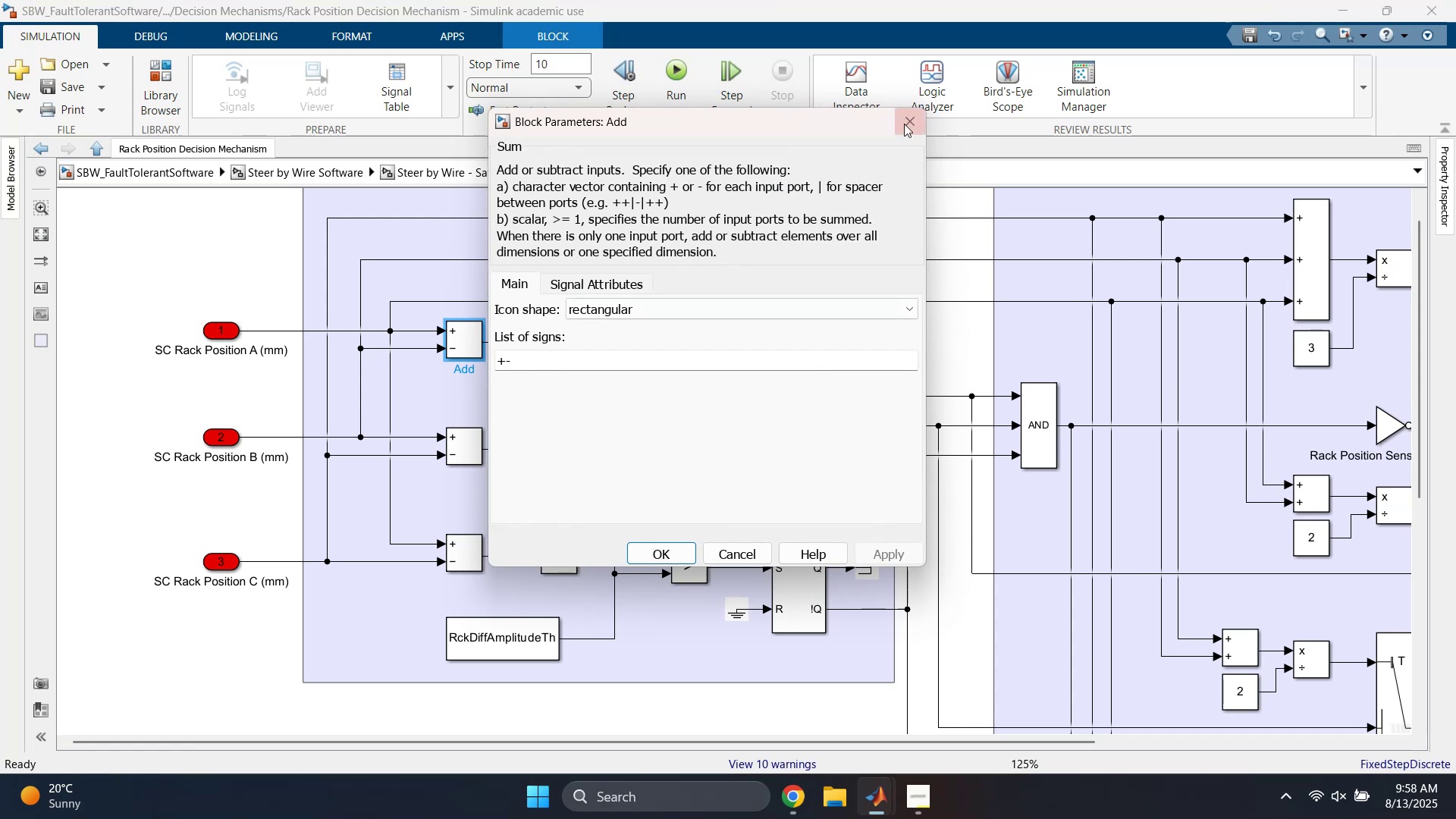 
left_click([905, 118])
 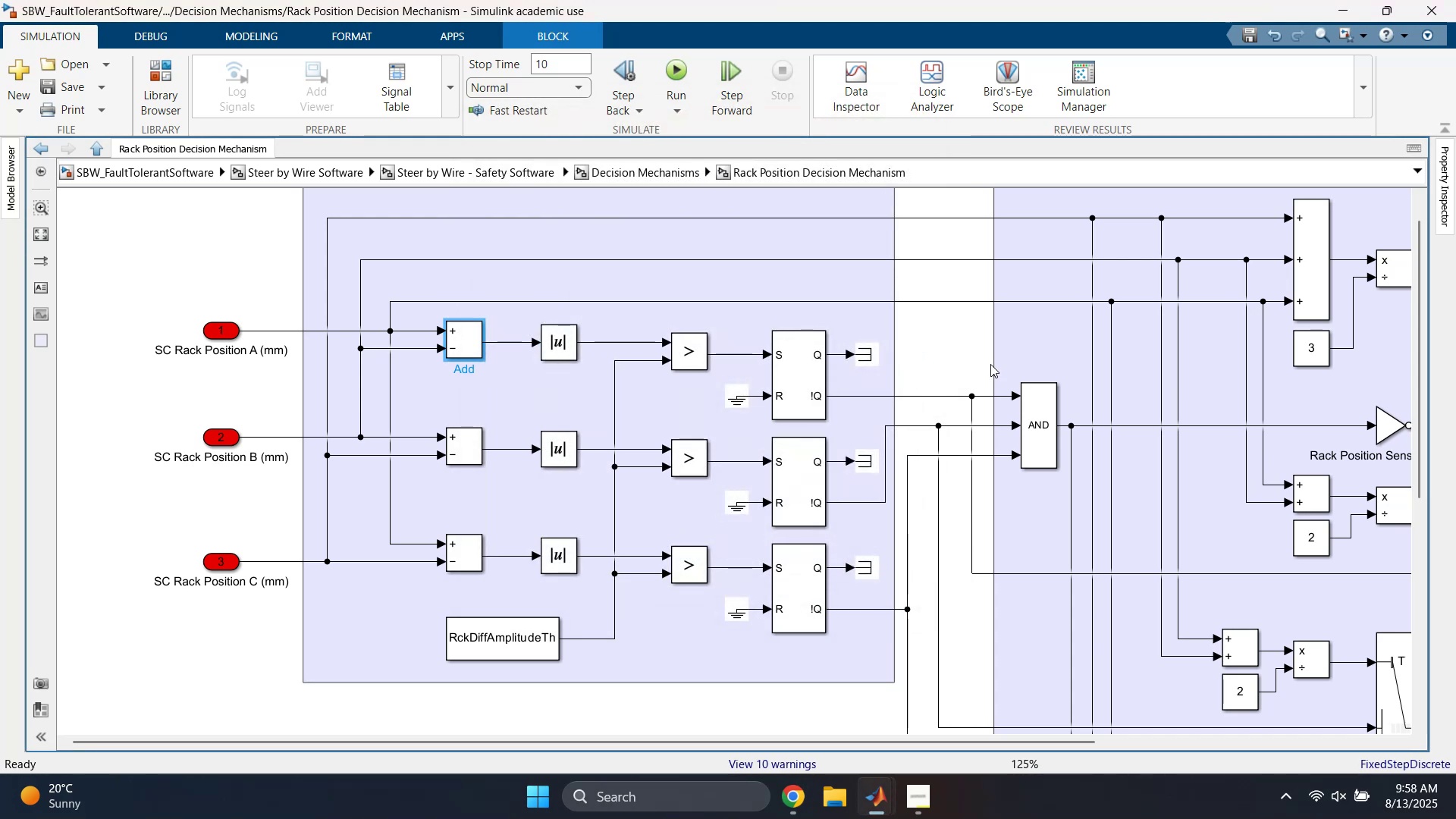 
left_click([969, 347])
 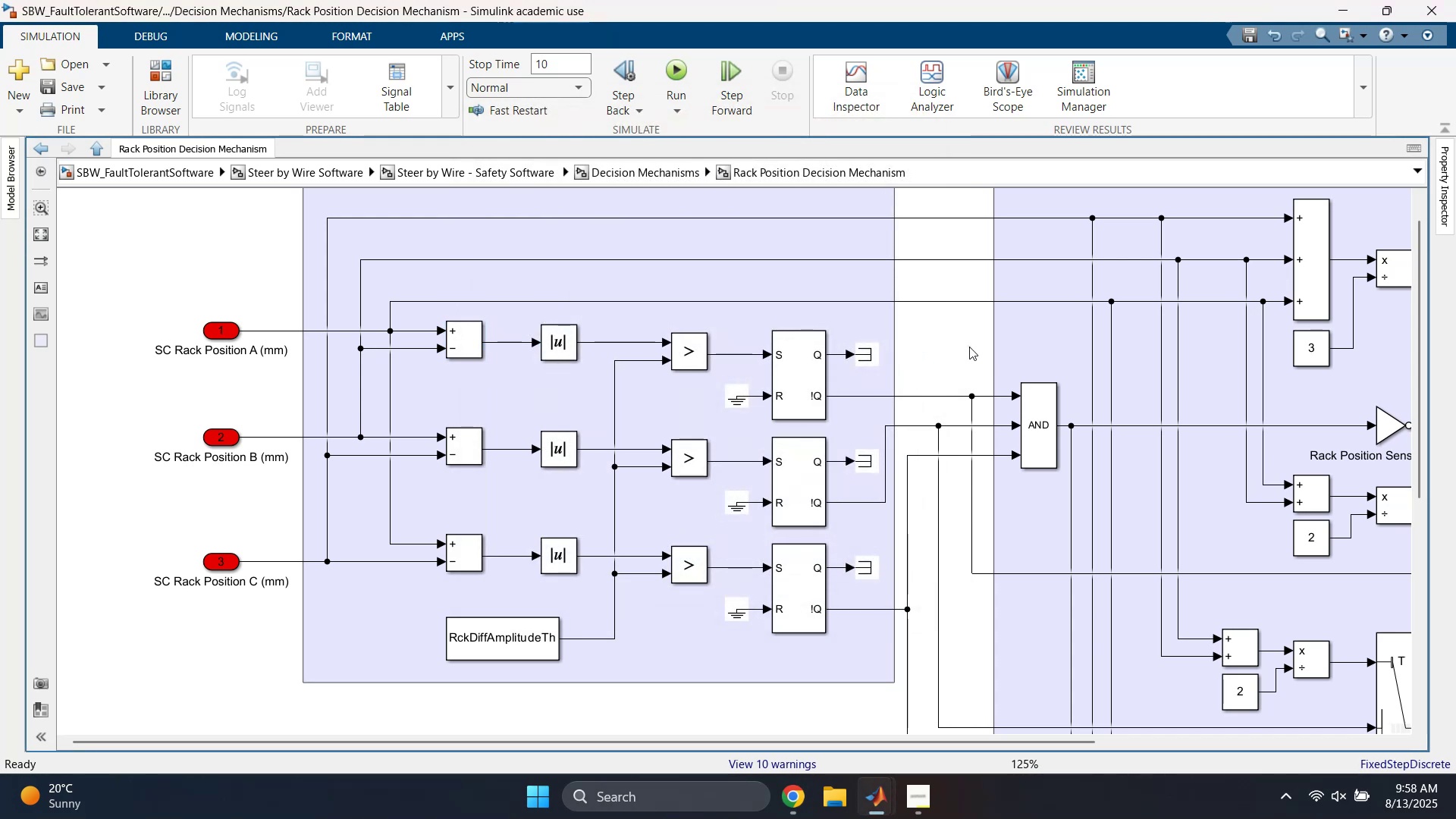 
scroll: coordinate [969, 347], scroll_direction: down, amount: 2.0
 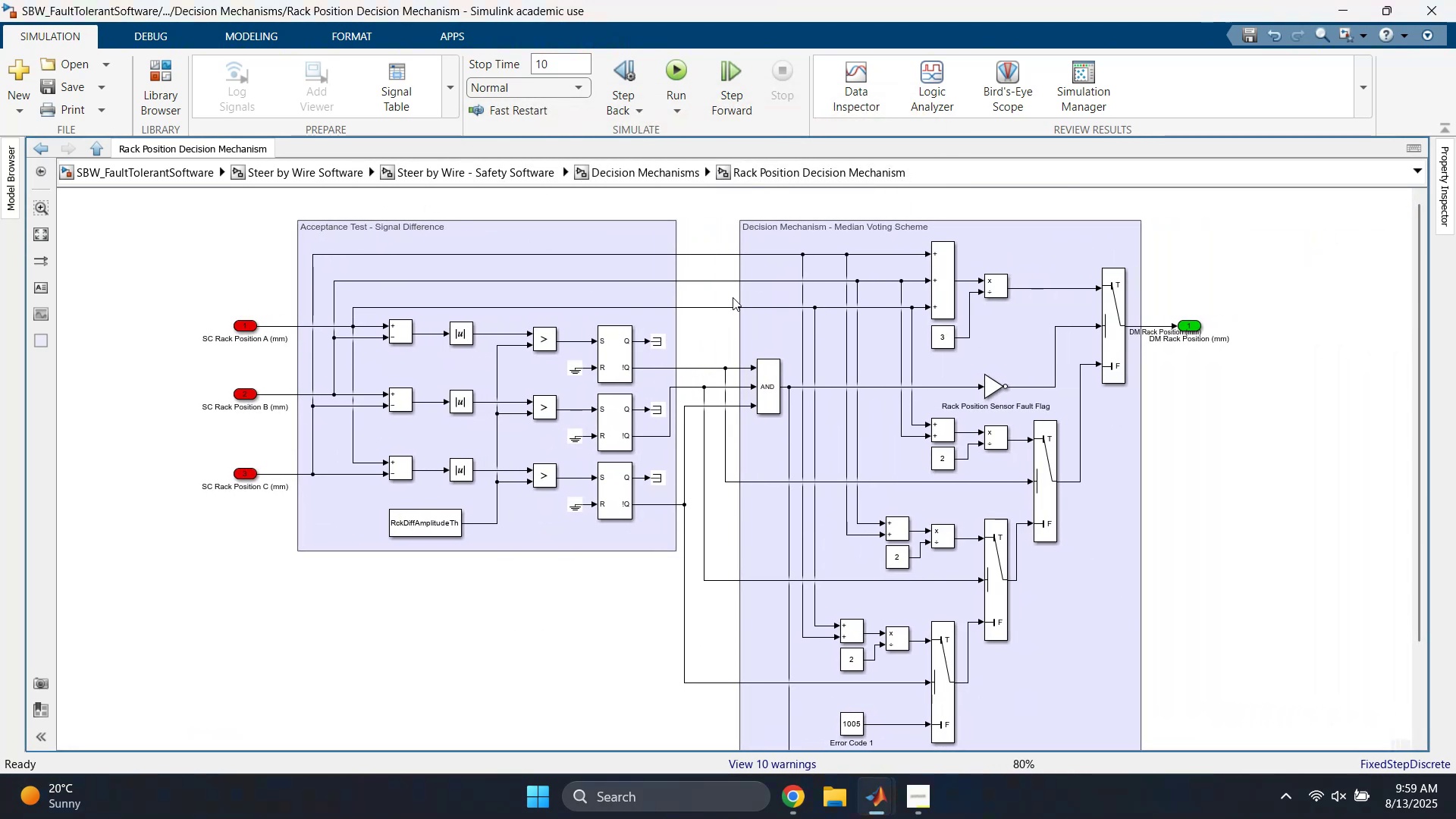 
wait(6.11)
 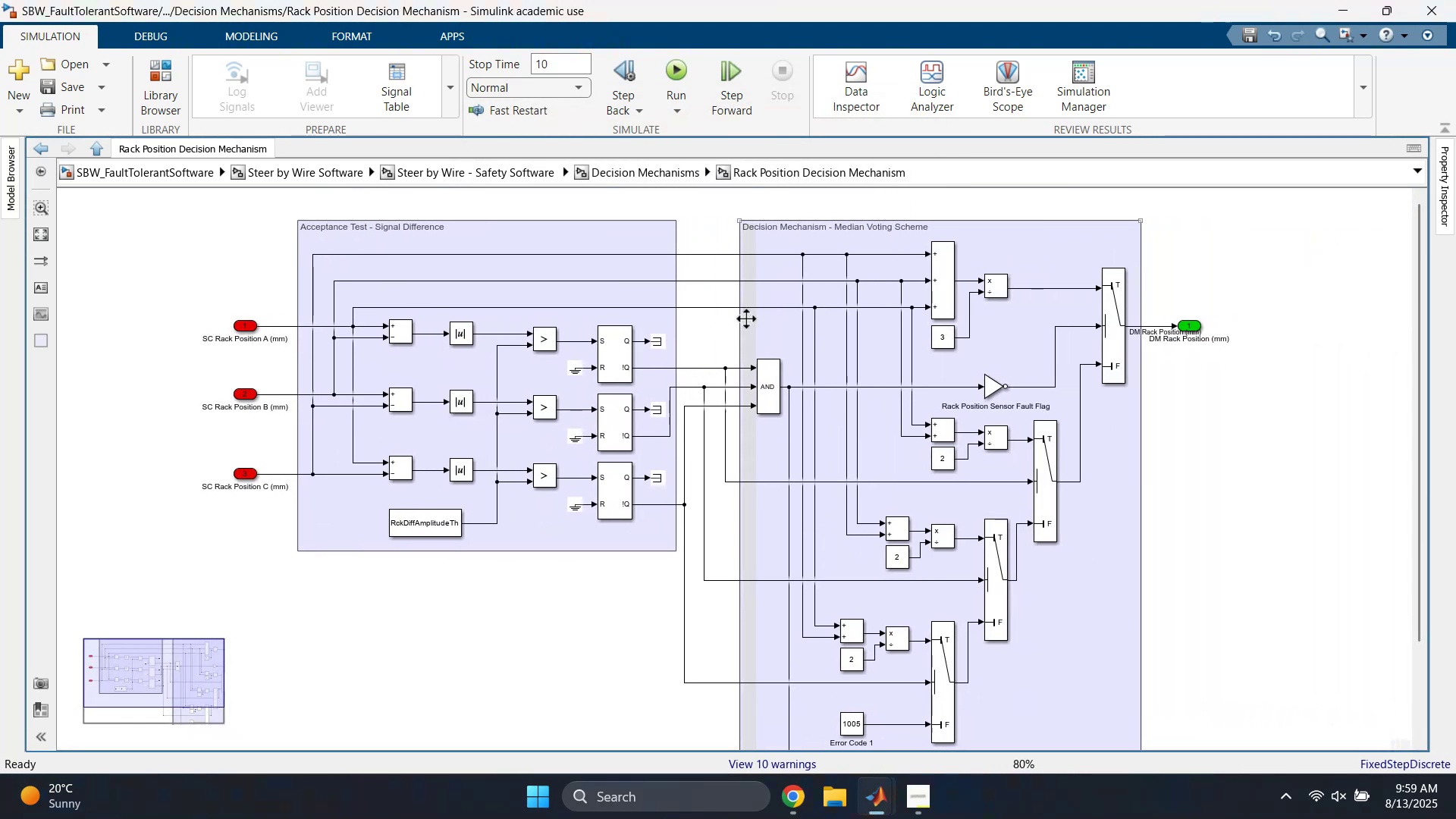 
left_click_drag(start_coordinate=[1188, 319], to_coordinate=[1214, 320])
 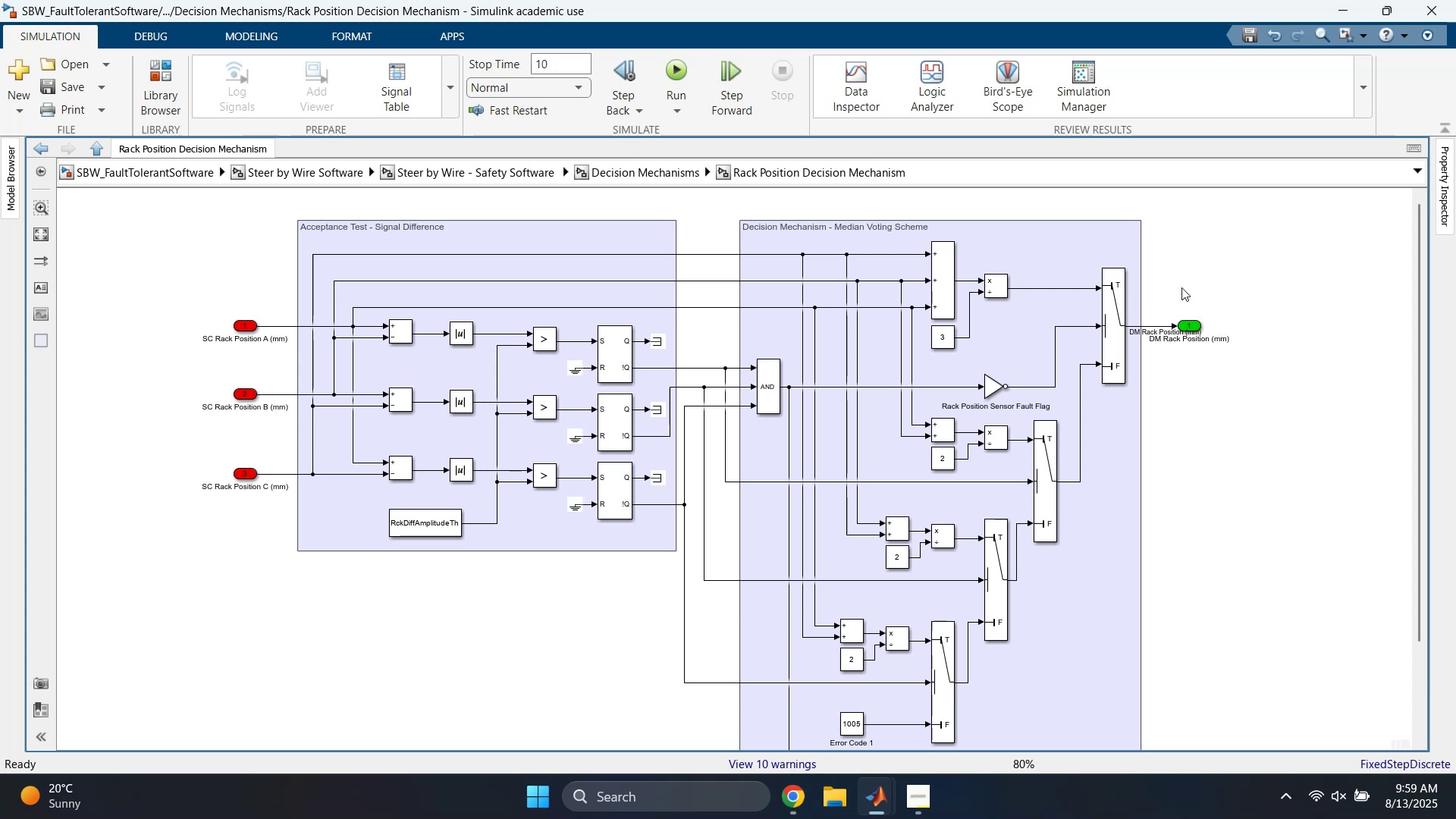 
left_click([1181, 285])
 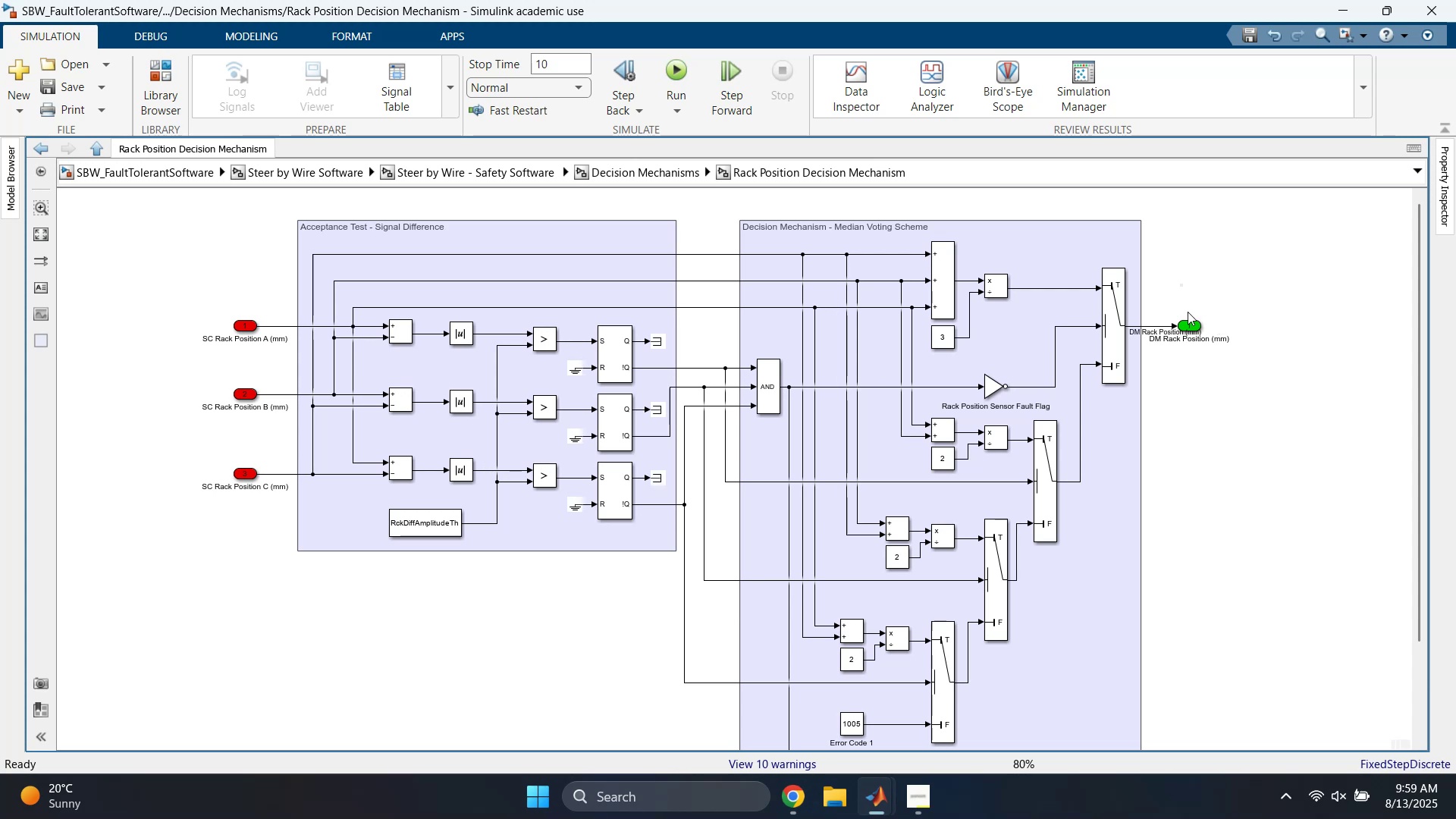 
scroll: coordinate [1192, 328], scroll_direction: up, amount: 5.0
 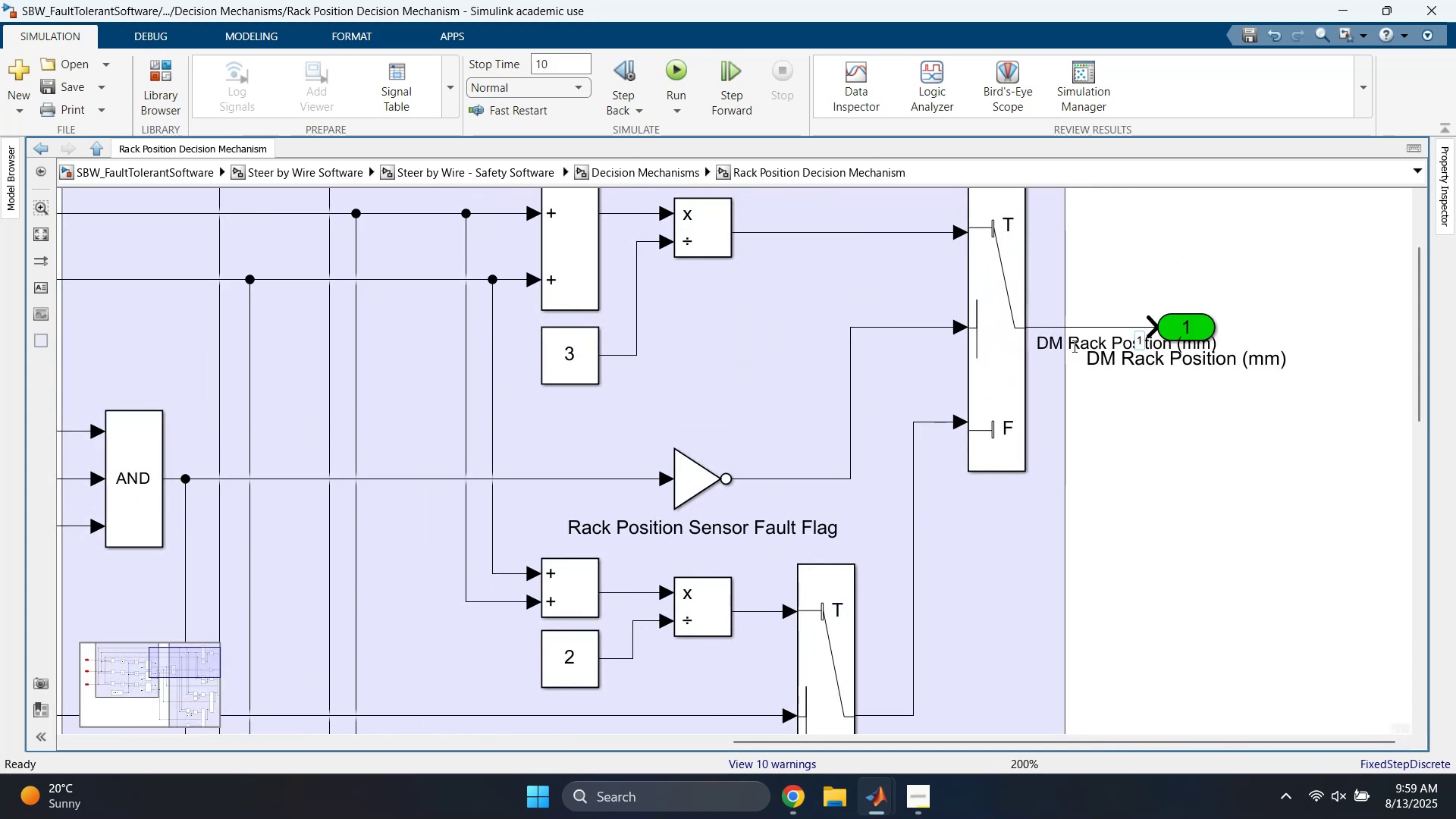 
double_click([1073, 346])
 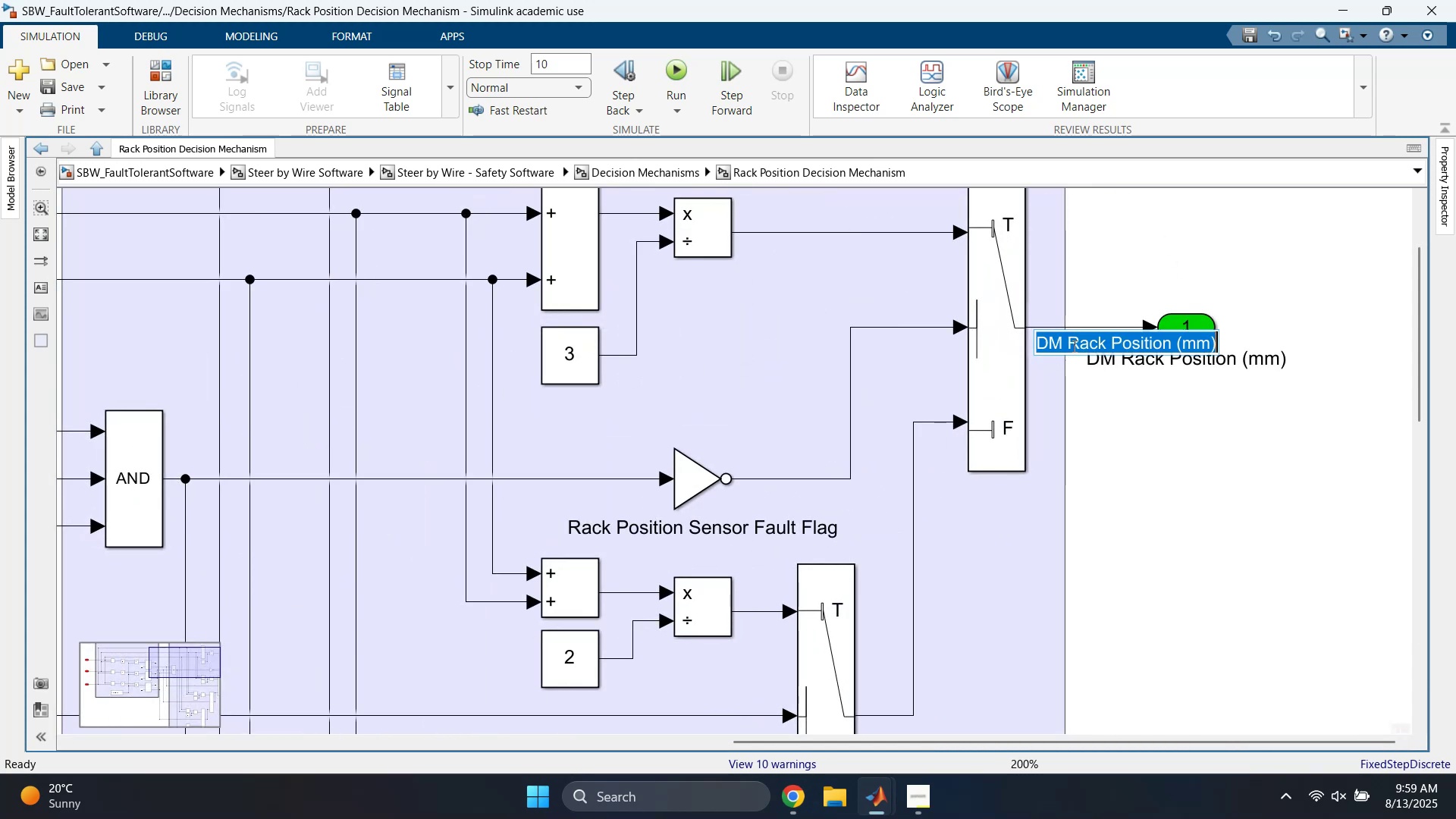 
triple_click([1073, 346])
 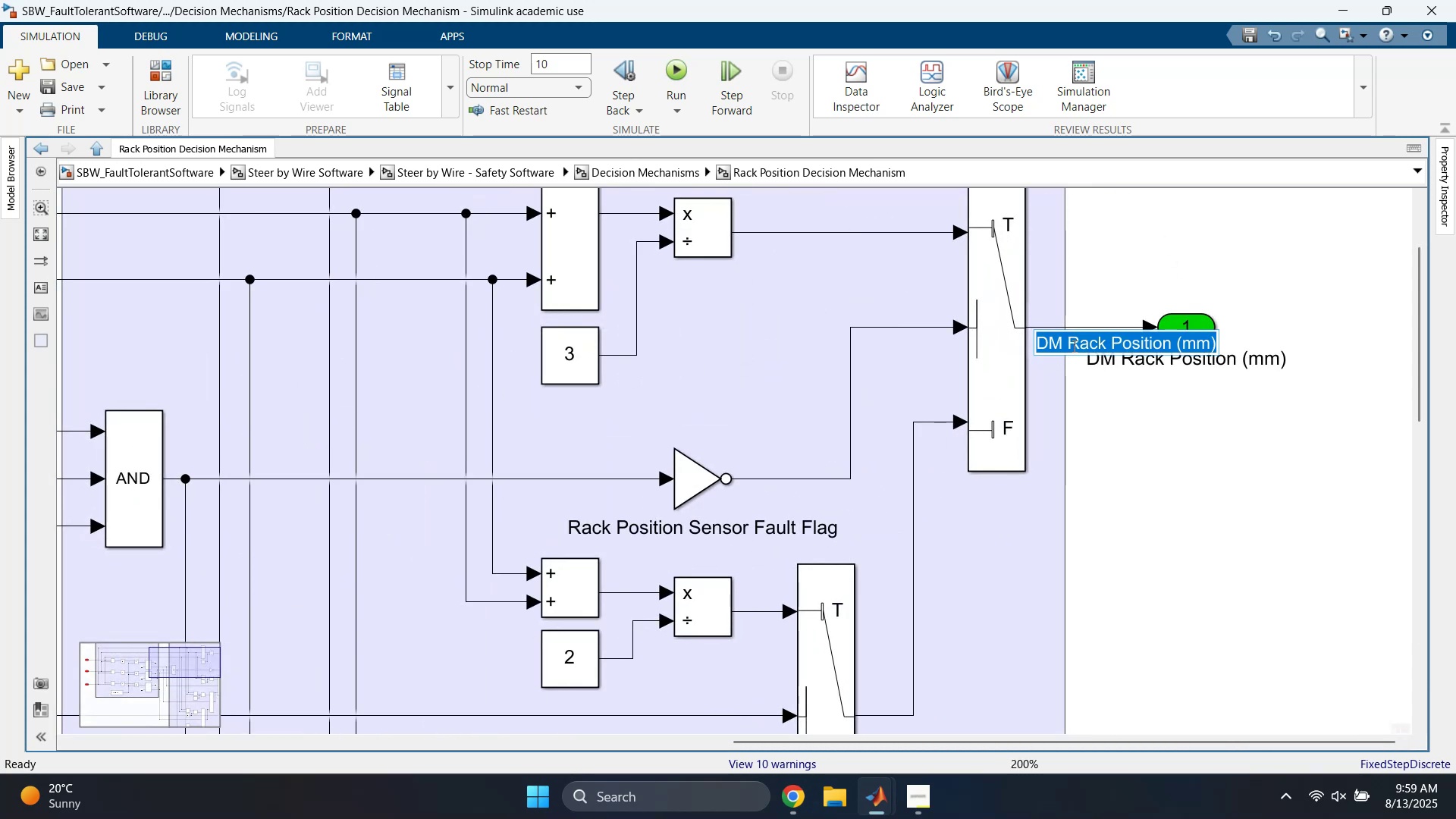 
key(Backspace)
 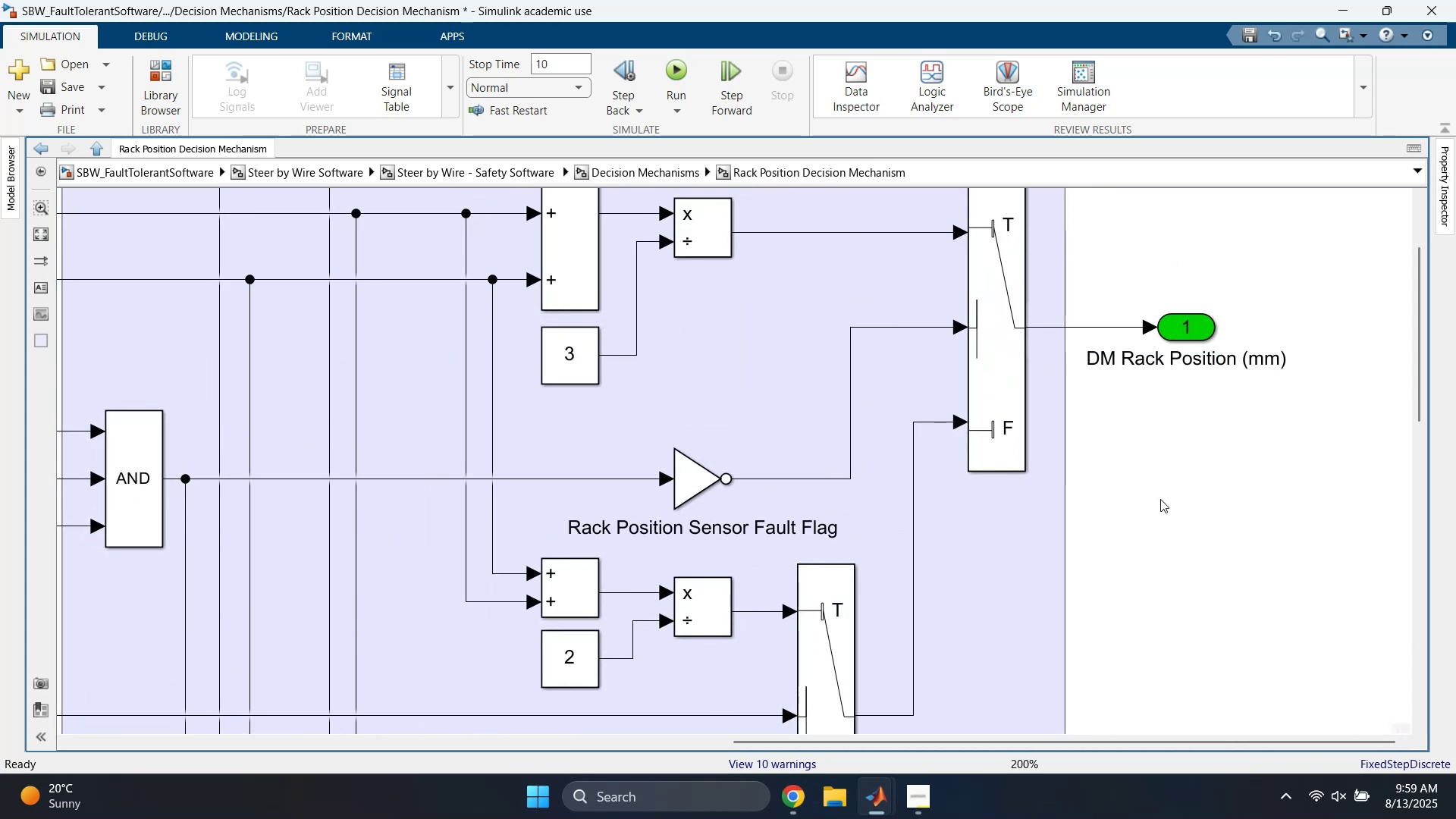 
scroll: coordinate [1172, 475], scroll_direction: down, amount: 5.0
 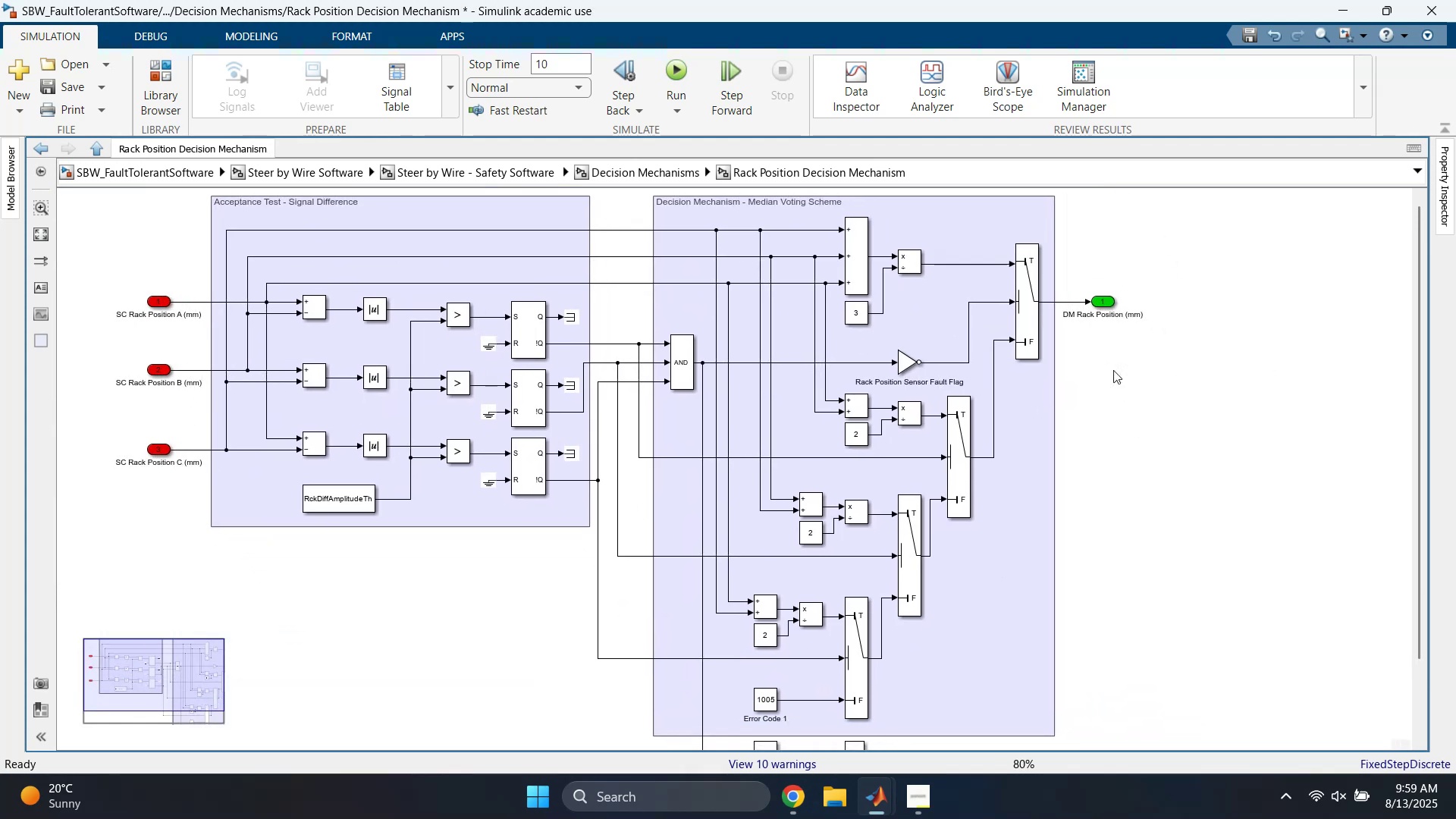 
scroll: coordinate [896, 348], scroll_direction: up, amount: 3.0
 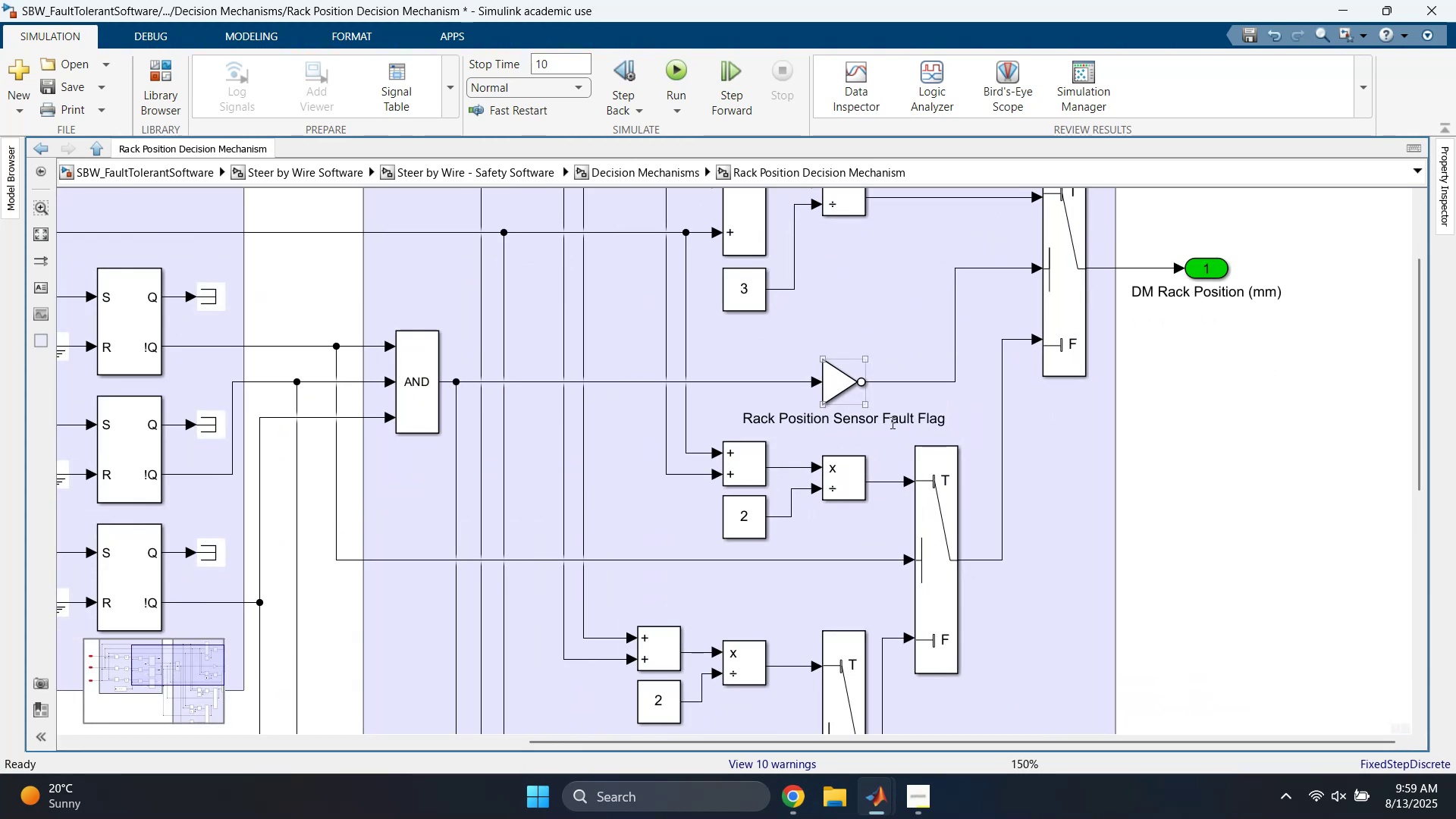 
left_click([892, 422])
 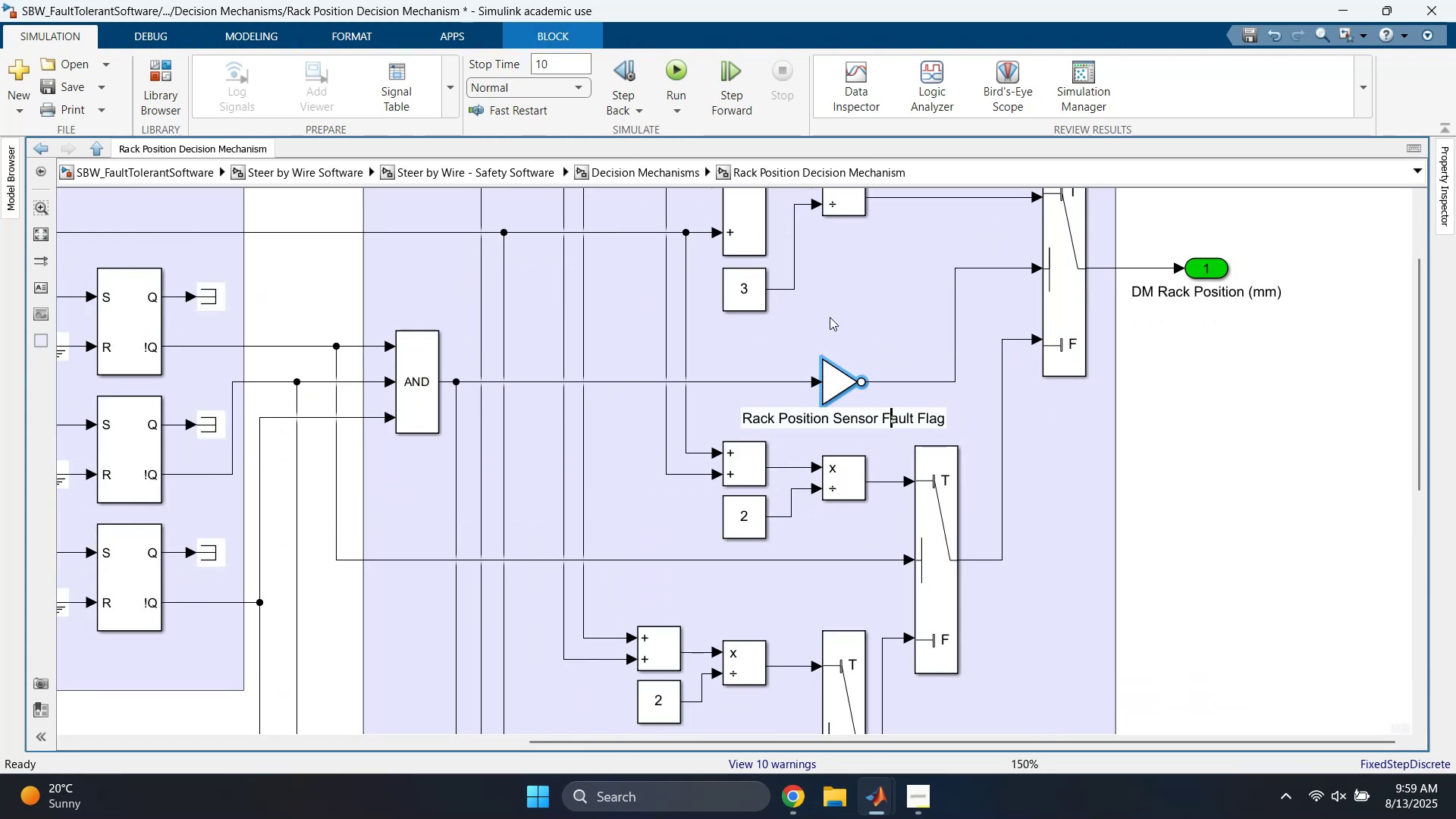 
left_click([828, 314])
 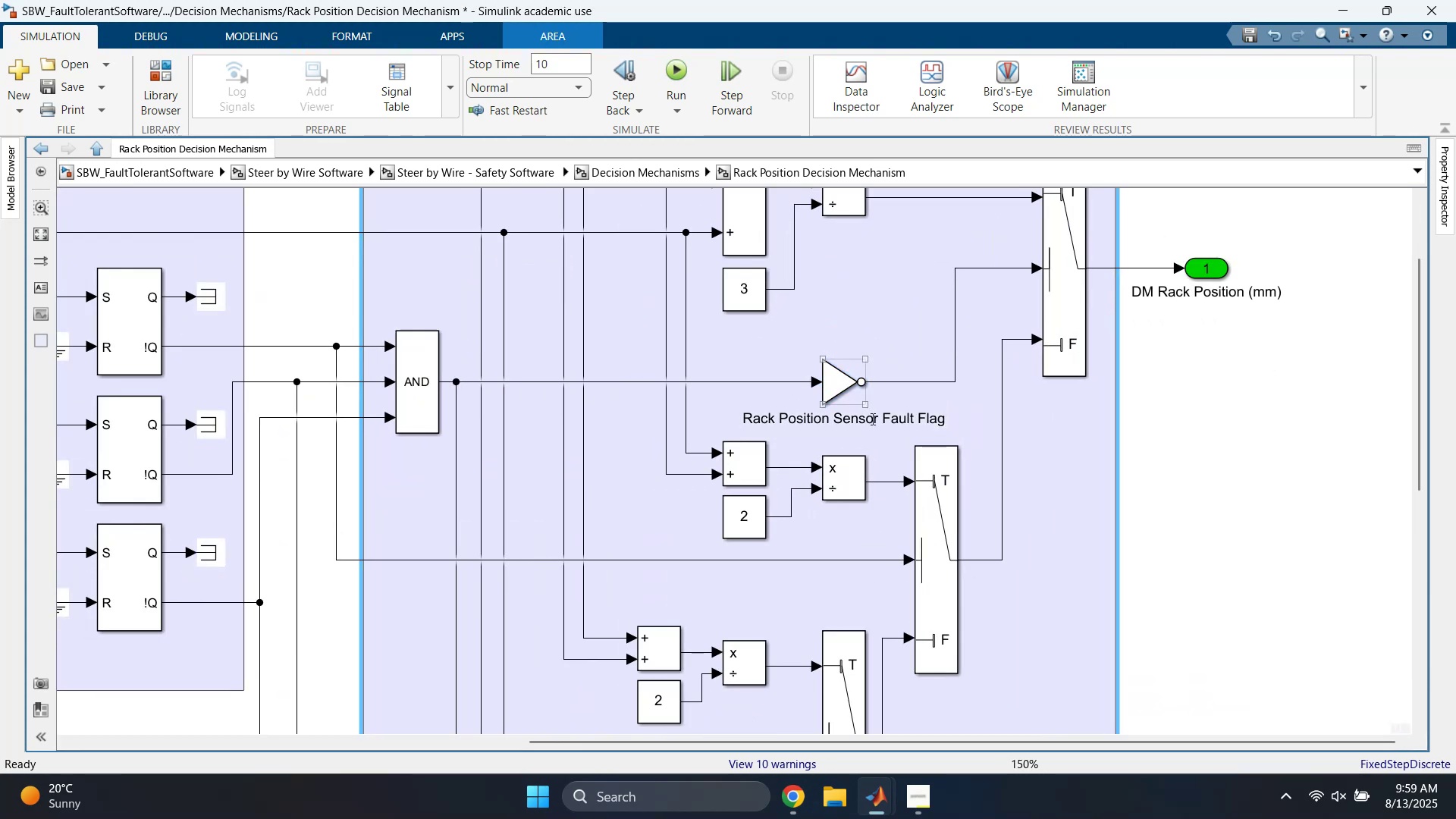 
double_click([871, 419])
 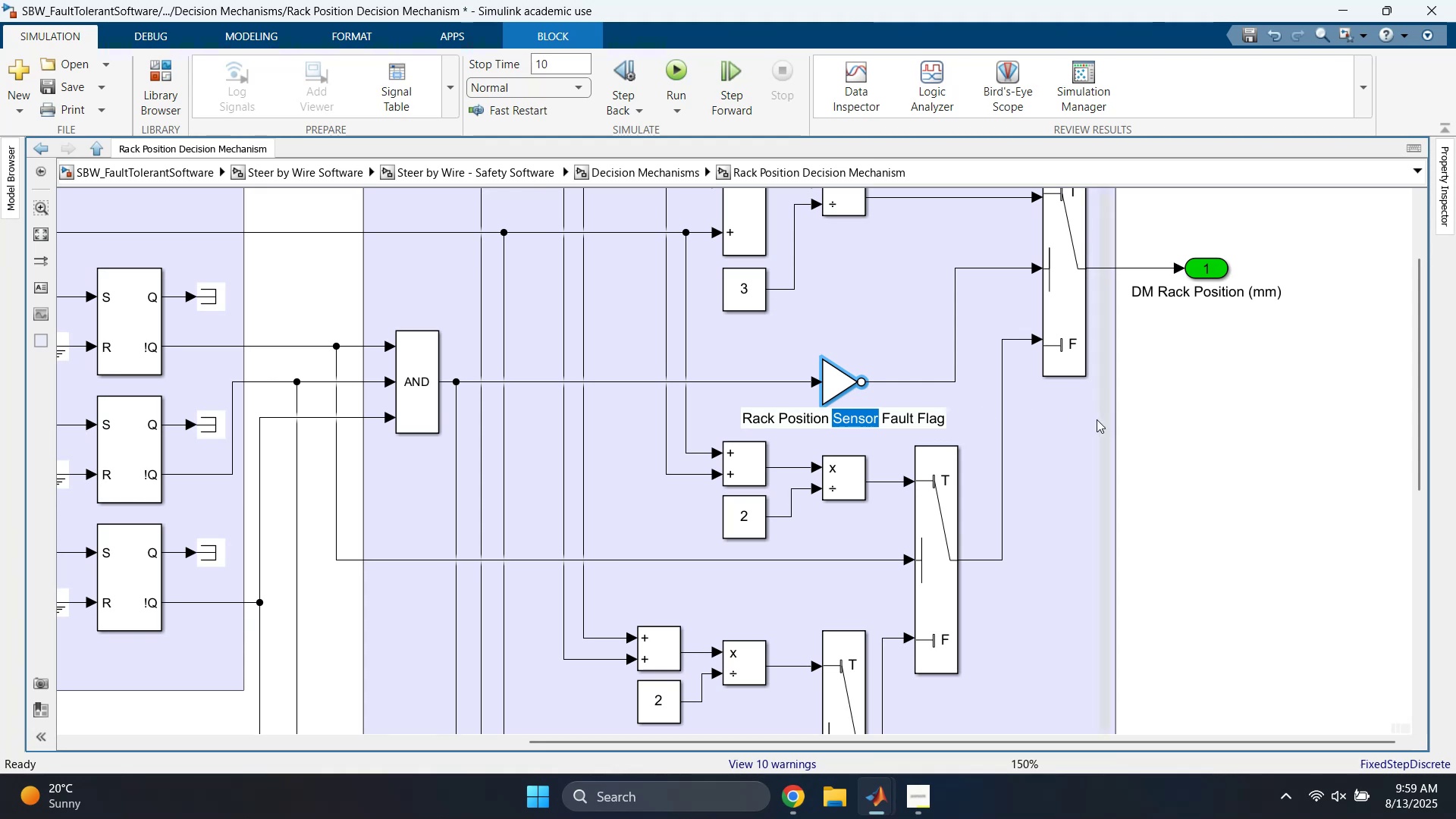 
left_click([1134, 436])
 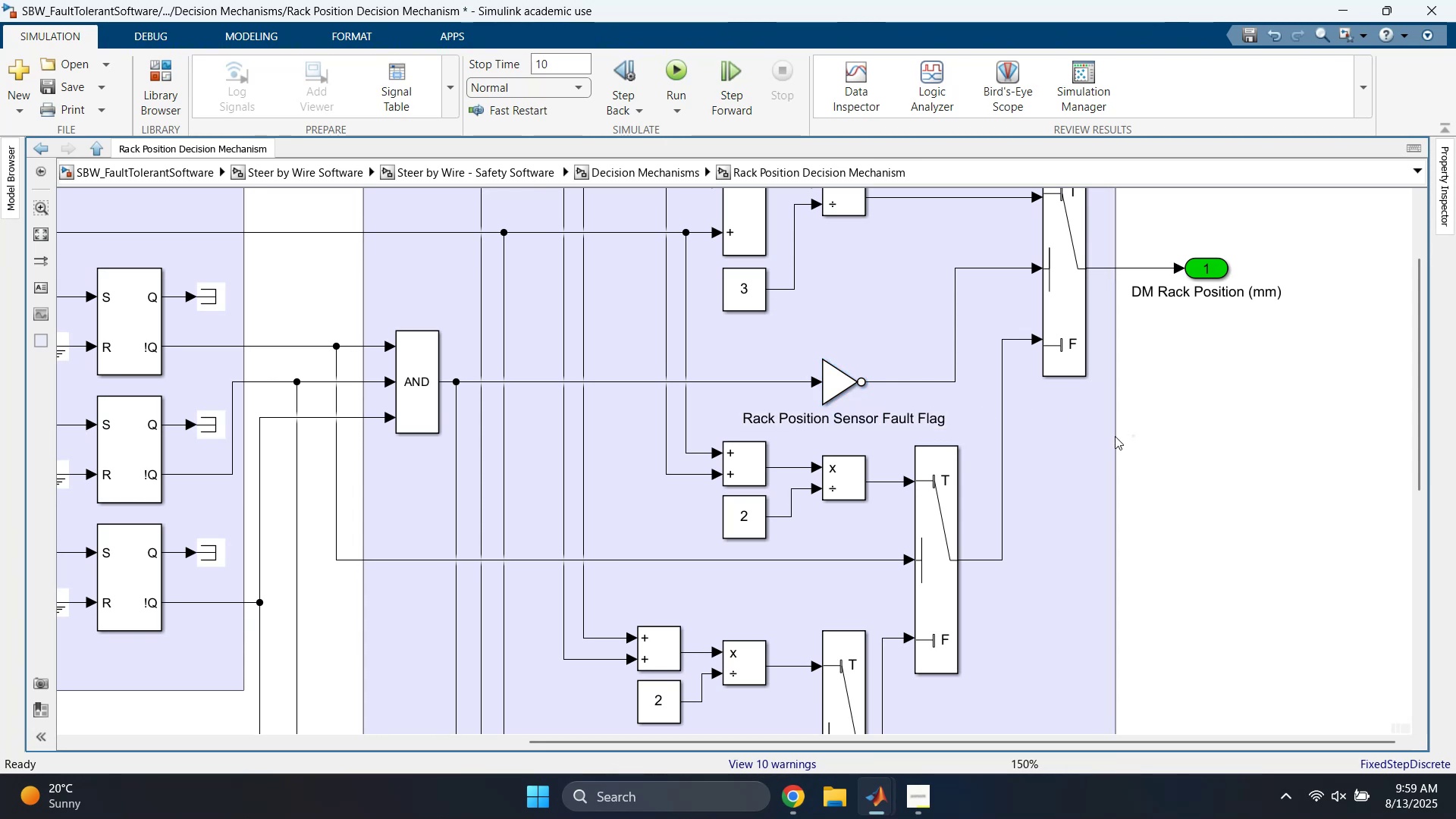 
scroll: coordinate [1069, 428], scroll_direction: down, amount: 3.0
 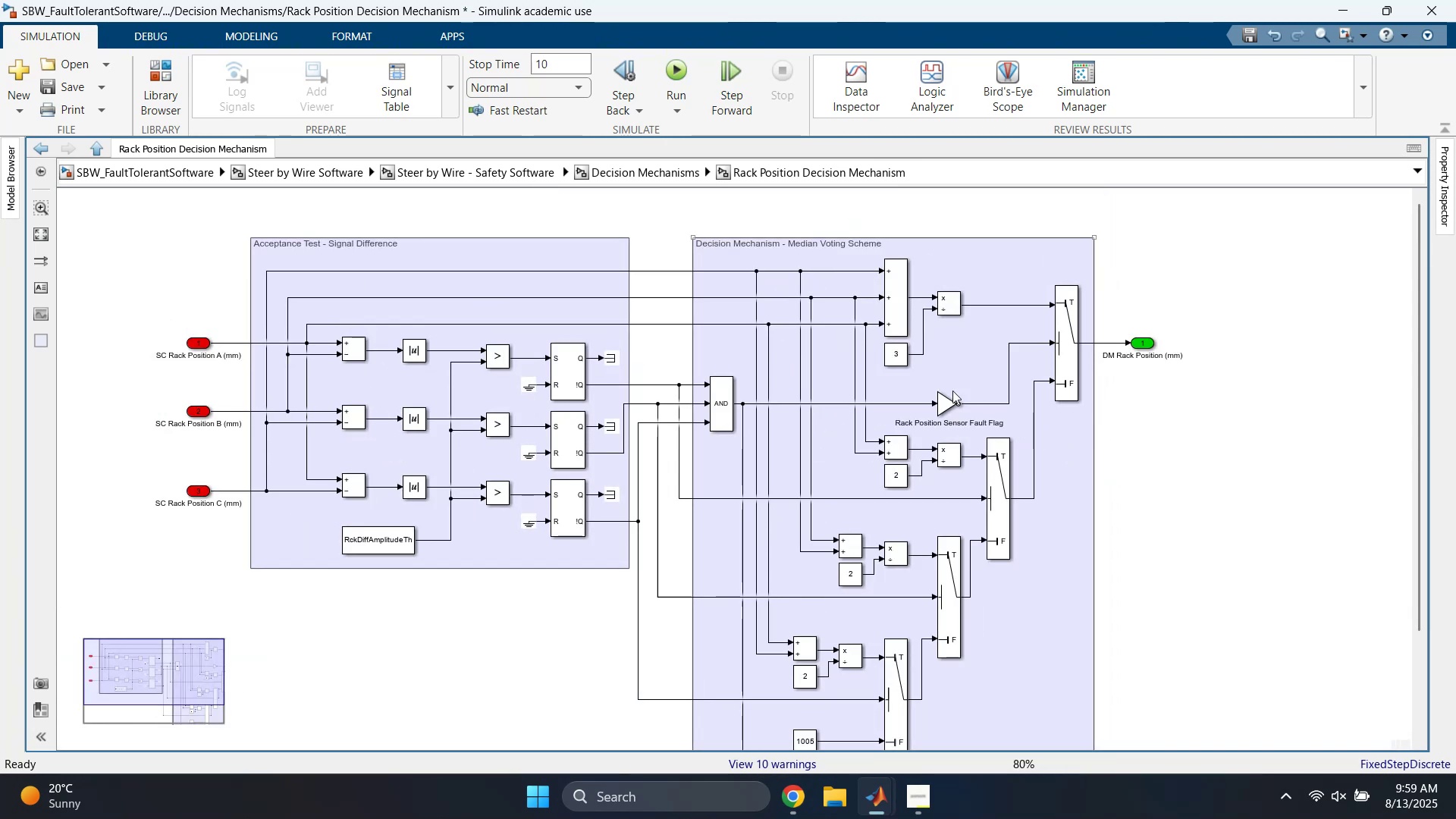 
left_click_drag(start_coordinate=[907, 384], to_coordinate=[899, 404])
 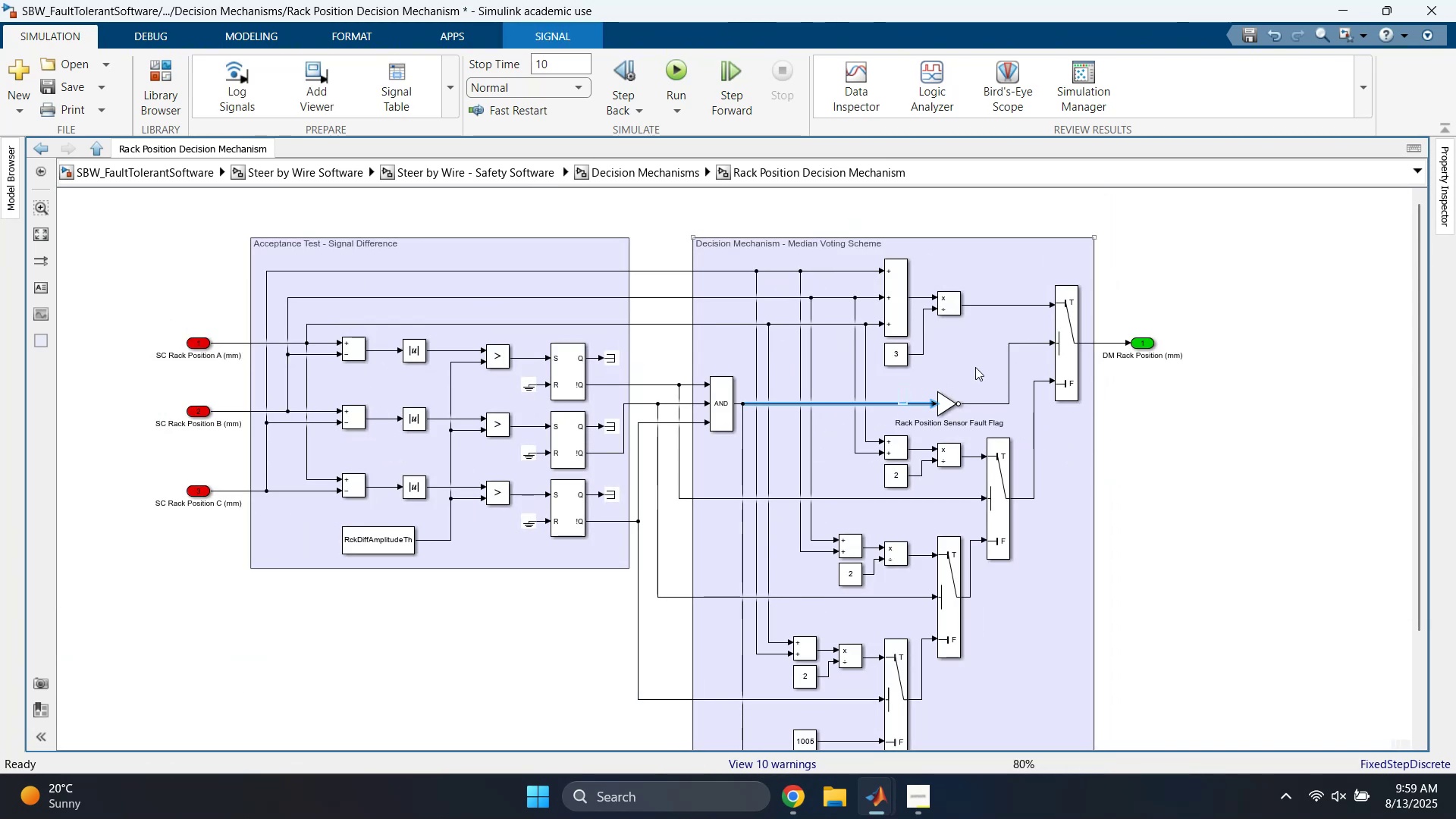 
scroll: coordinate [898, 369], scroll_direction: up, amount: 1.0
 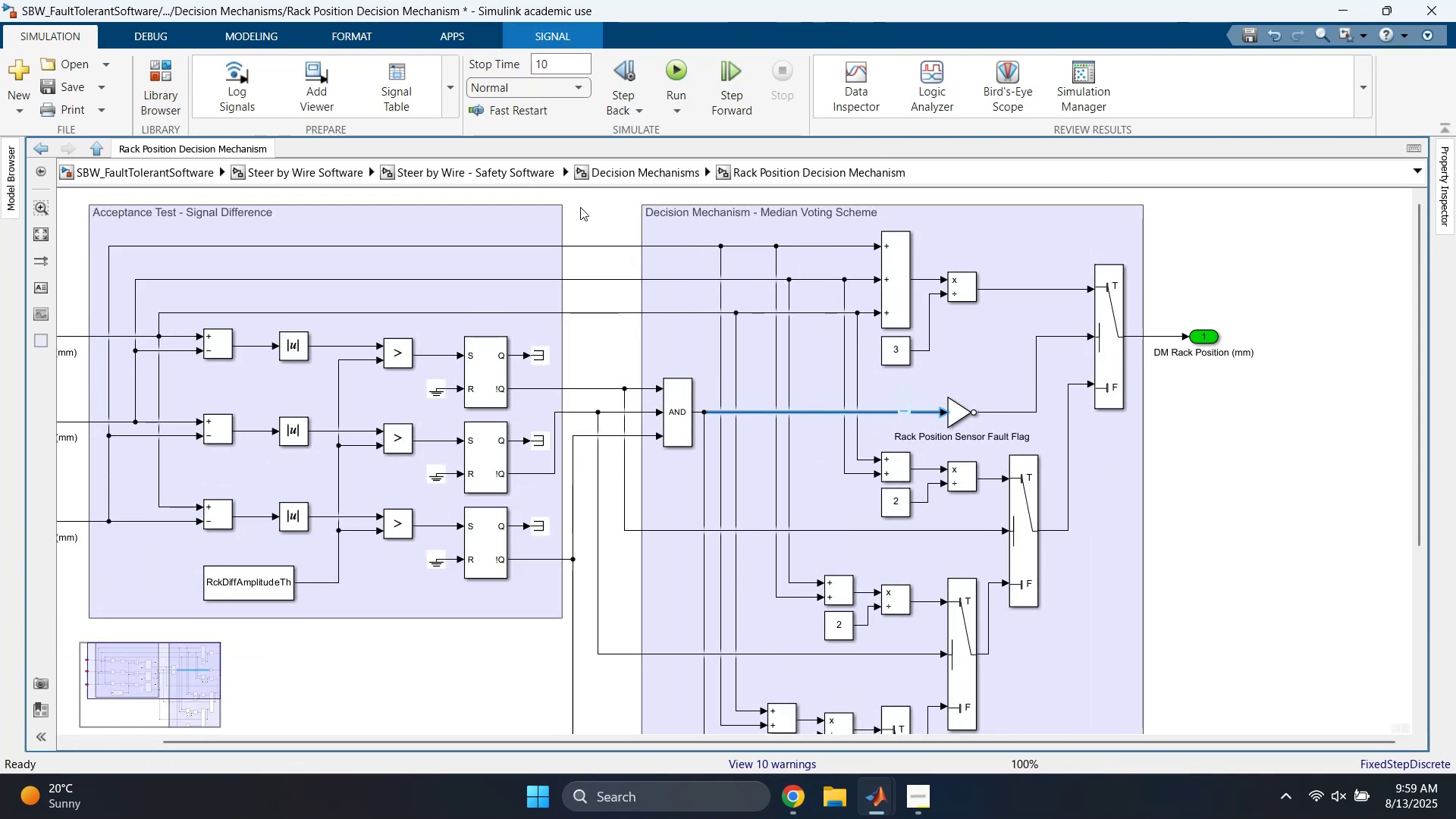 
left_click([613, 177])
 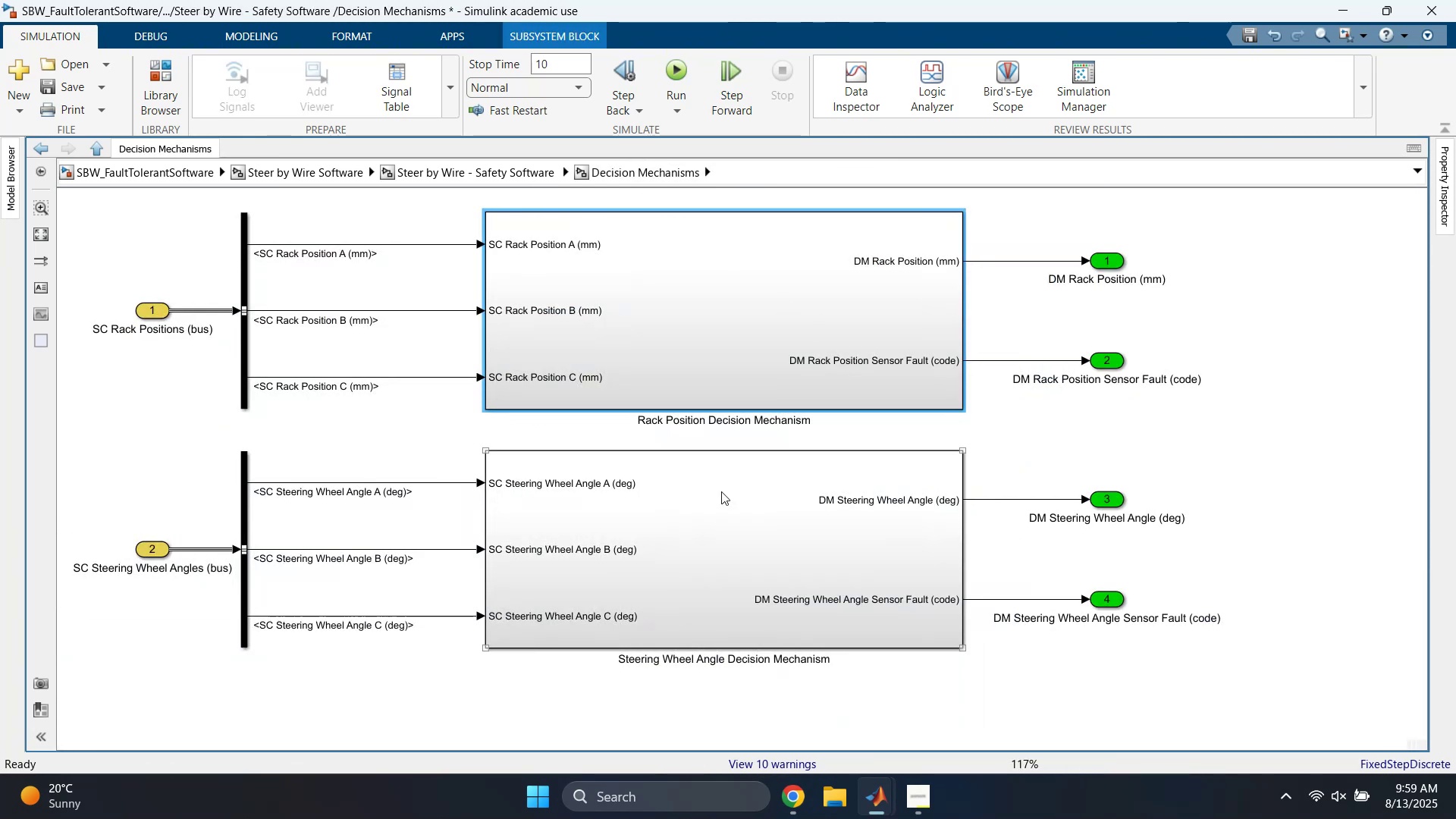 
double_click([721, 491])
 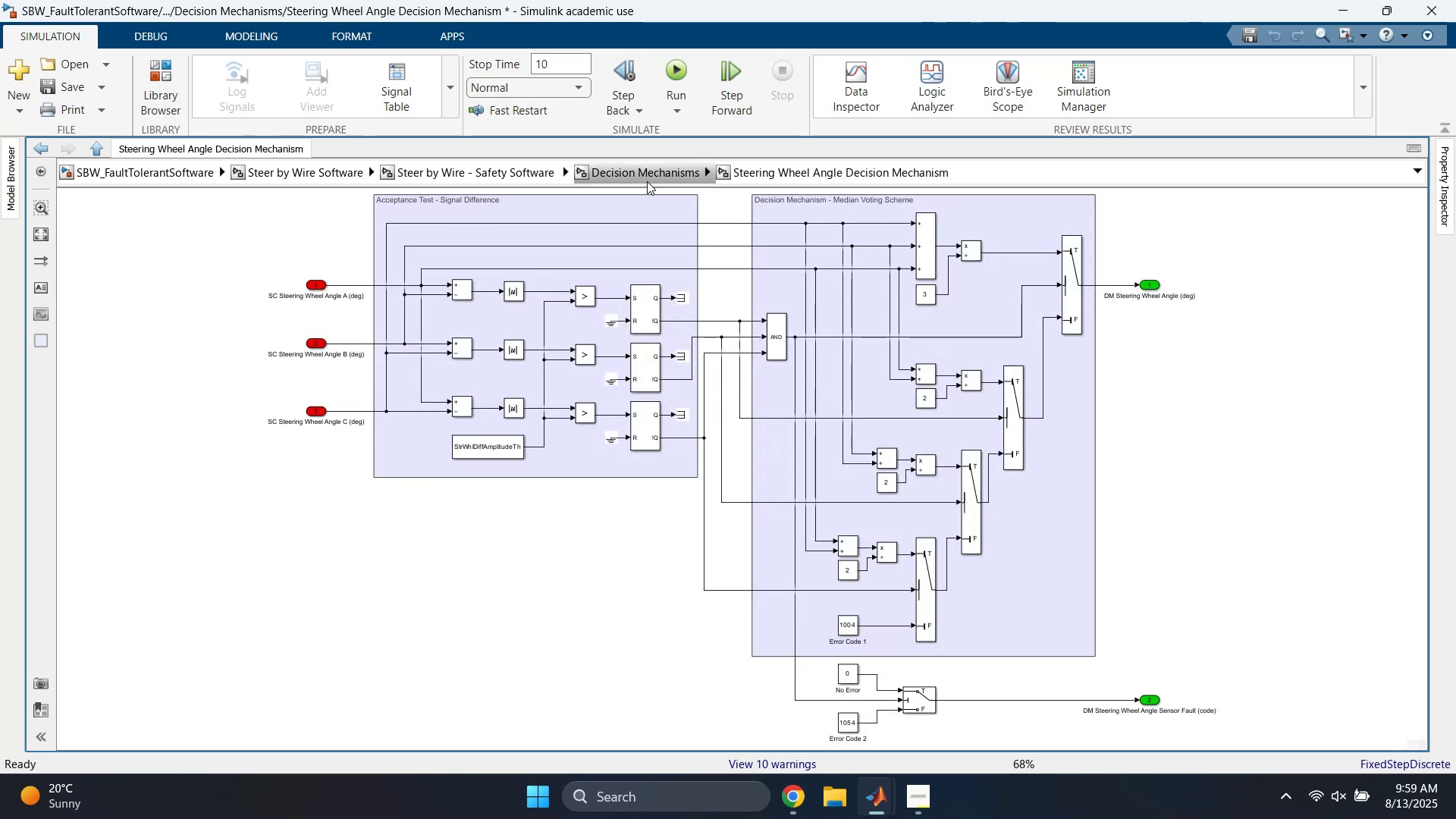 
left_click([647, 181])
 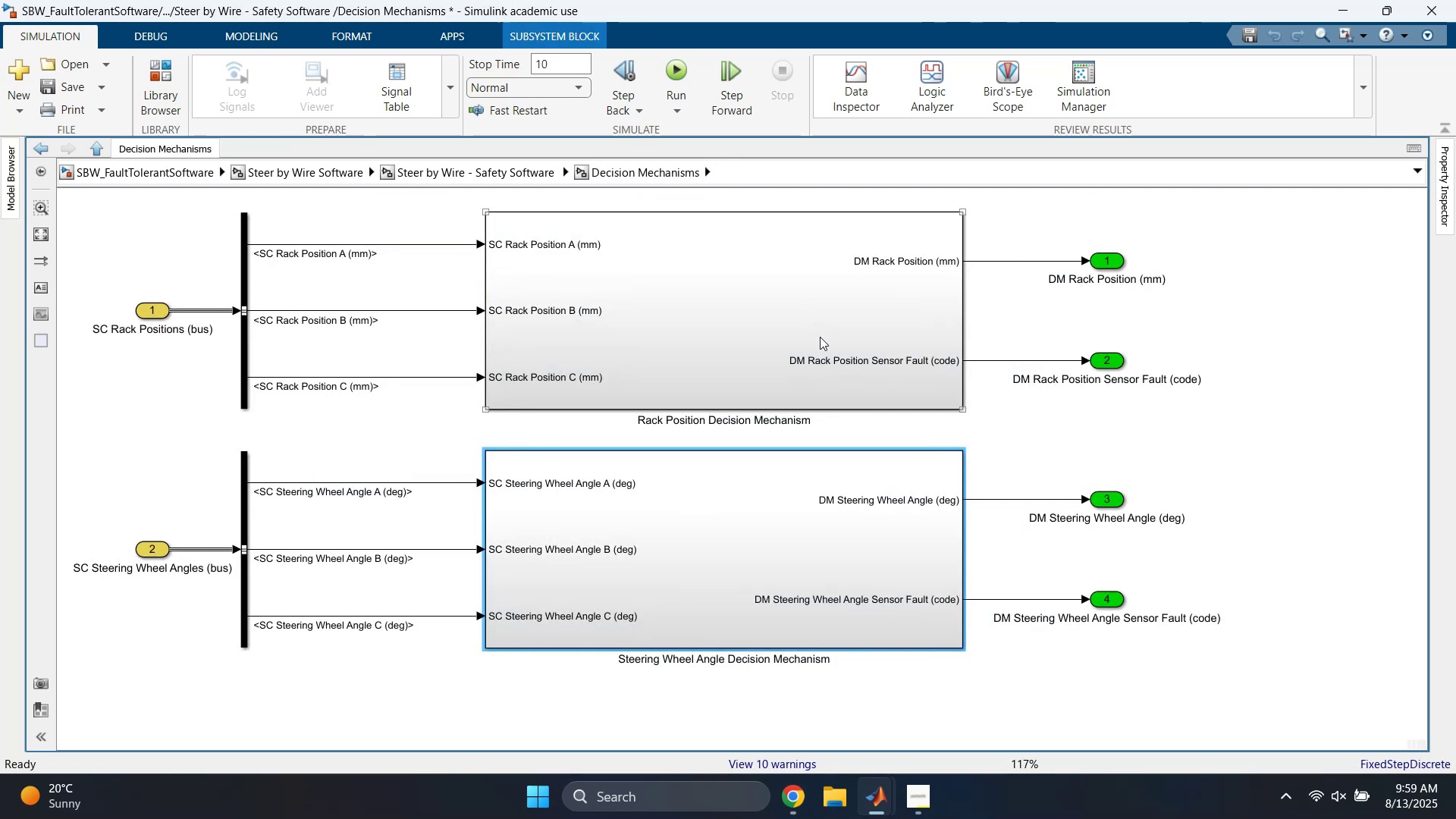 
double_click([820, 337])
 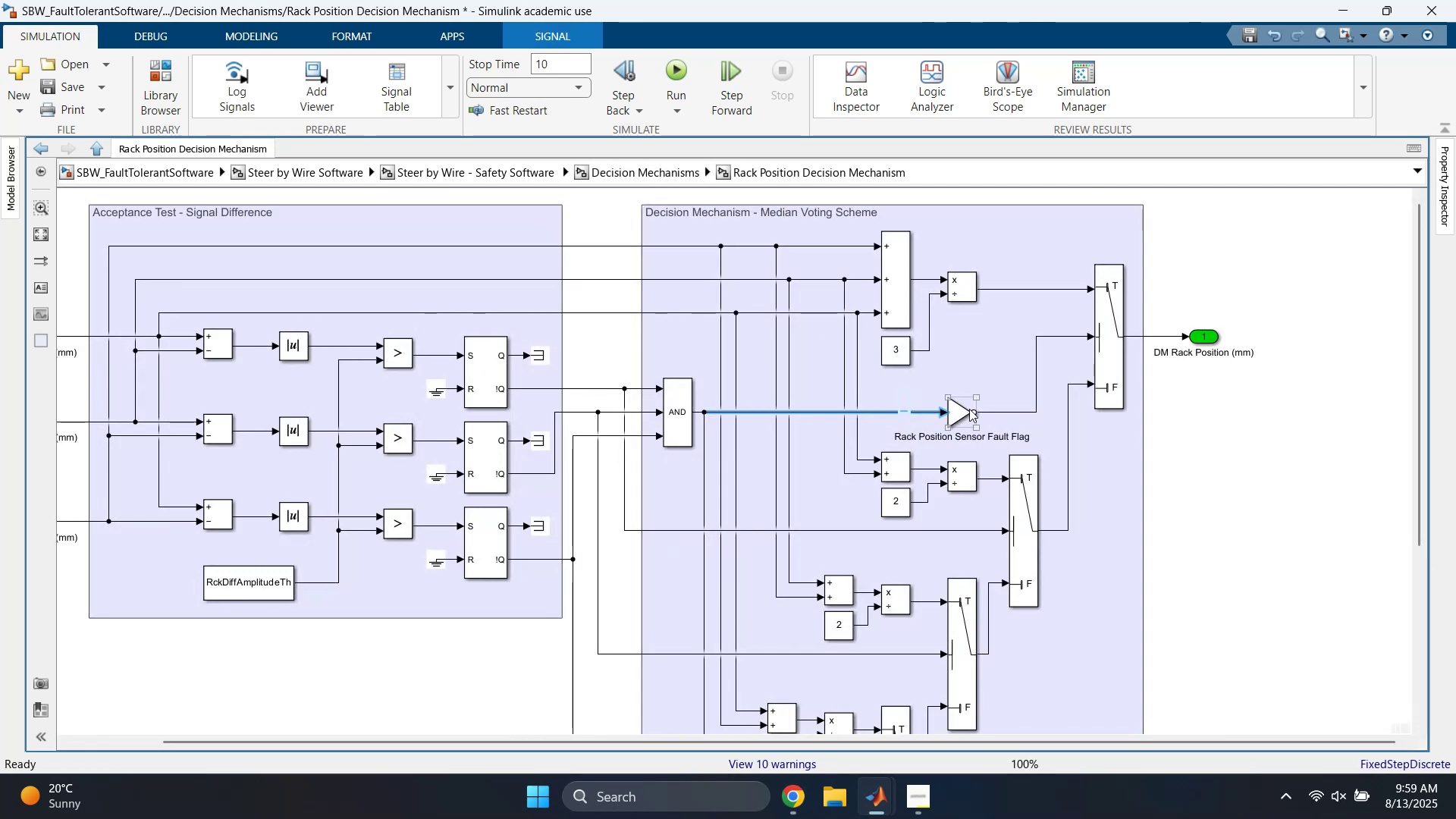 
left_click([963, 410])
 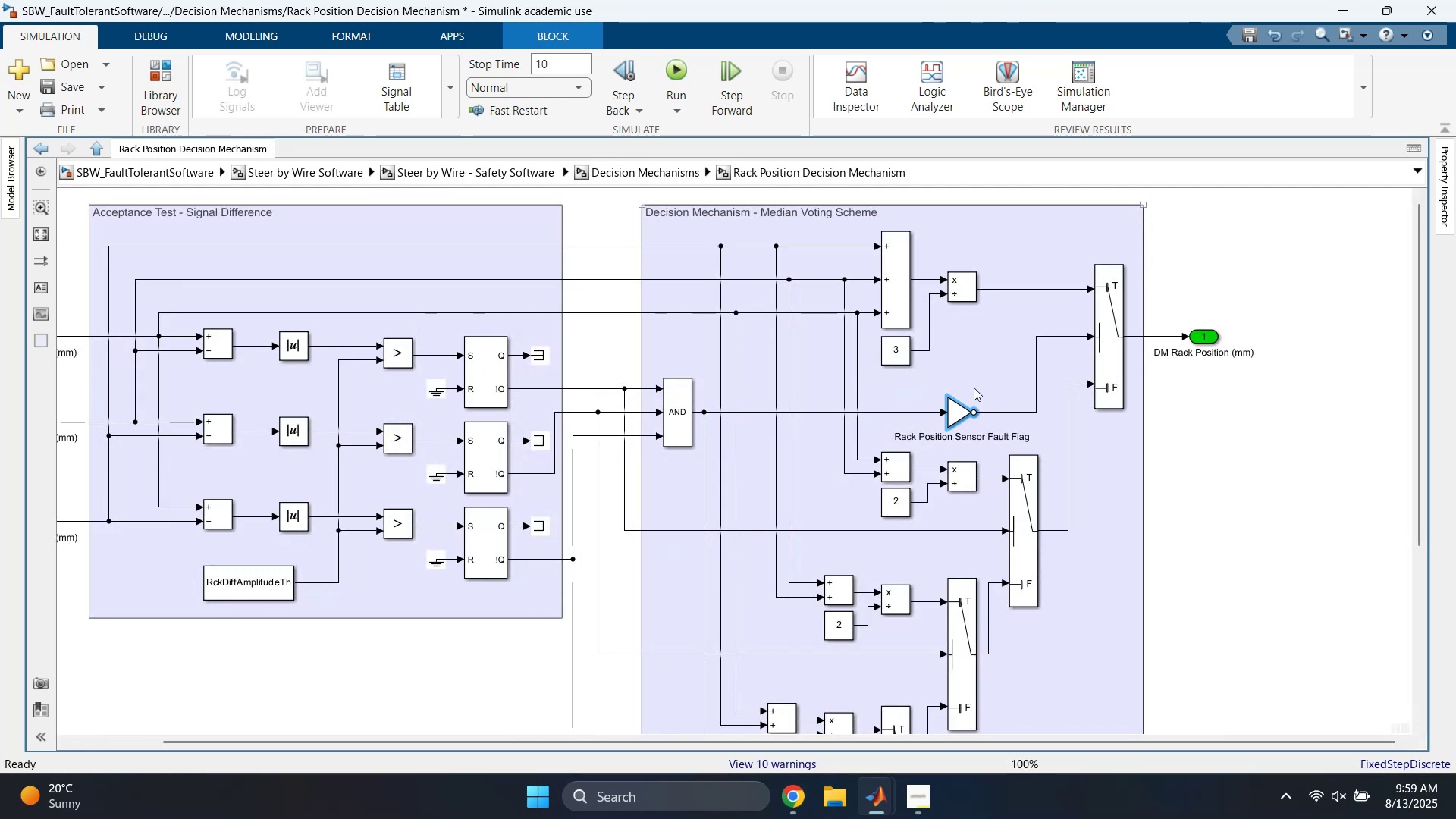 
key(Delete)
 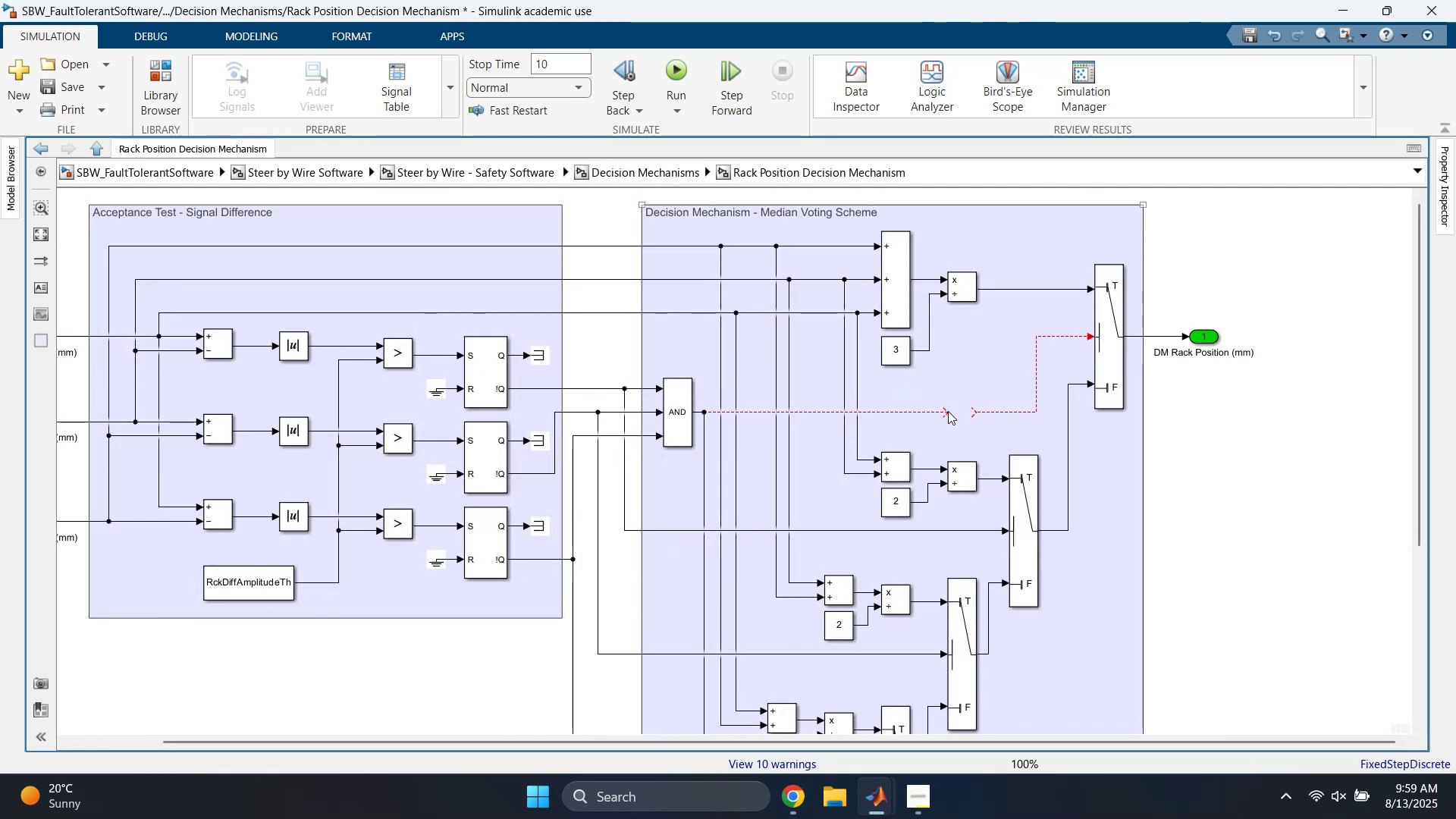 
left_click_drag(start_coordinate=[946, 413], to_coordinate=[977, 417])
 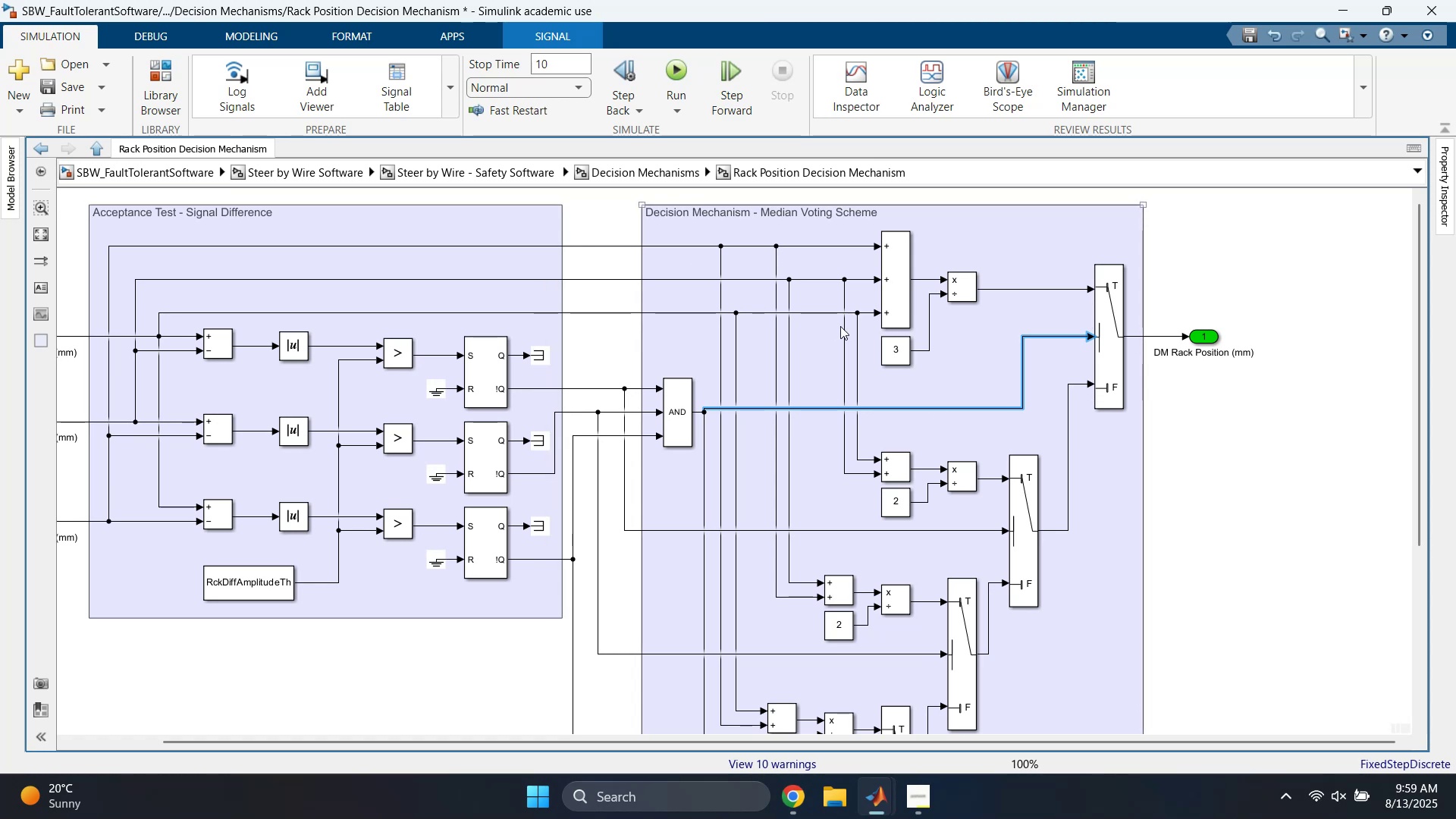 
key(ArrowDown)
 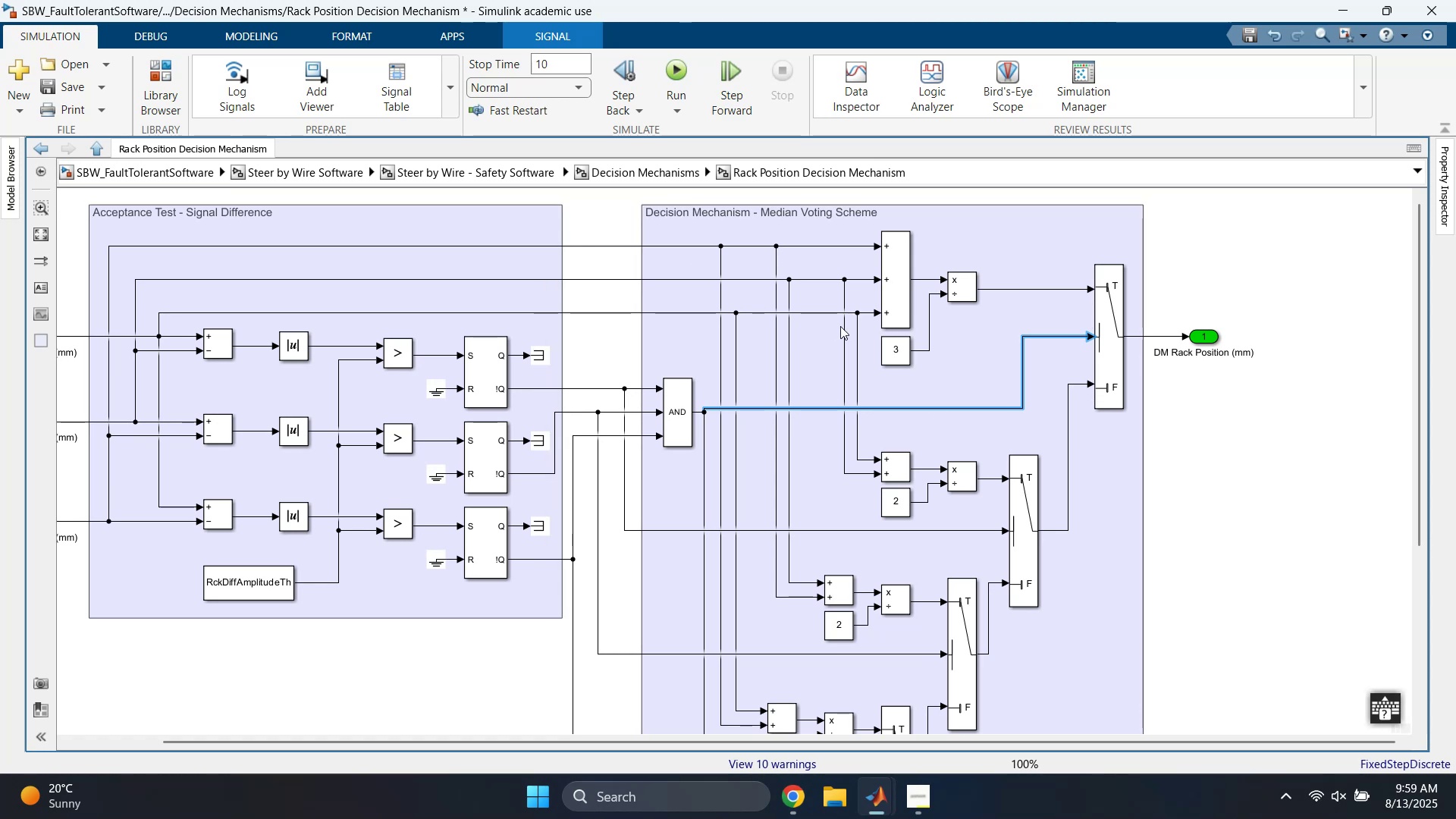 
key(ArrowDown)
 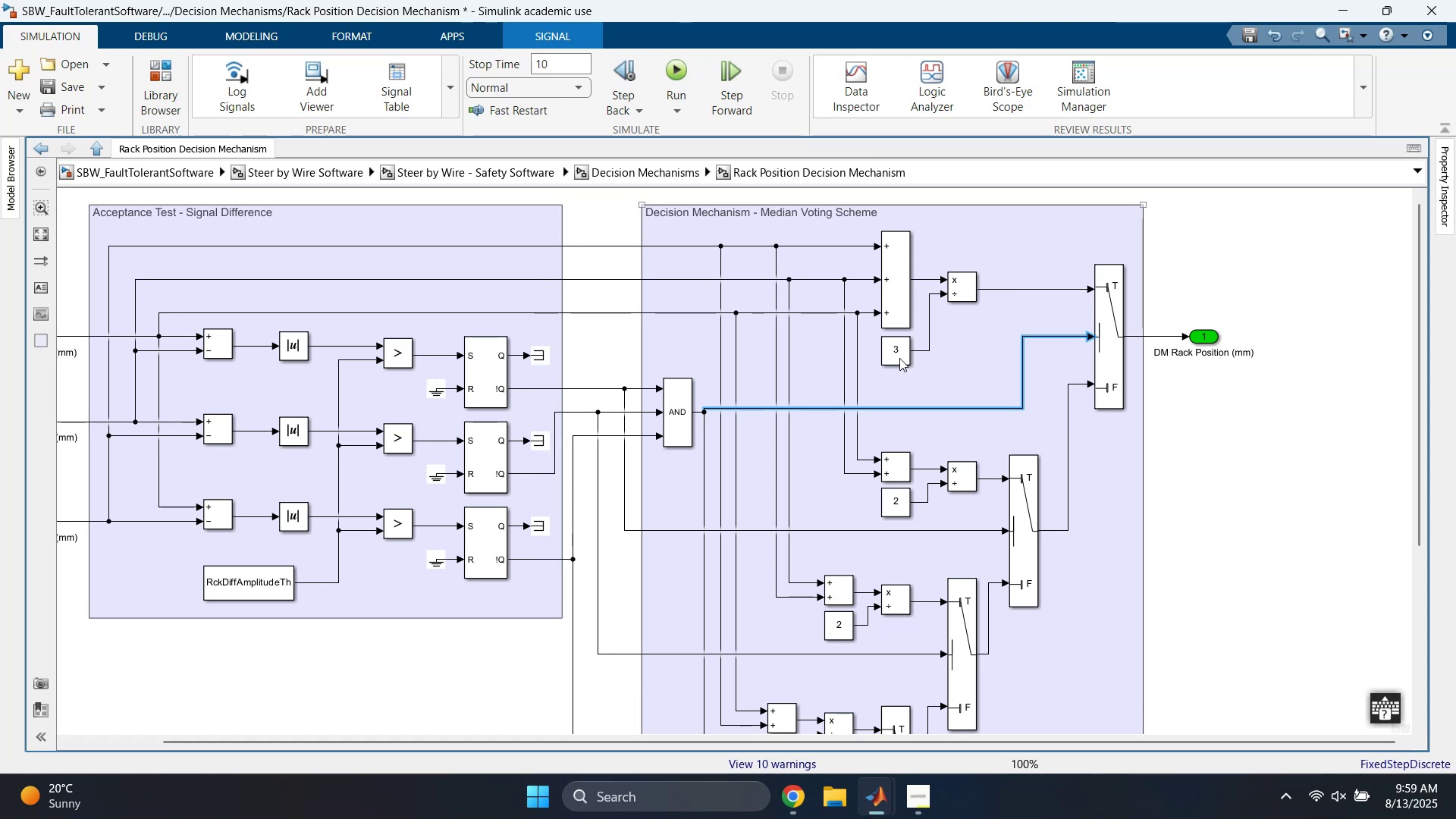 
left_click([969, 362])
 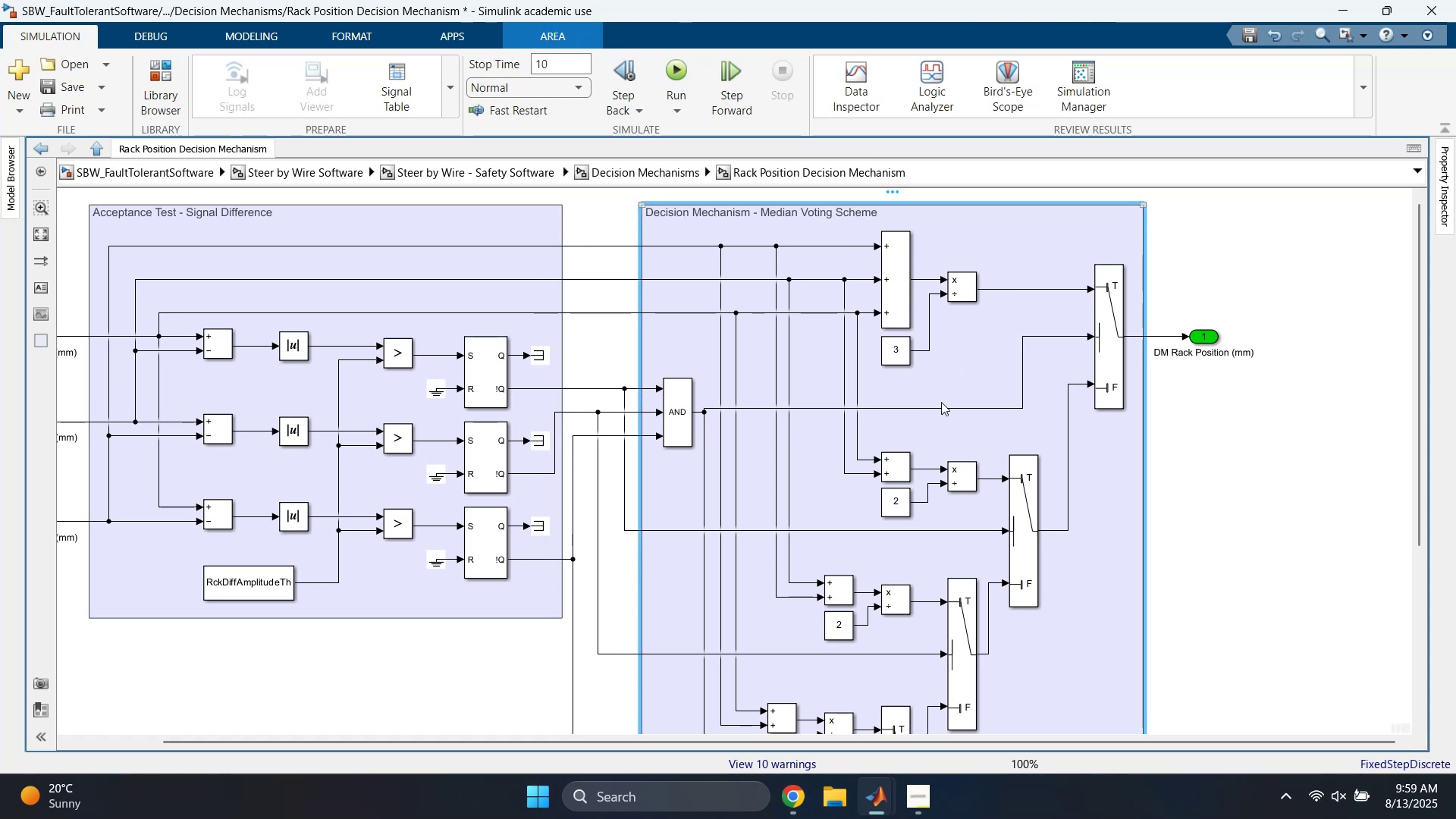 
left_click_drag(start_coordinate=[940, 406], to_coordinate=[939, 414])
 